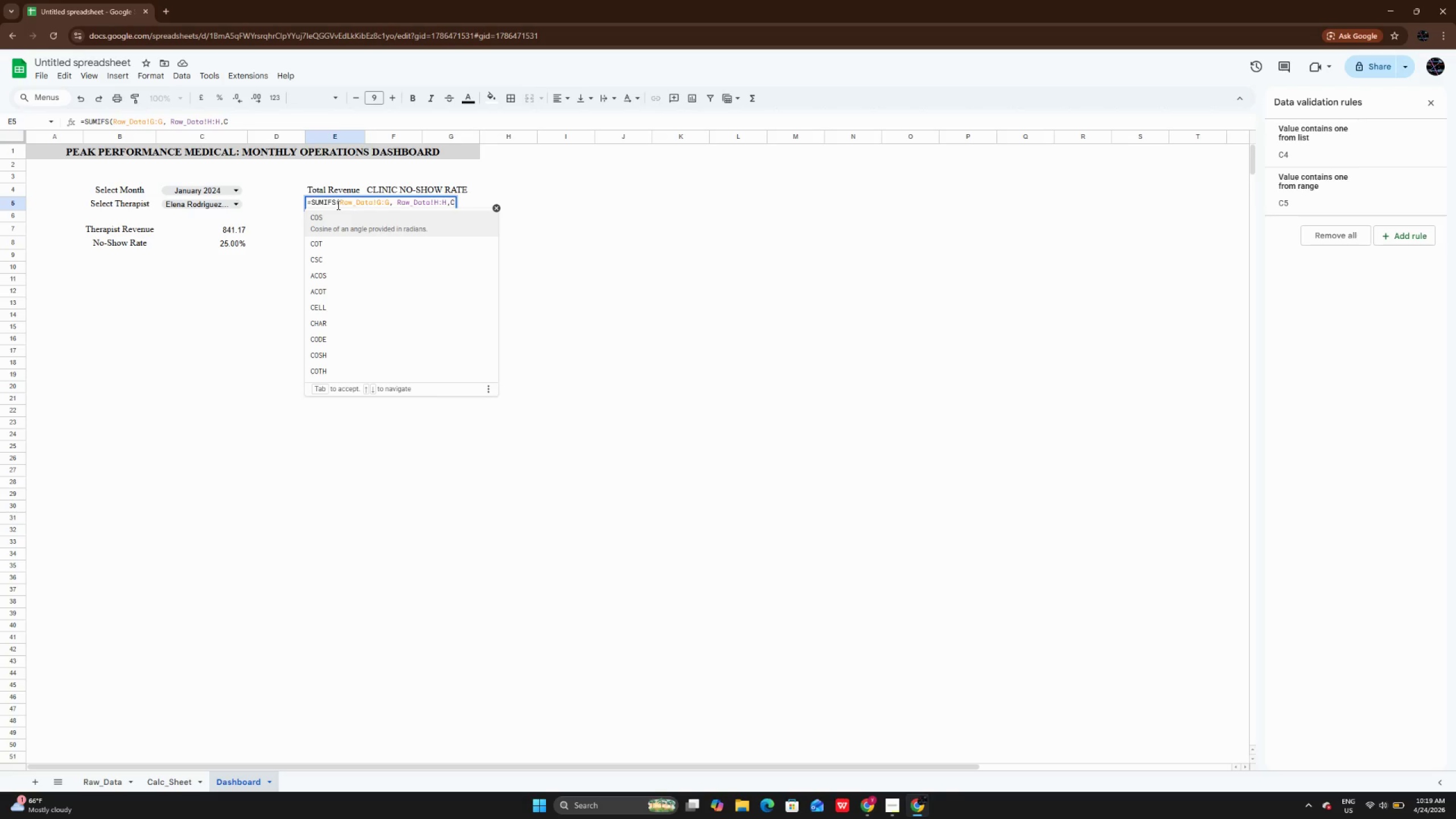 
type(4, Raw_Data!F:F)
 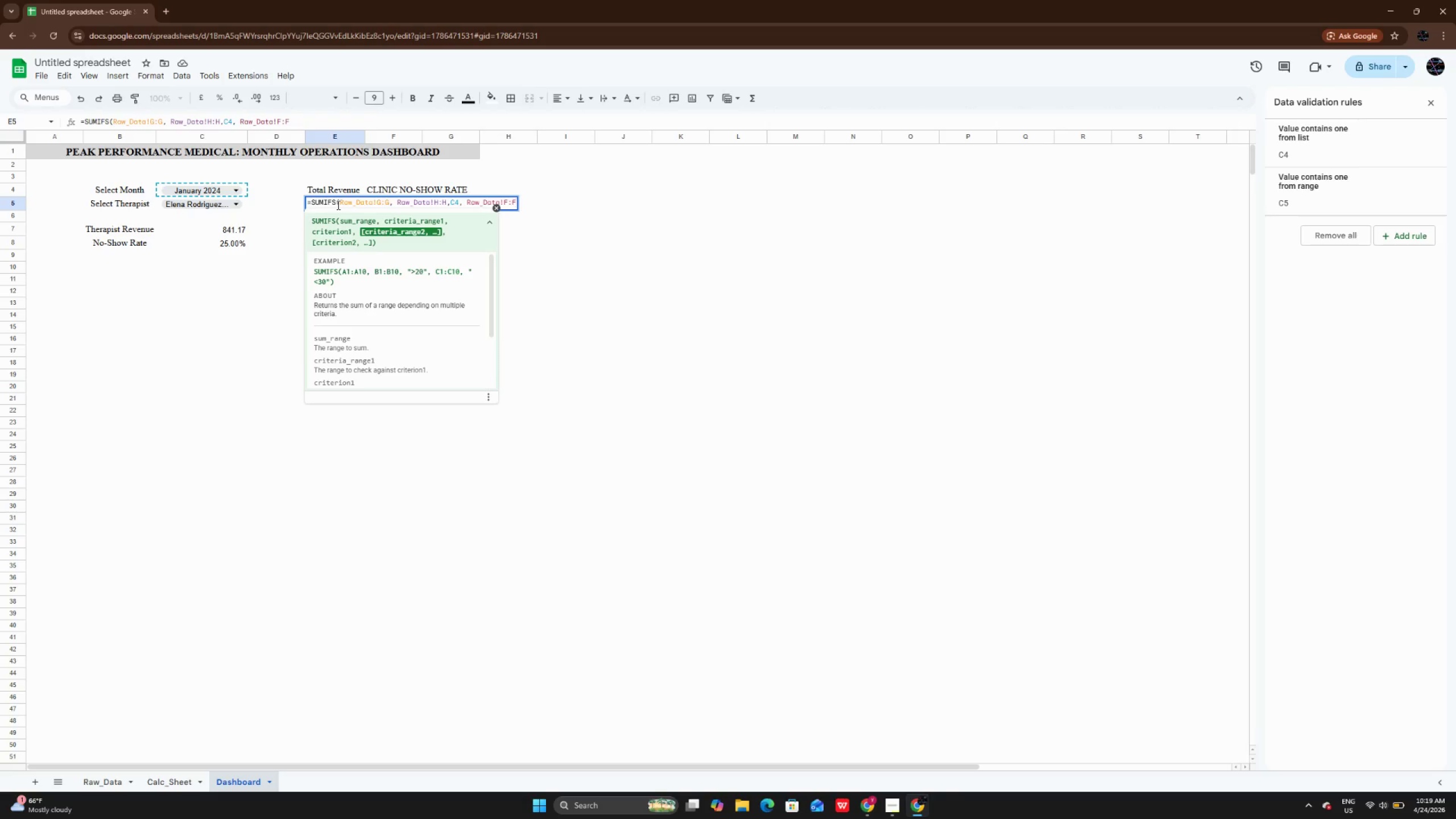 
key(Comma)
 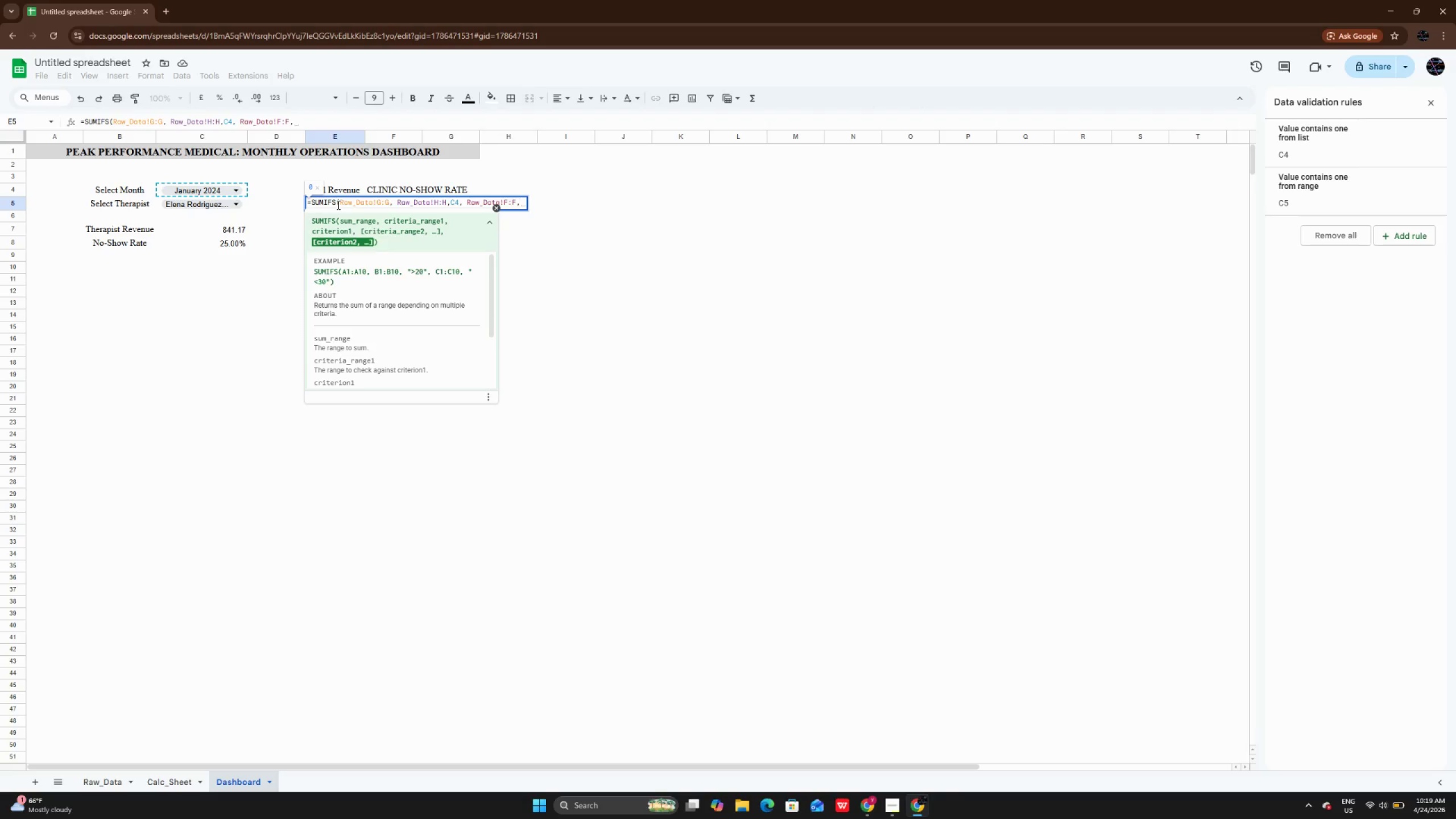 
key(Shift+Quote)
 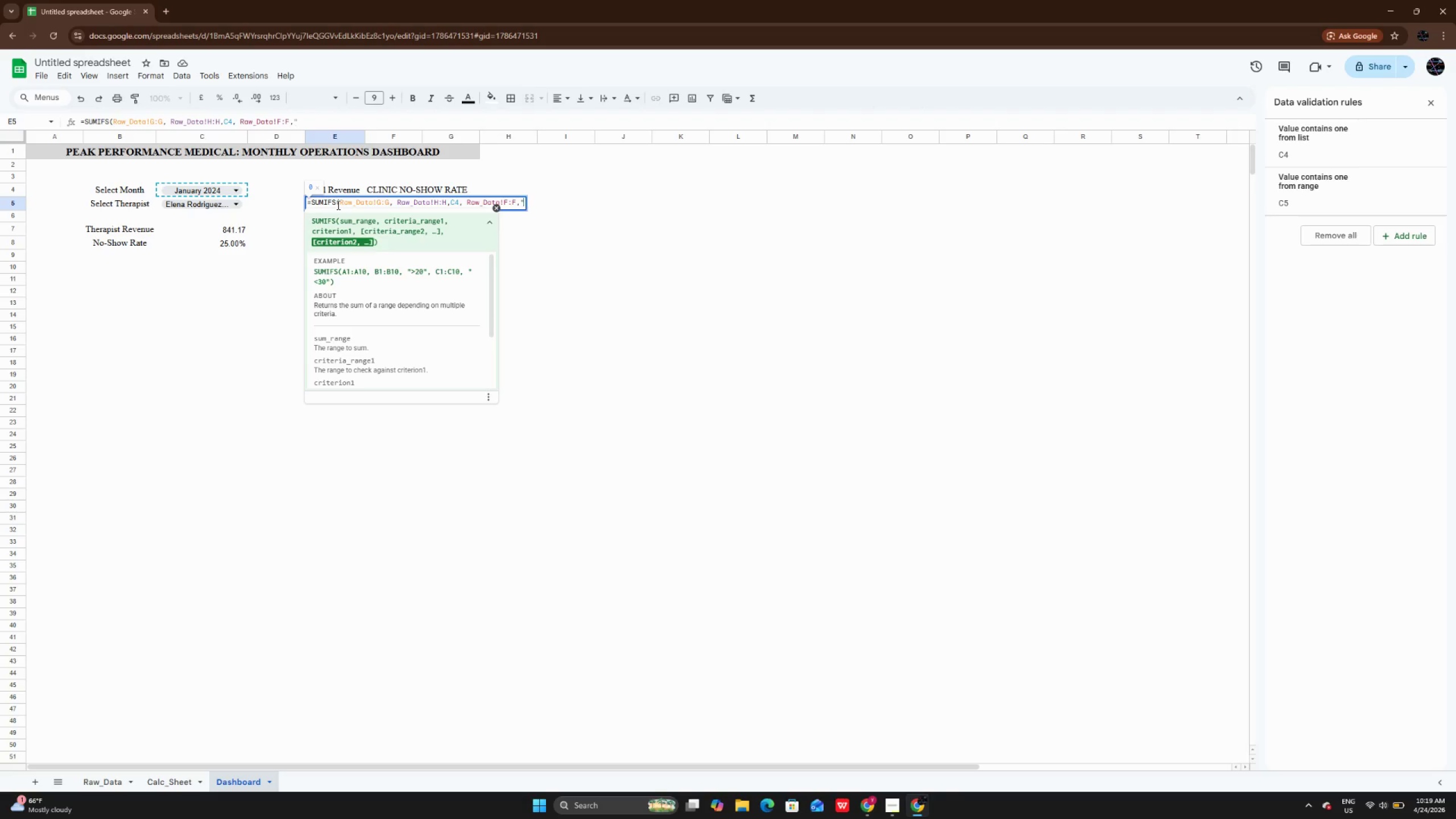 
key(Shift+Quote)
 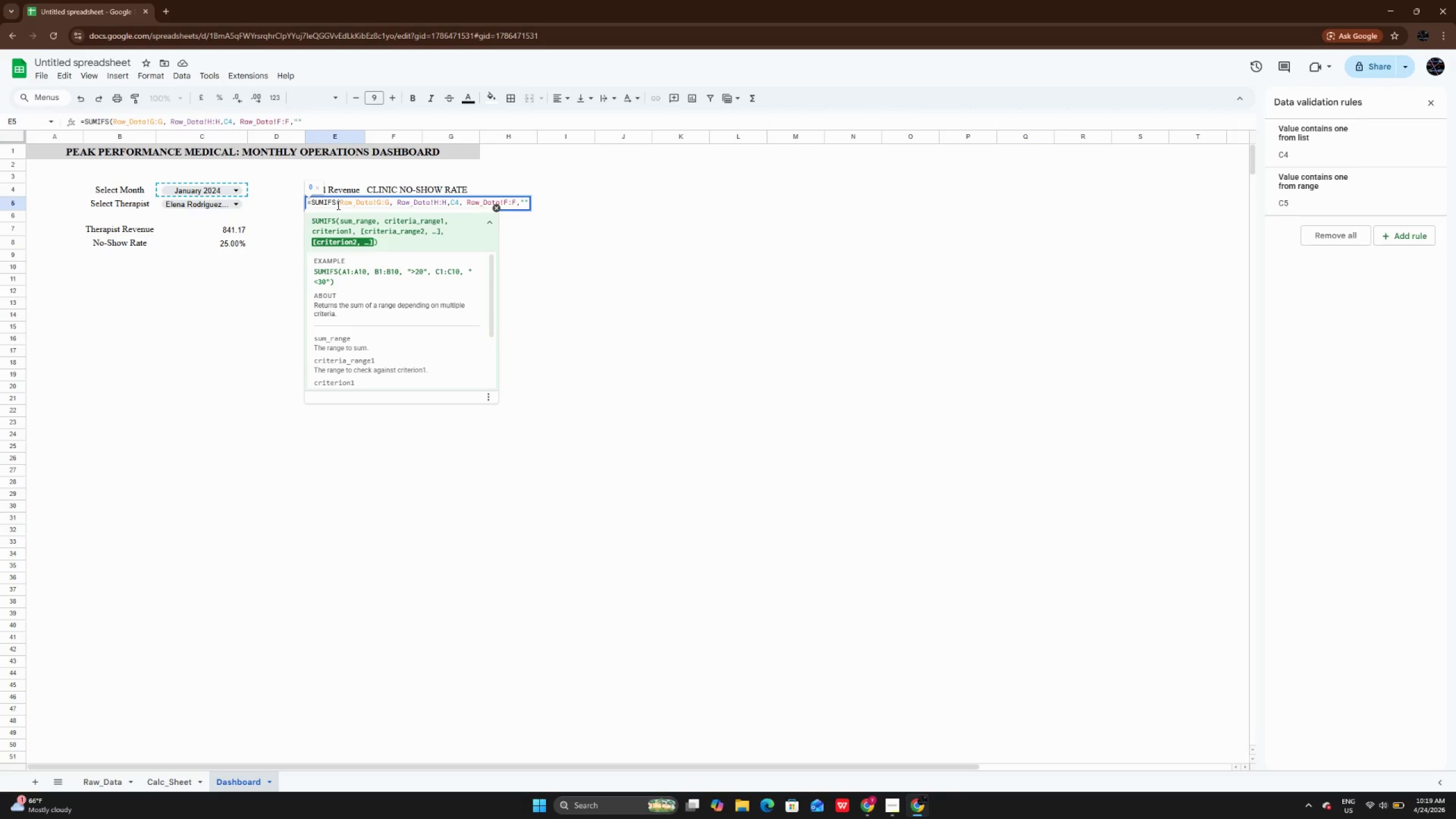 
key(ArrowLeft)
 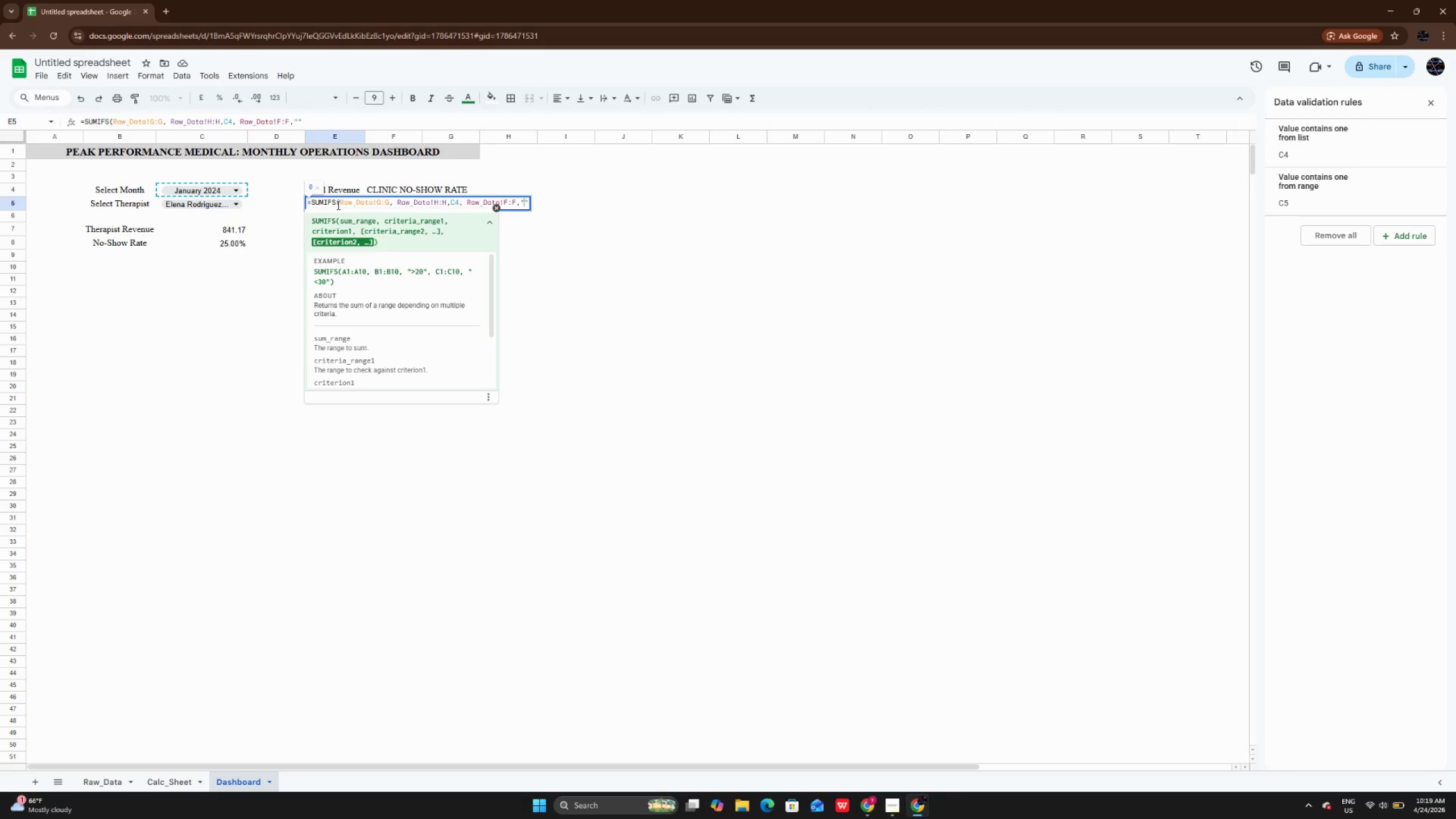 
type(Comple)
 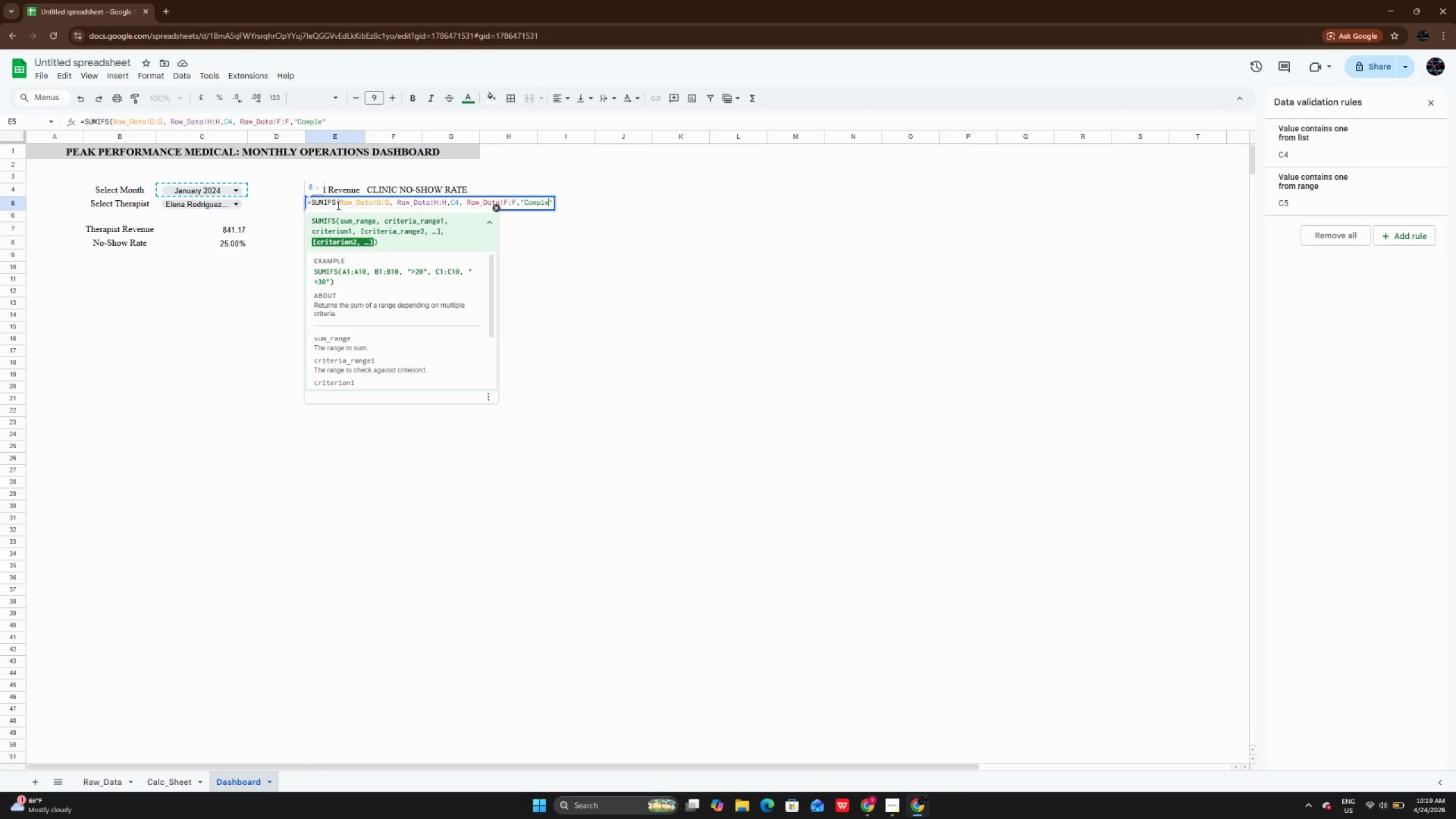 
type(ted))
 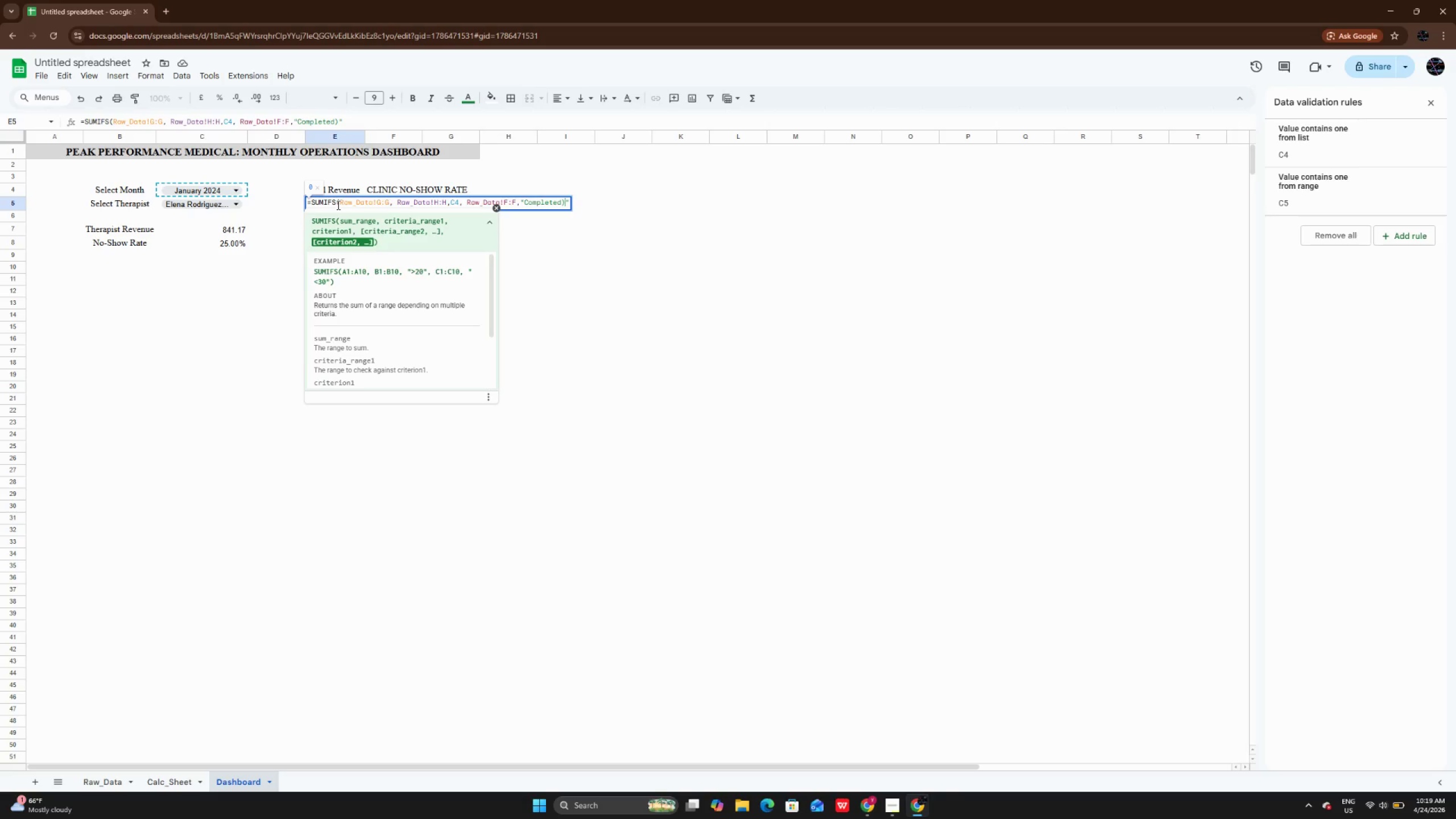 
key(Enter)
 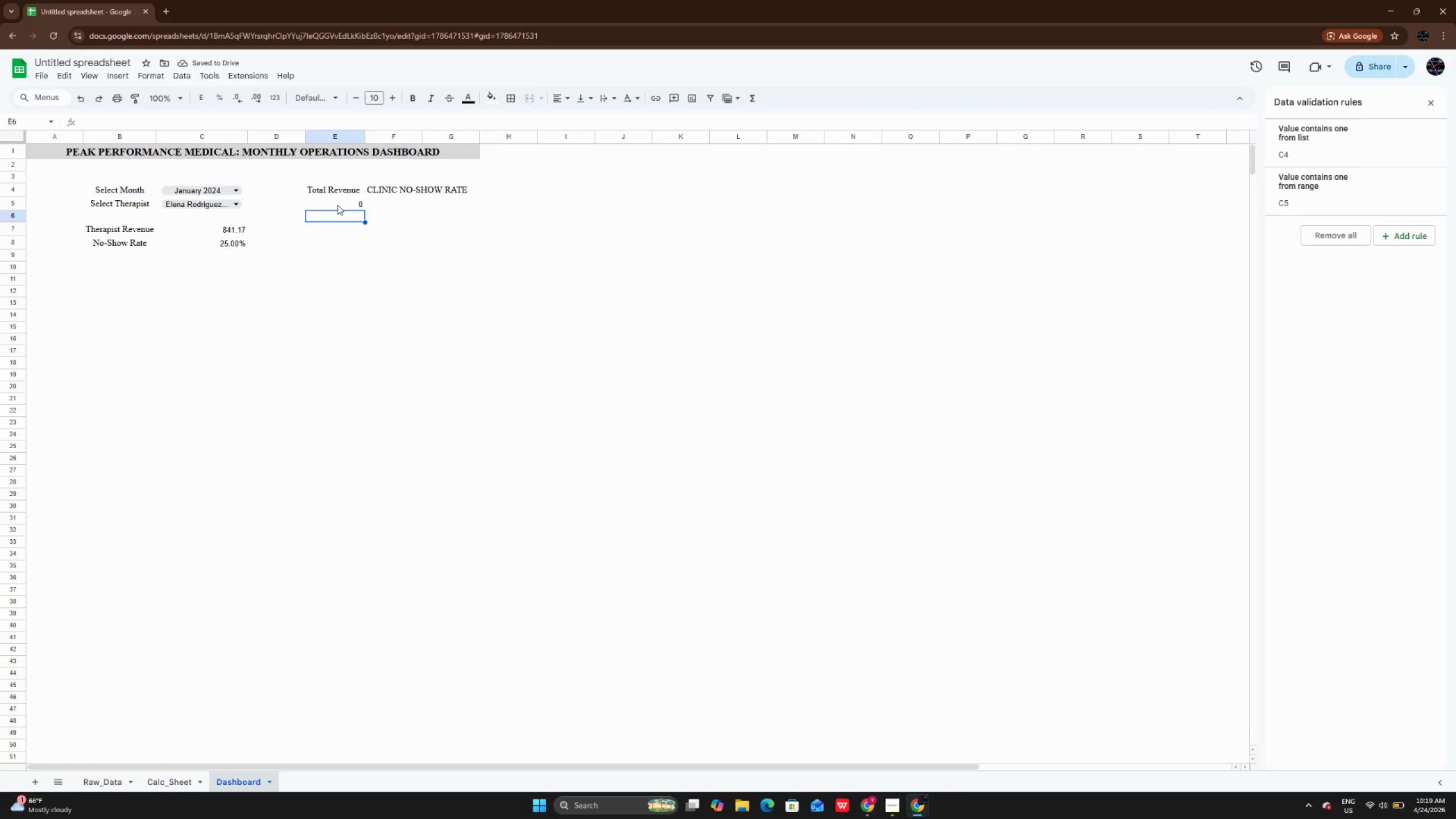 
wait(5.84)
 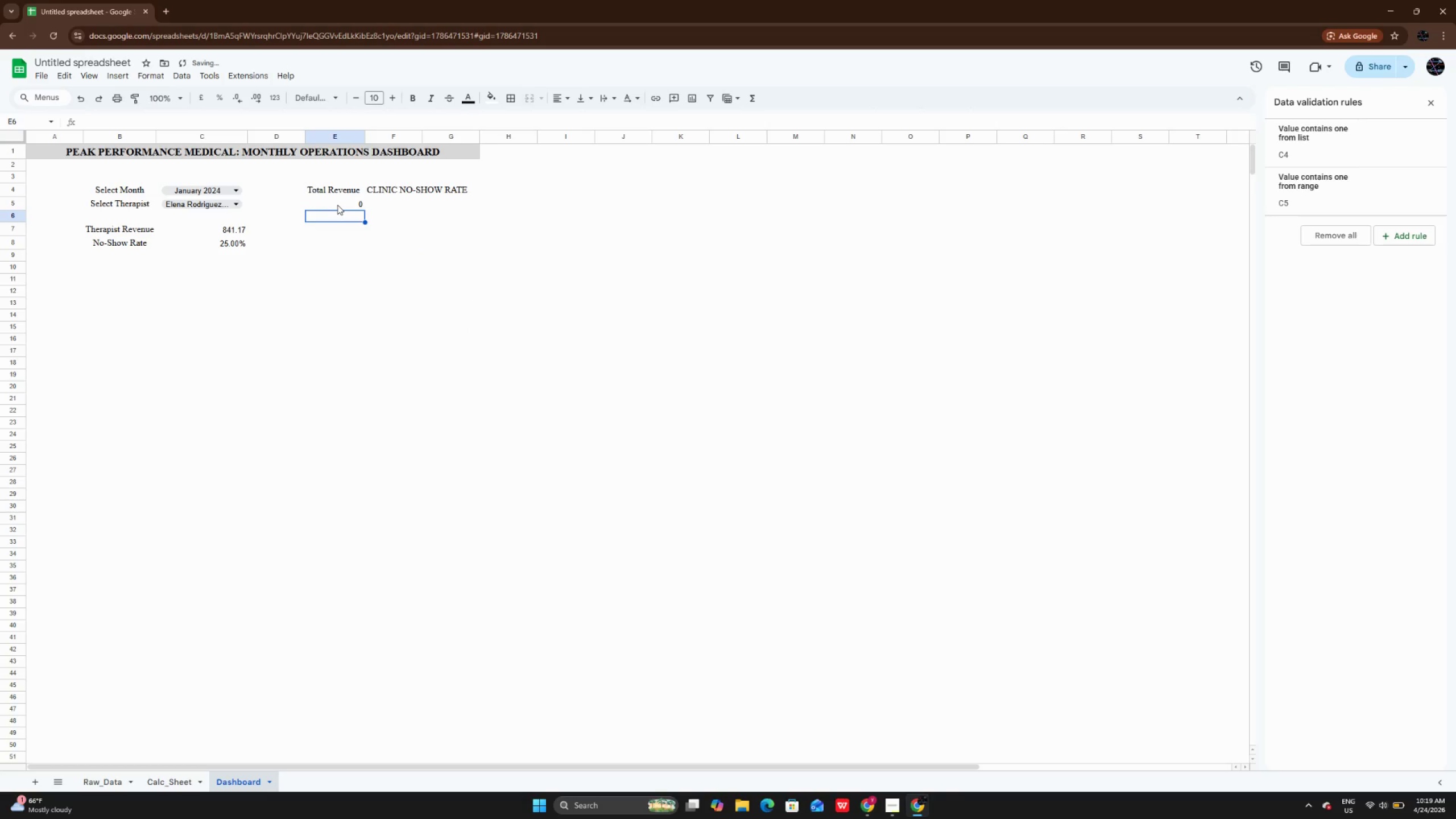 
left_click([347, 202])
 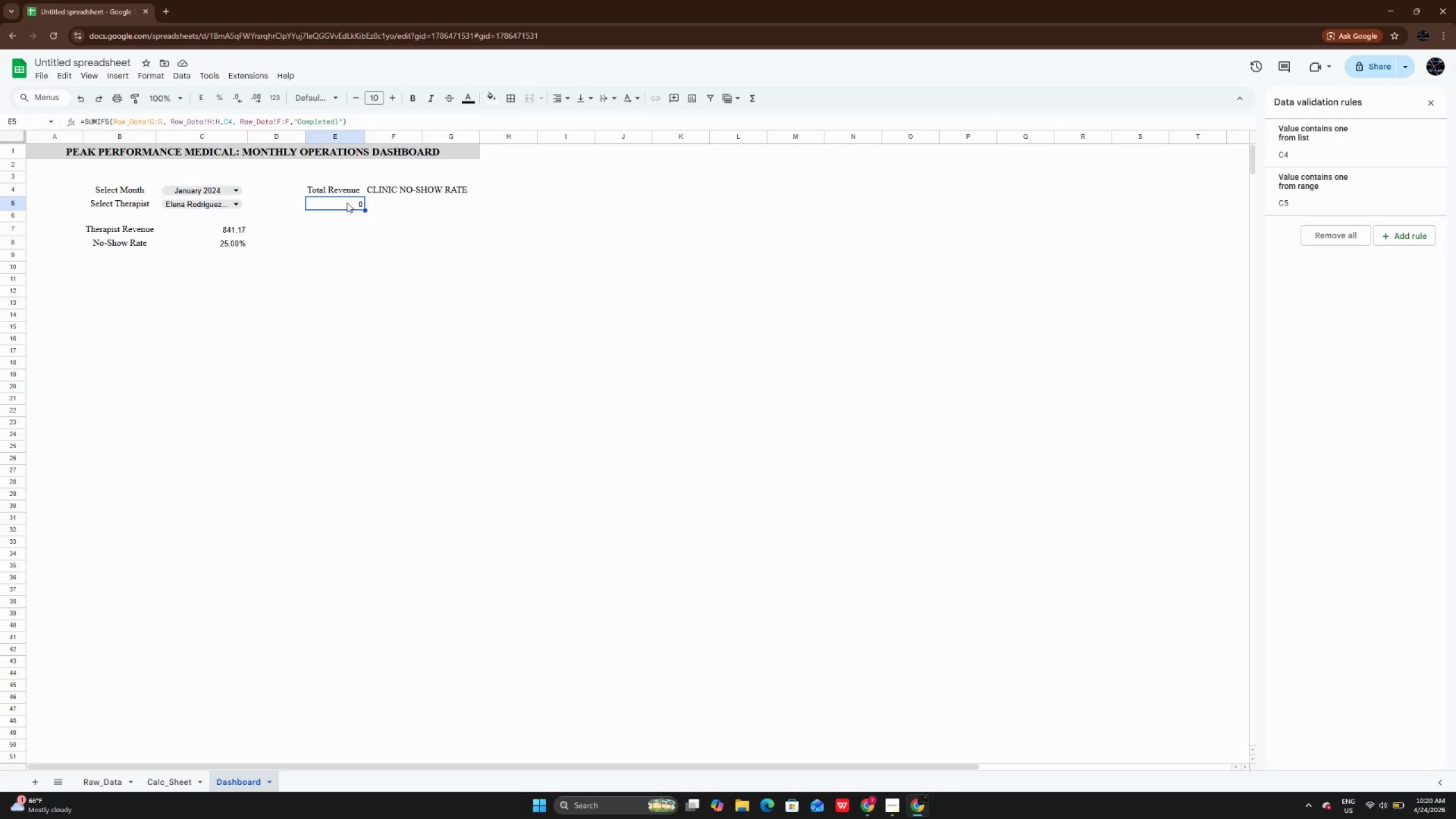 
wait(16.02)
 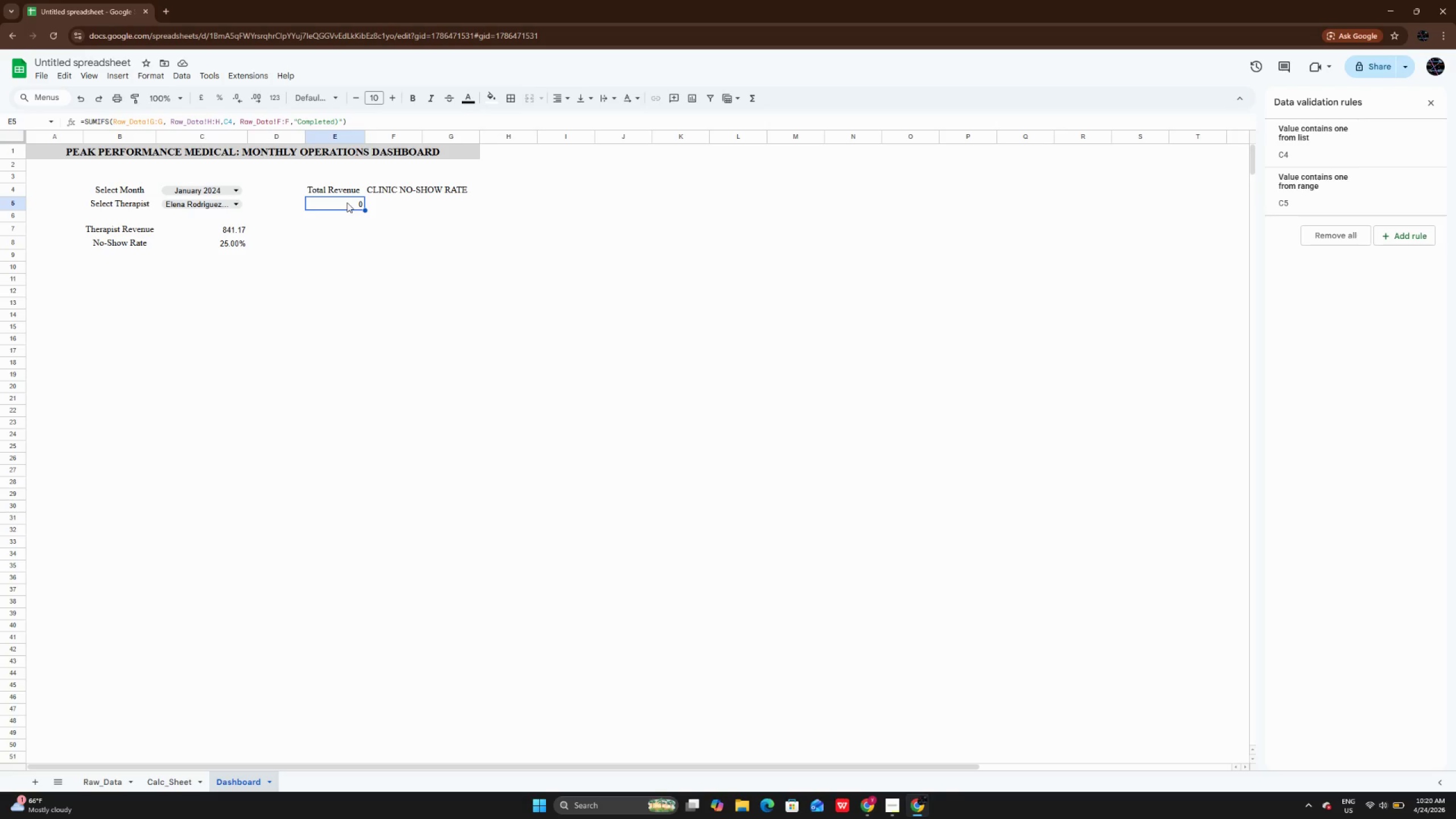 
double_click([337, 203])
 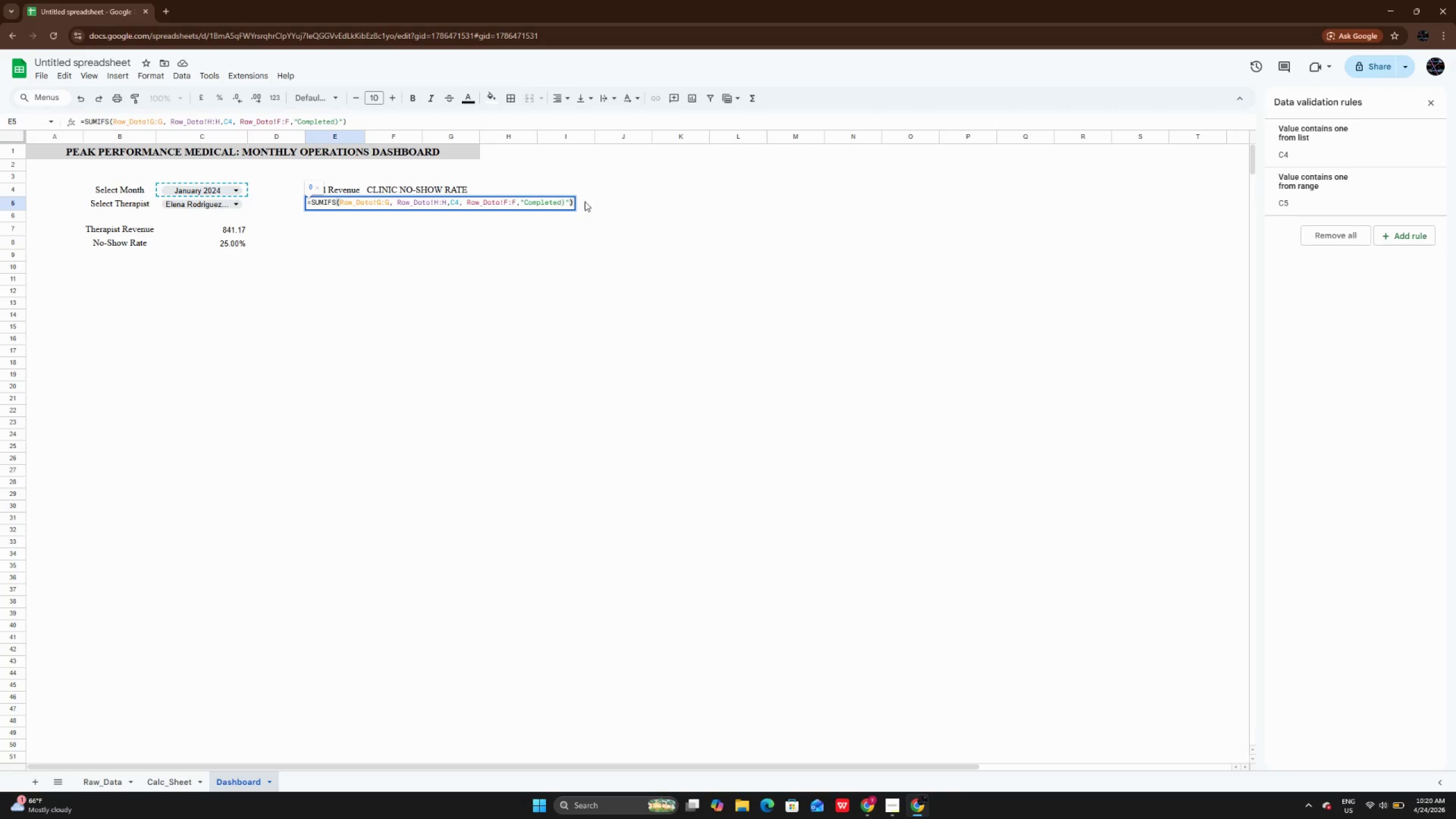 
left_click([571, 204])
 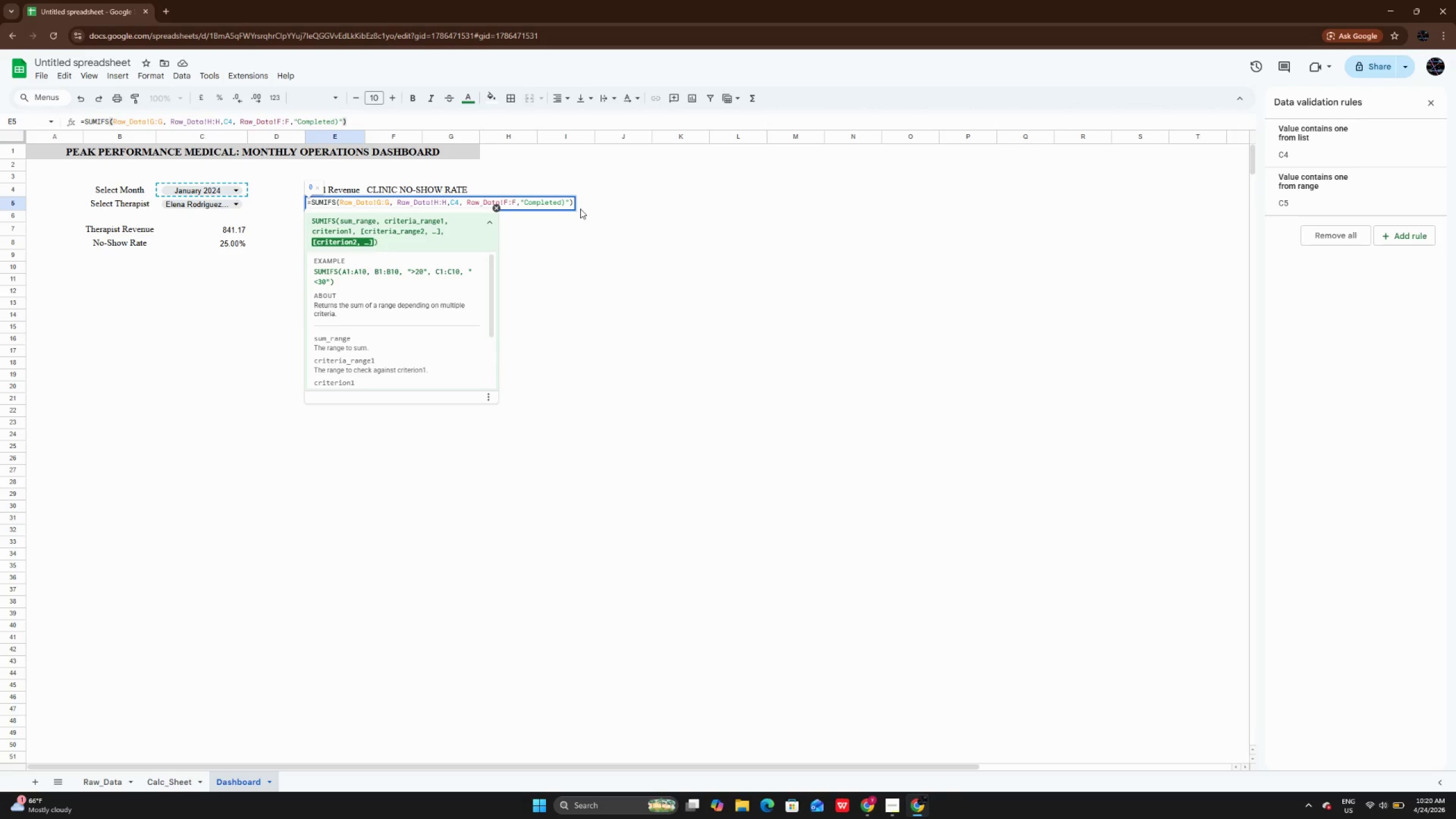 
key(ArrowRight)
 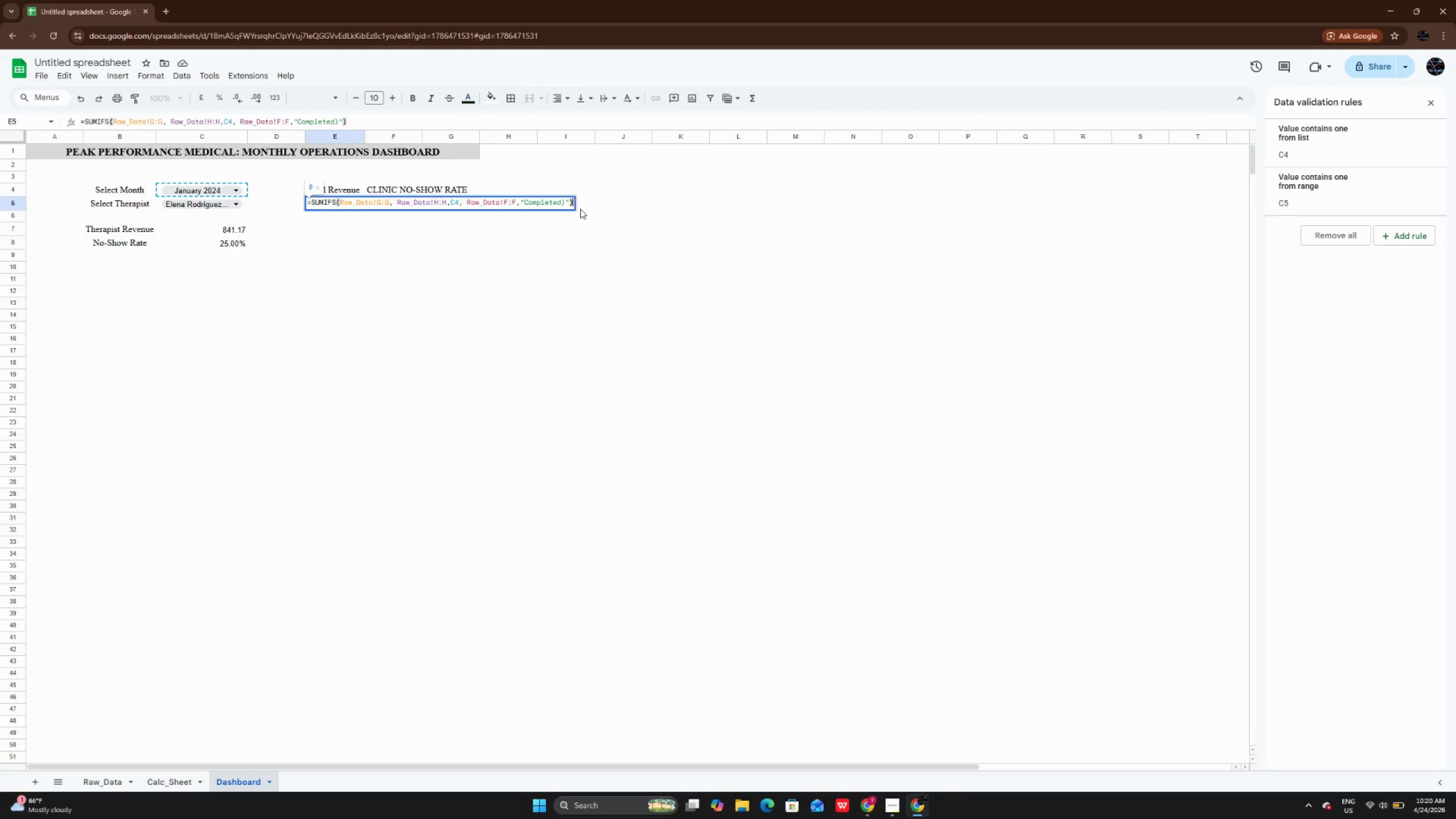 
key(Control+ControlRight)
 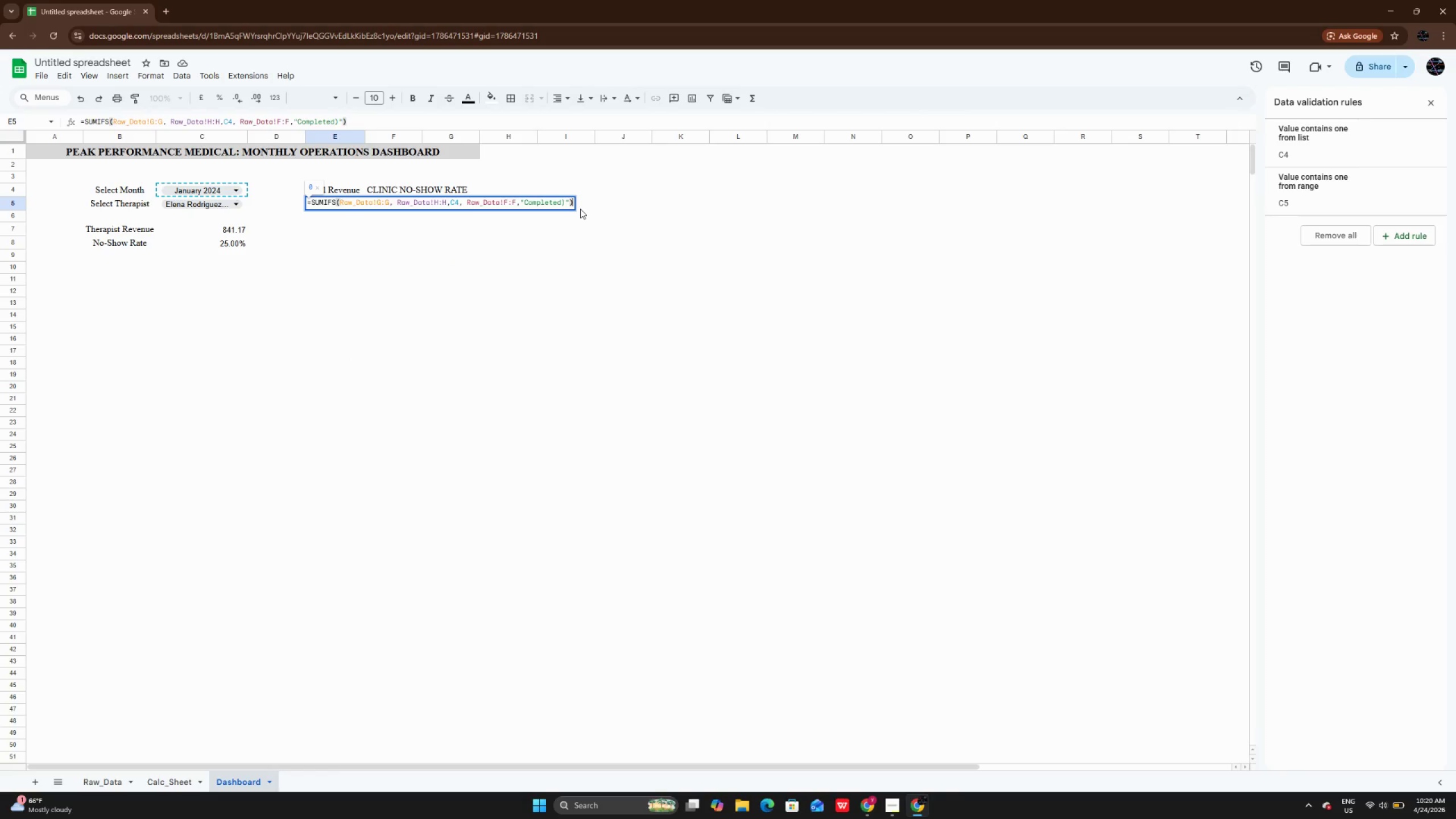 
key(ArrowLeft)
 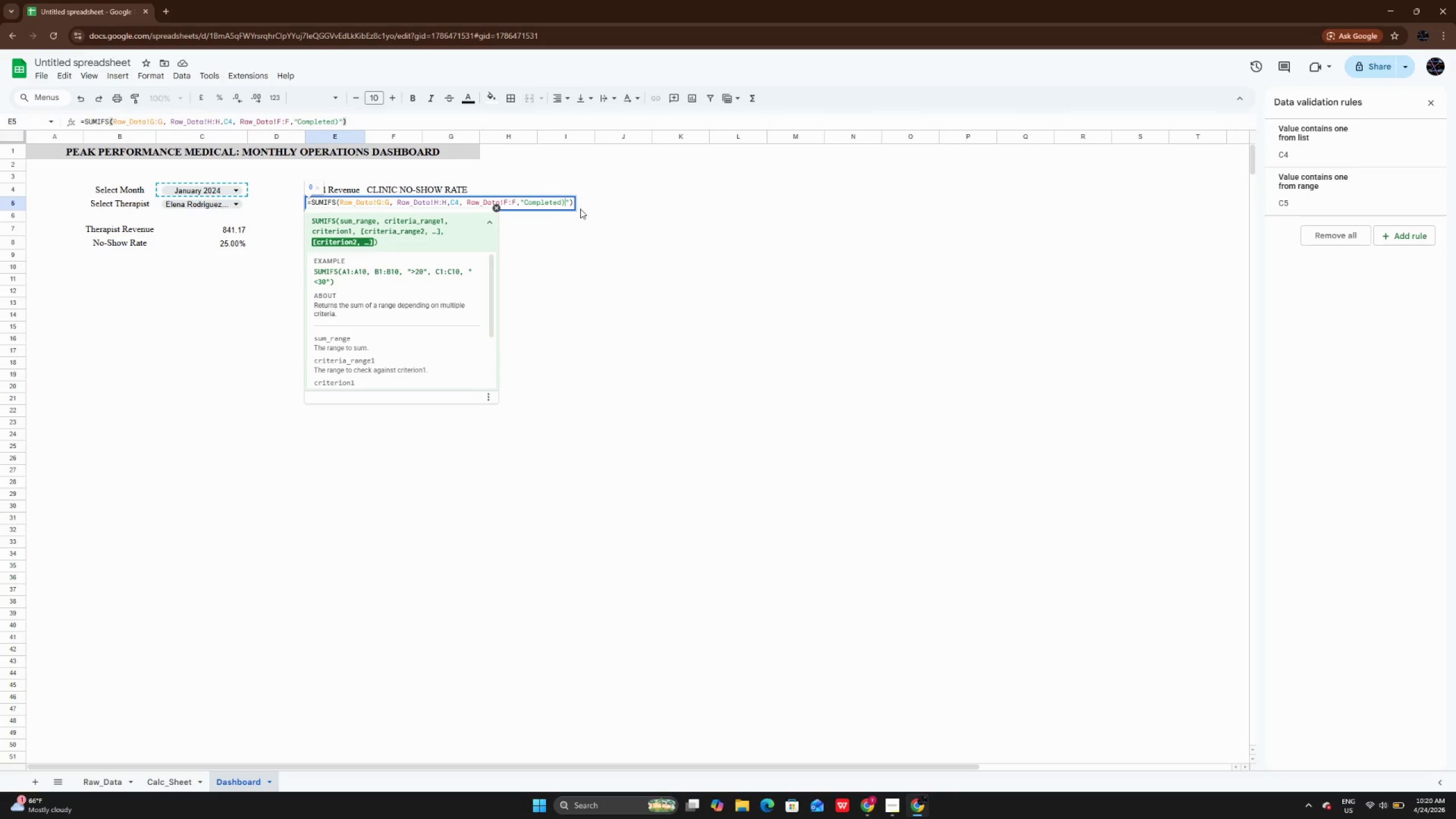 
key(ArrowLeft)
 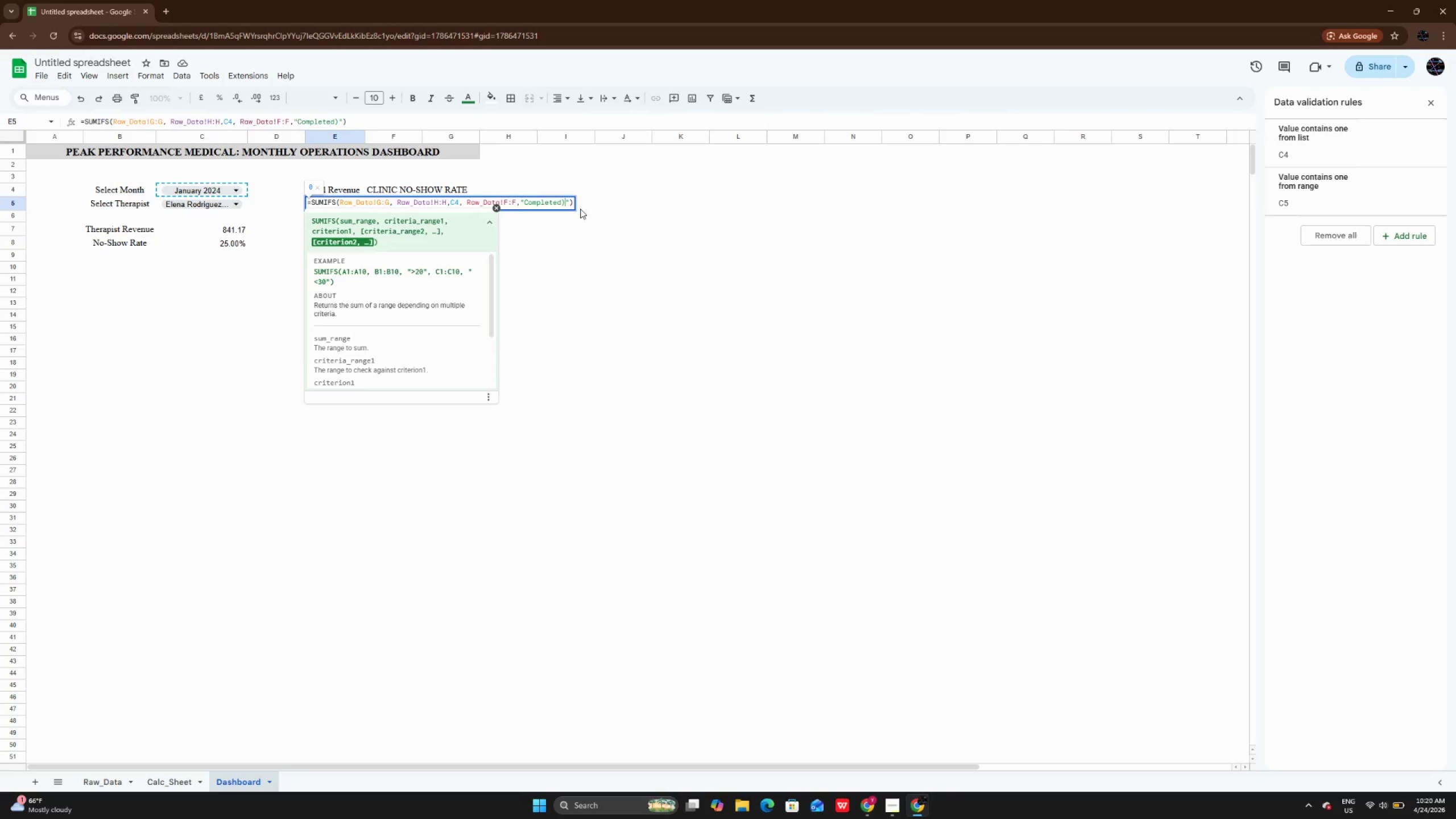 
key(ArrowLeft)
 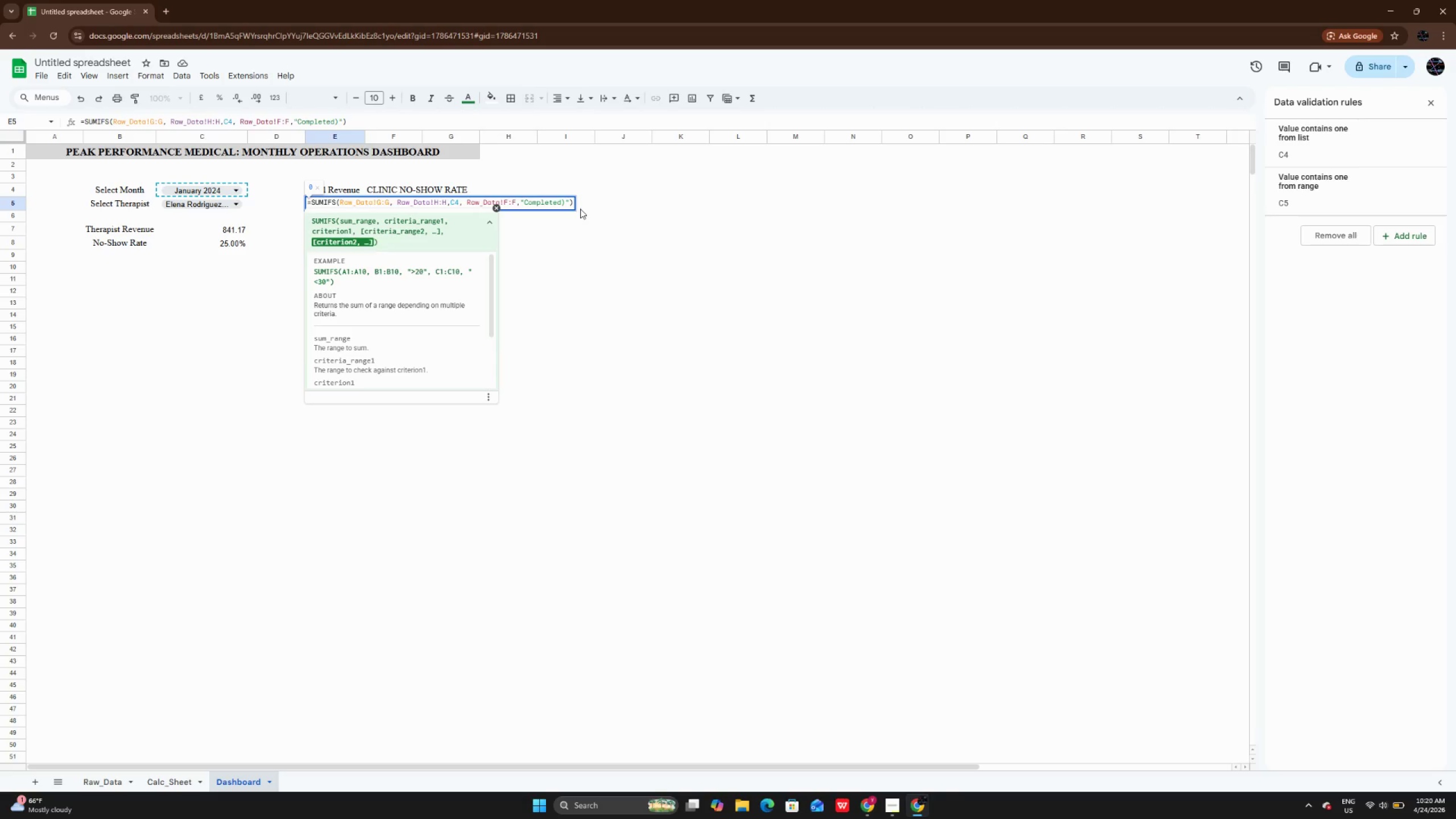 
key(ArrowRight)
 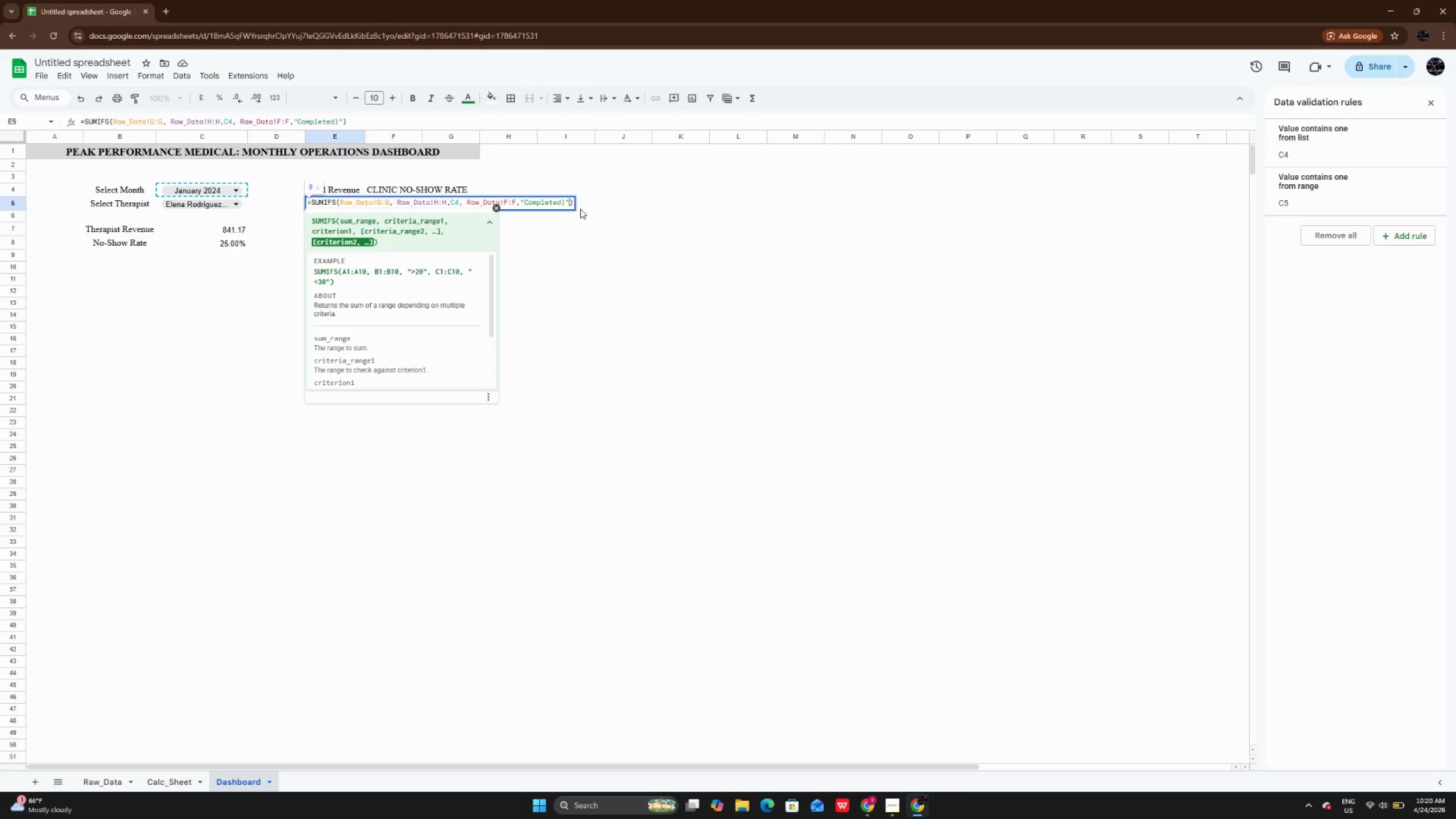 
key(ArrowRight)
 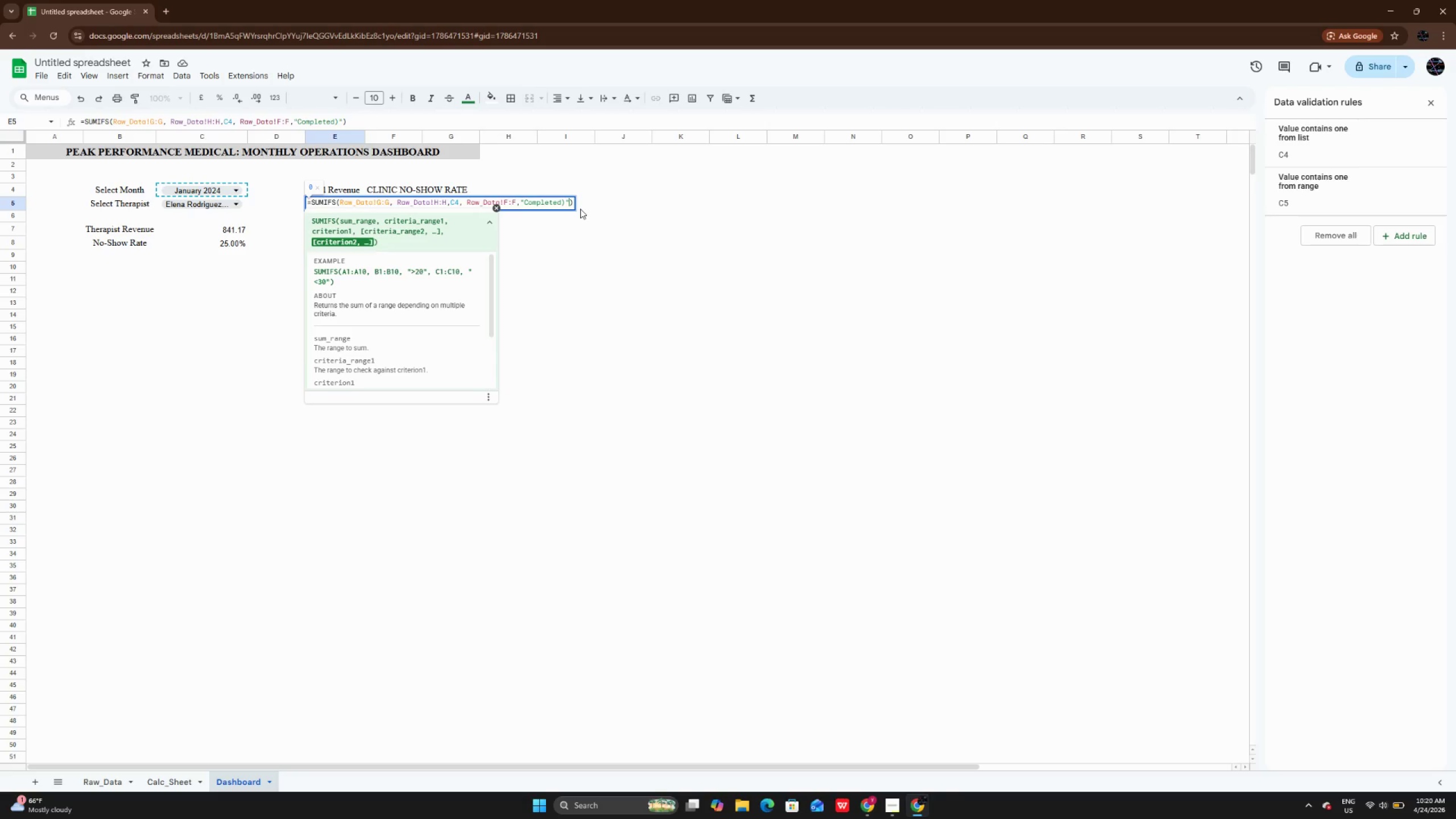 
key(ArrowLeft)
 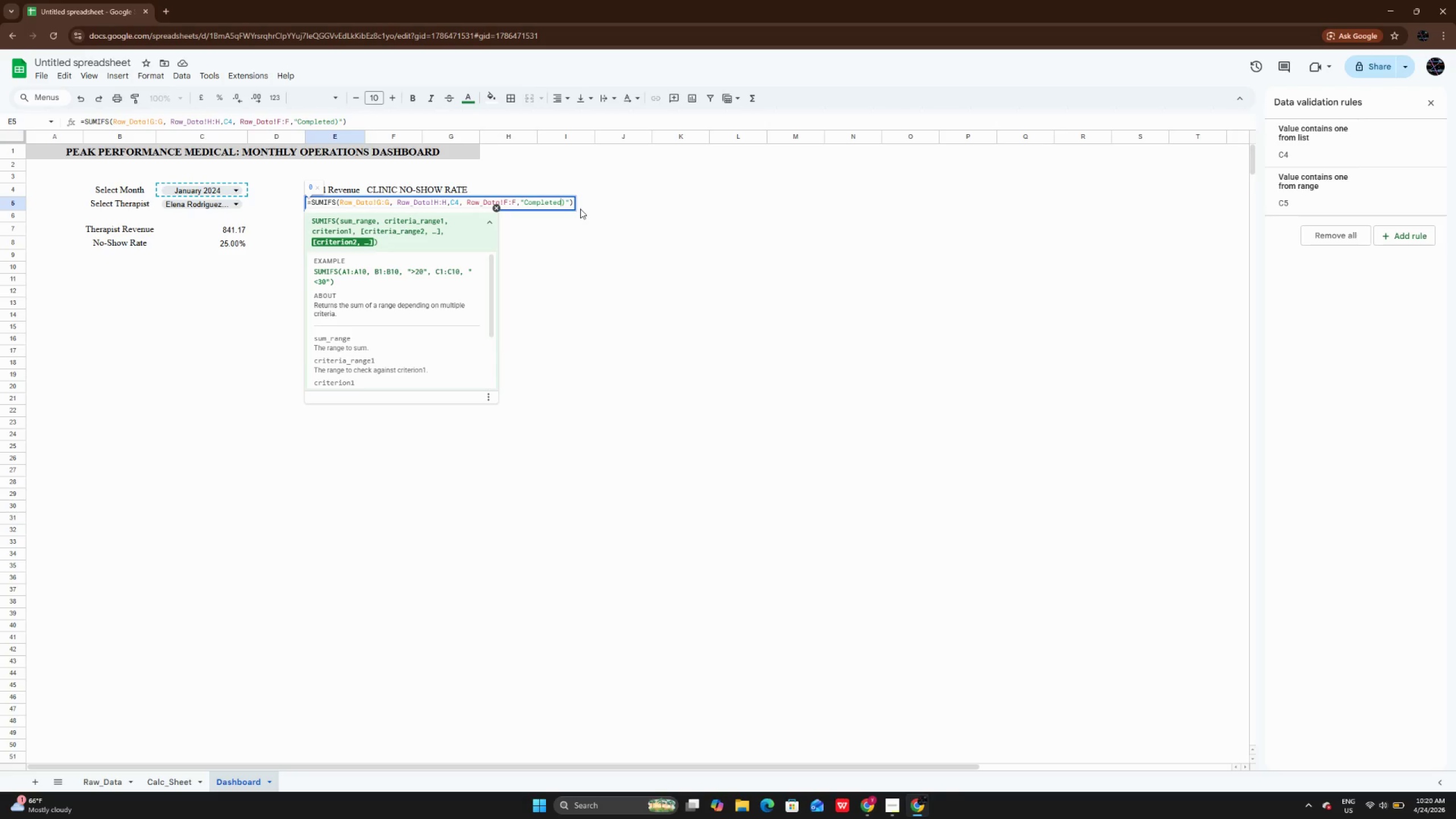 
key(ArrowLeft)
 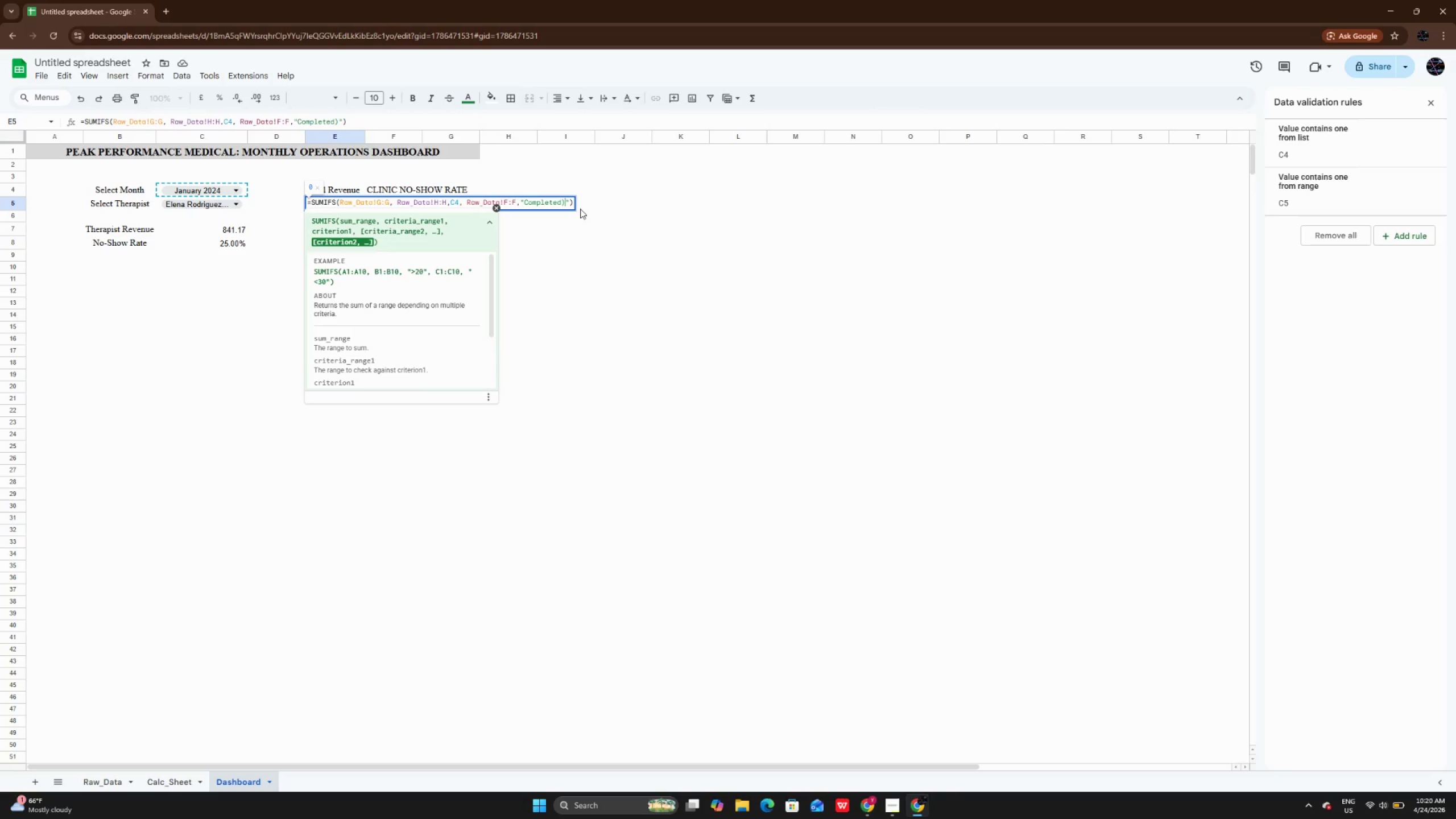 
key(ArrowRight)
 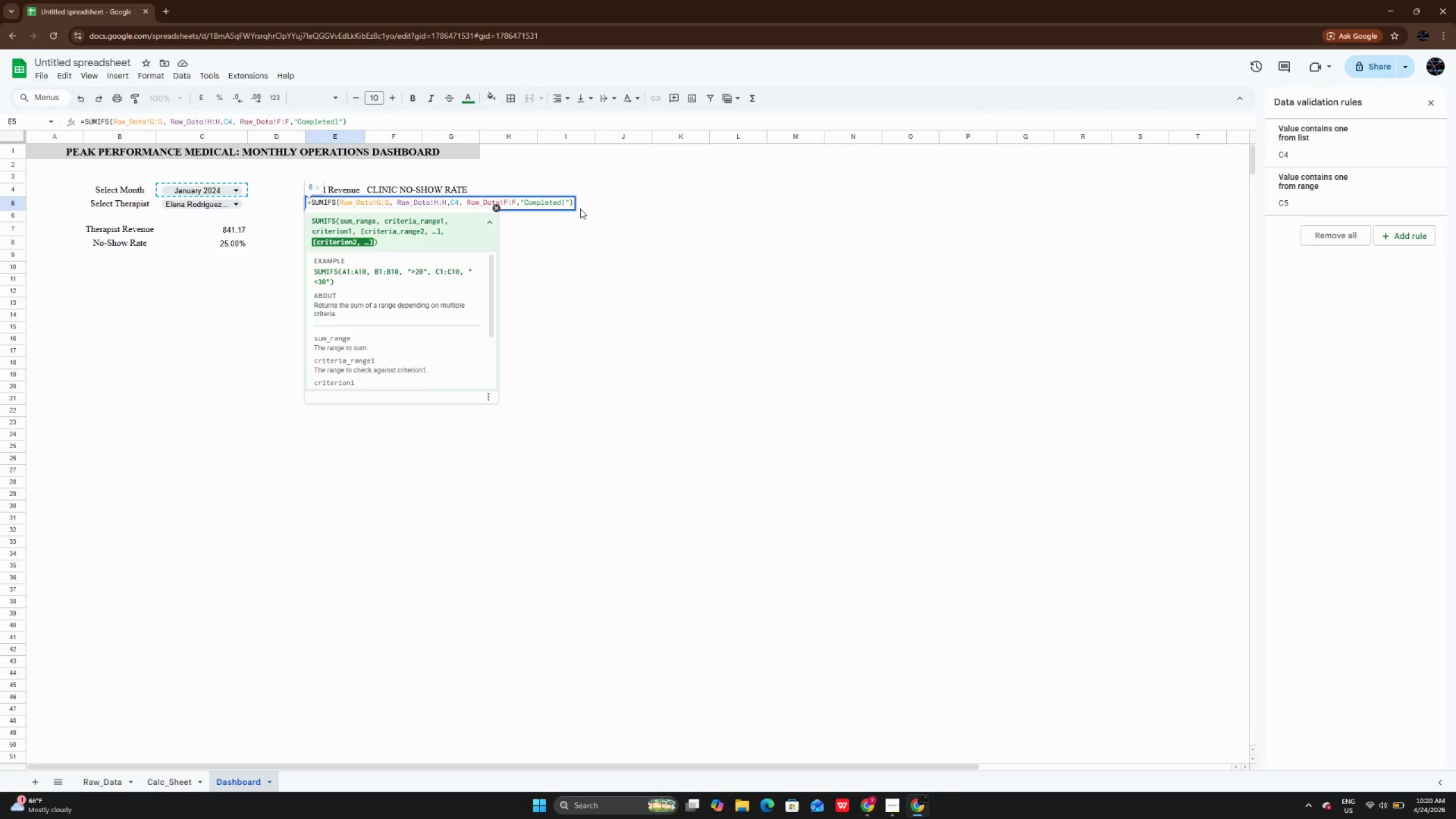 
key(Backspace)
 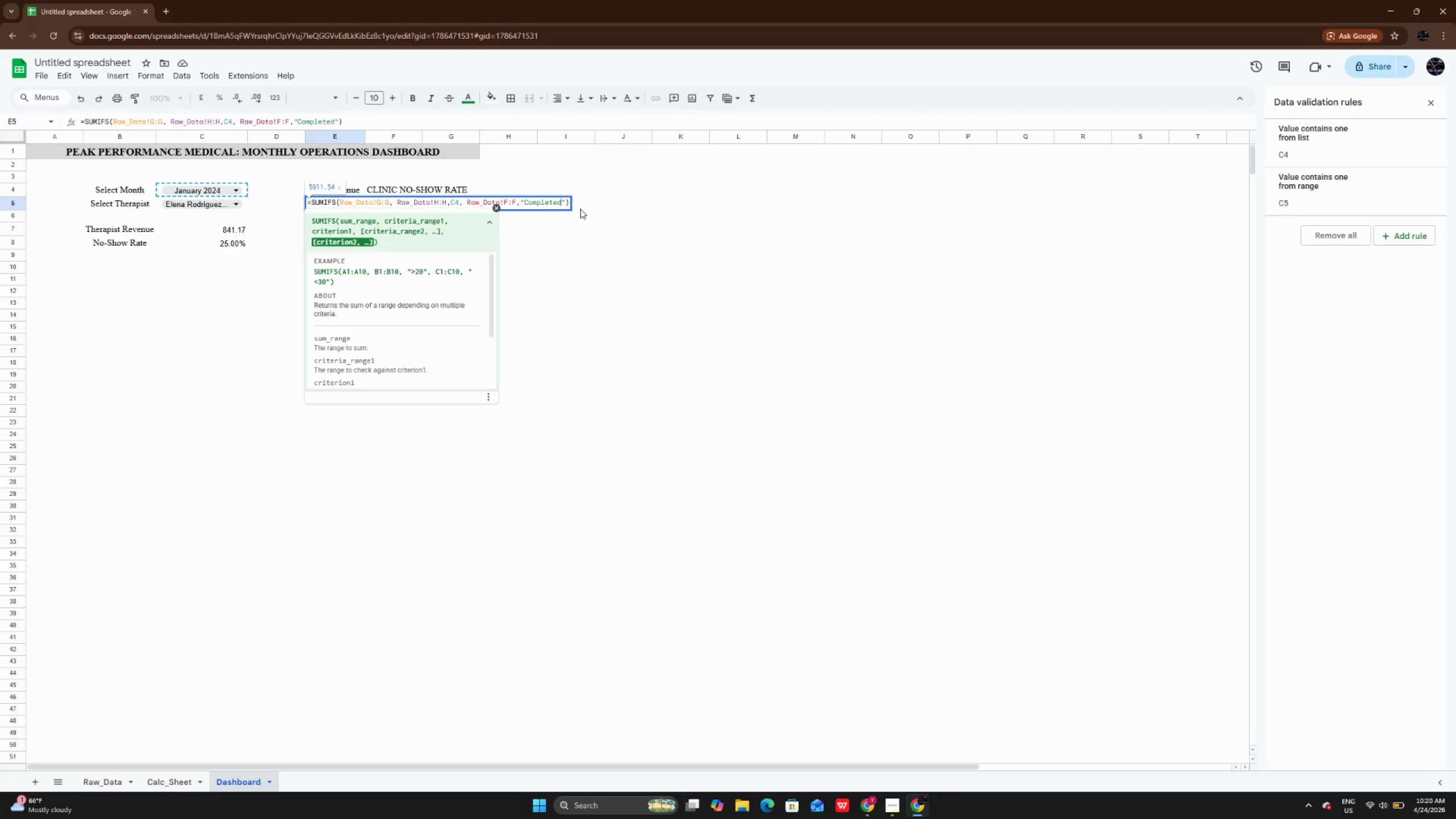 
key(Enter)
 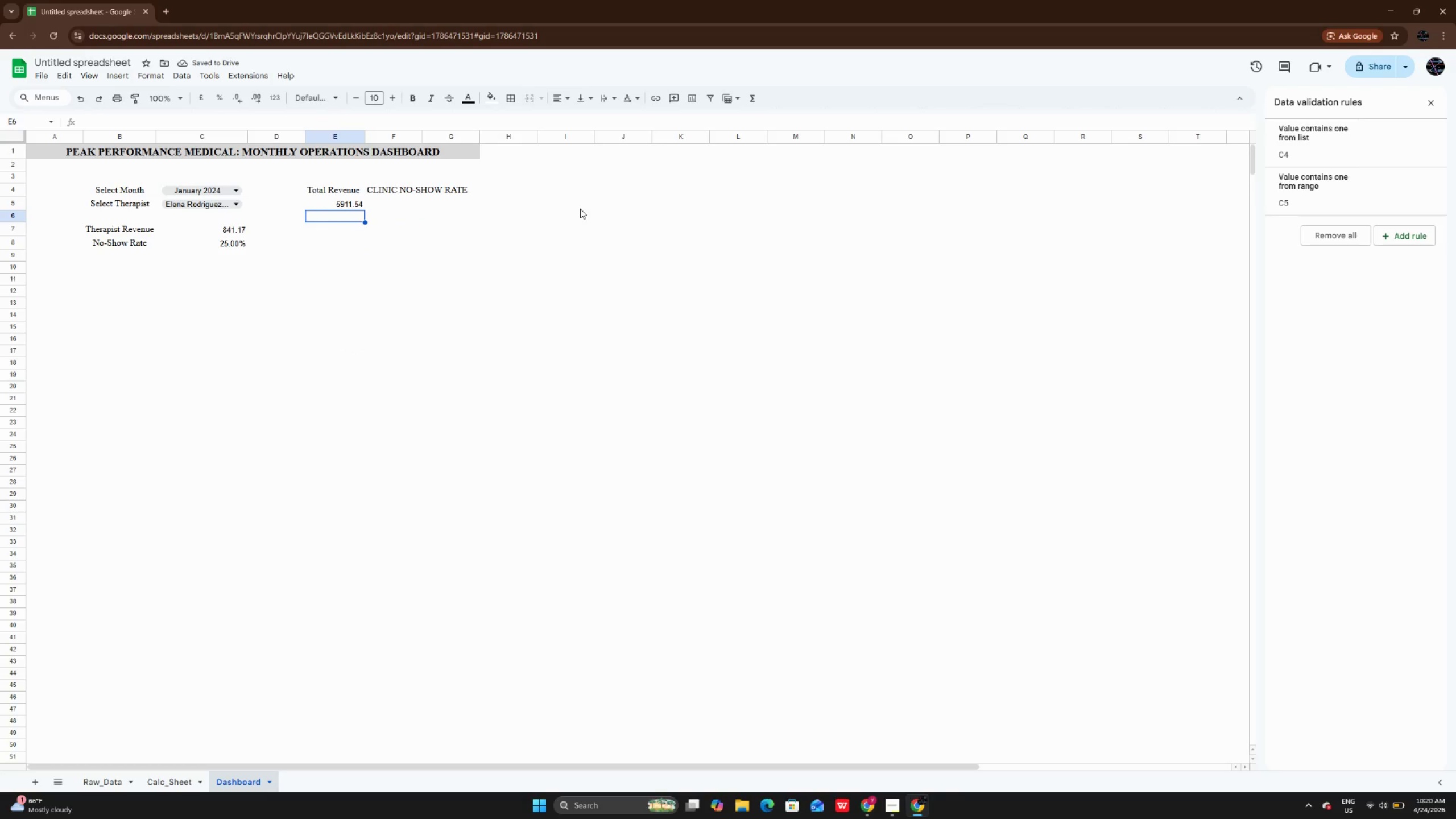 
wait(6.3)
 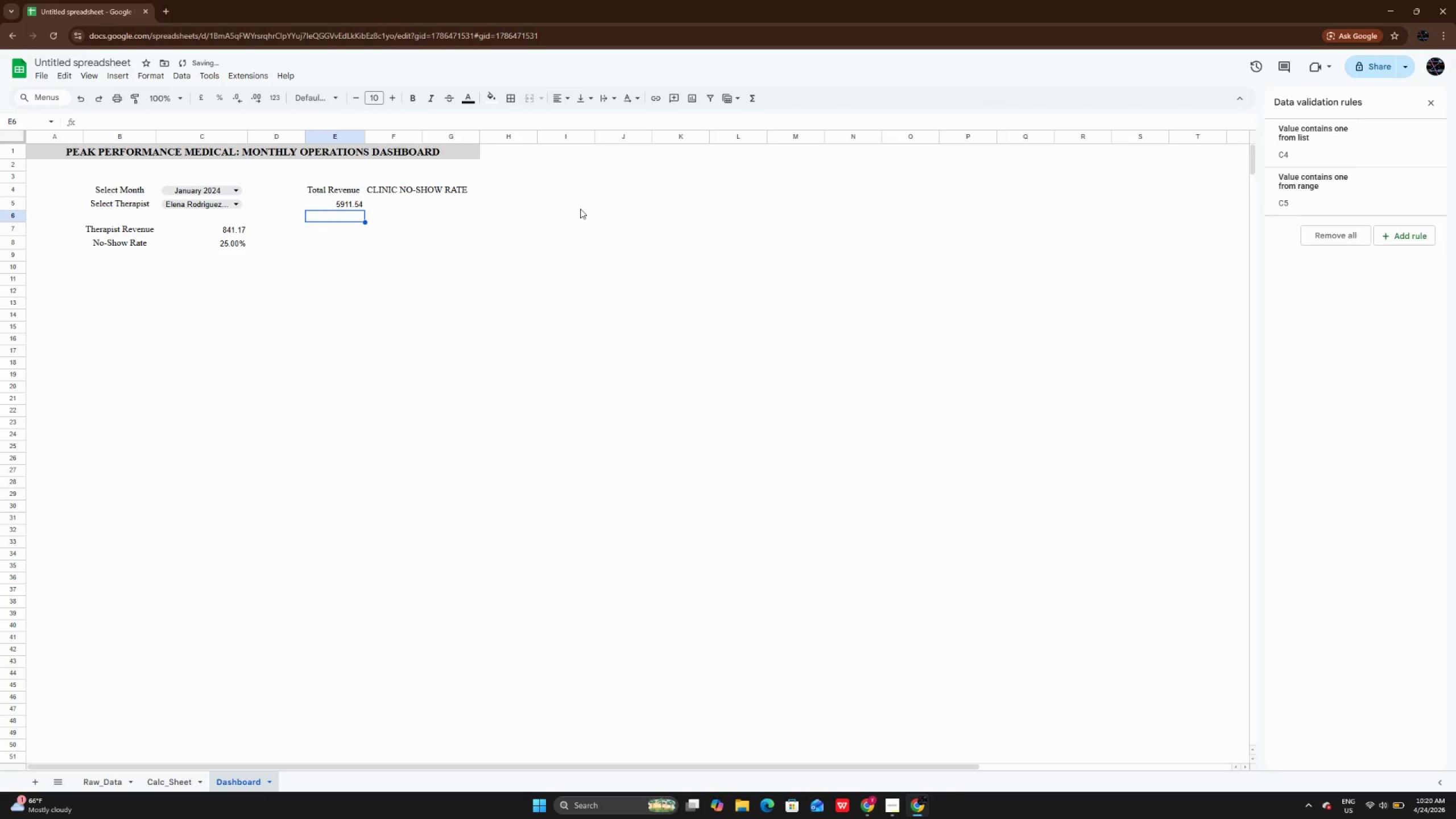 
left_click([332, 201])
 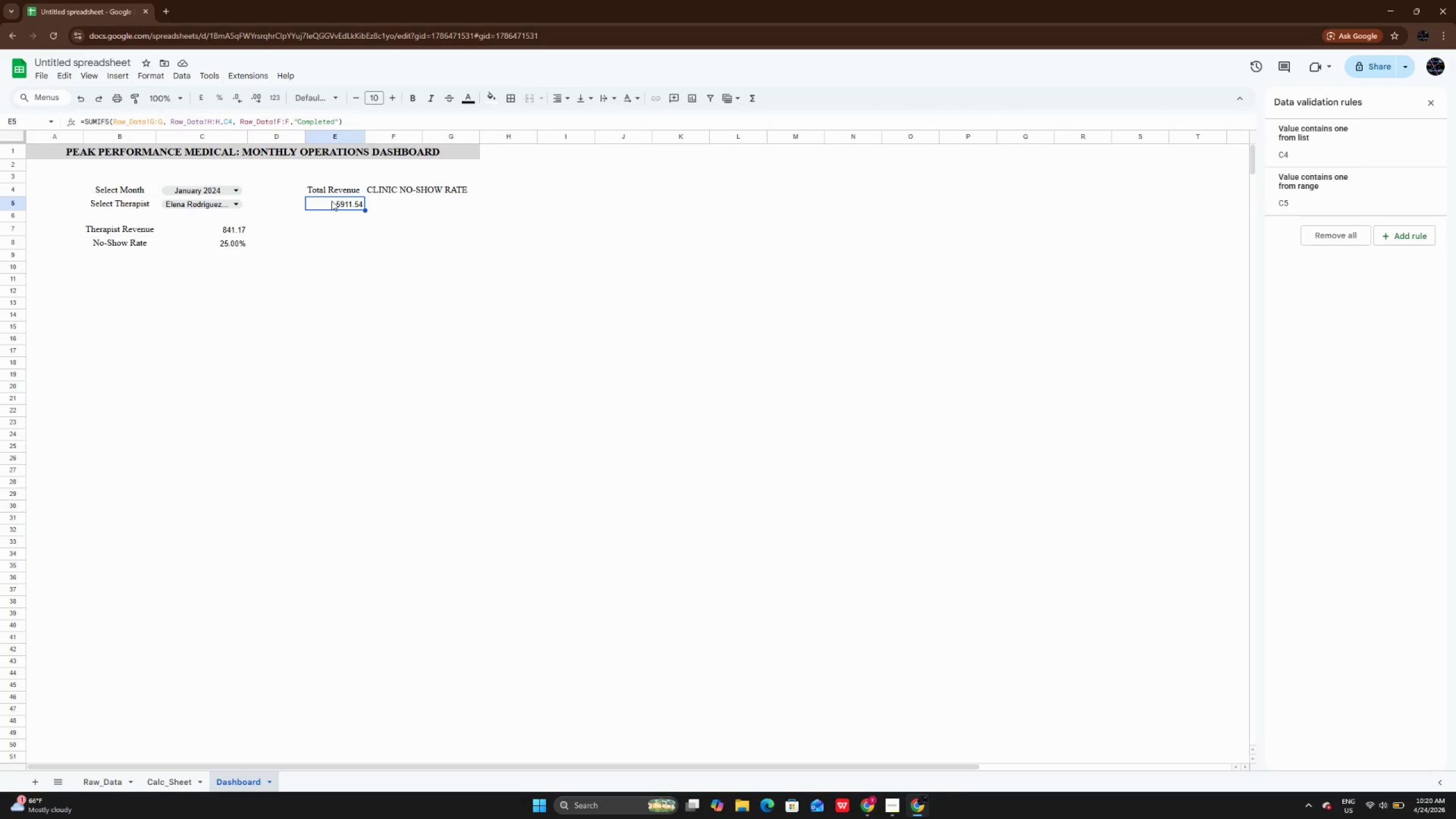 
wait(20.16)
 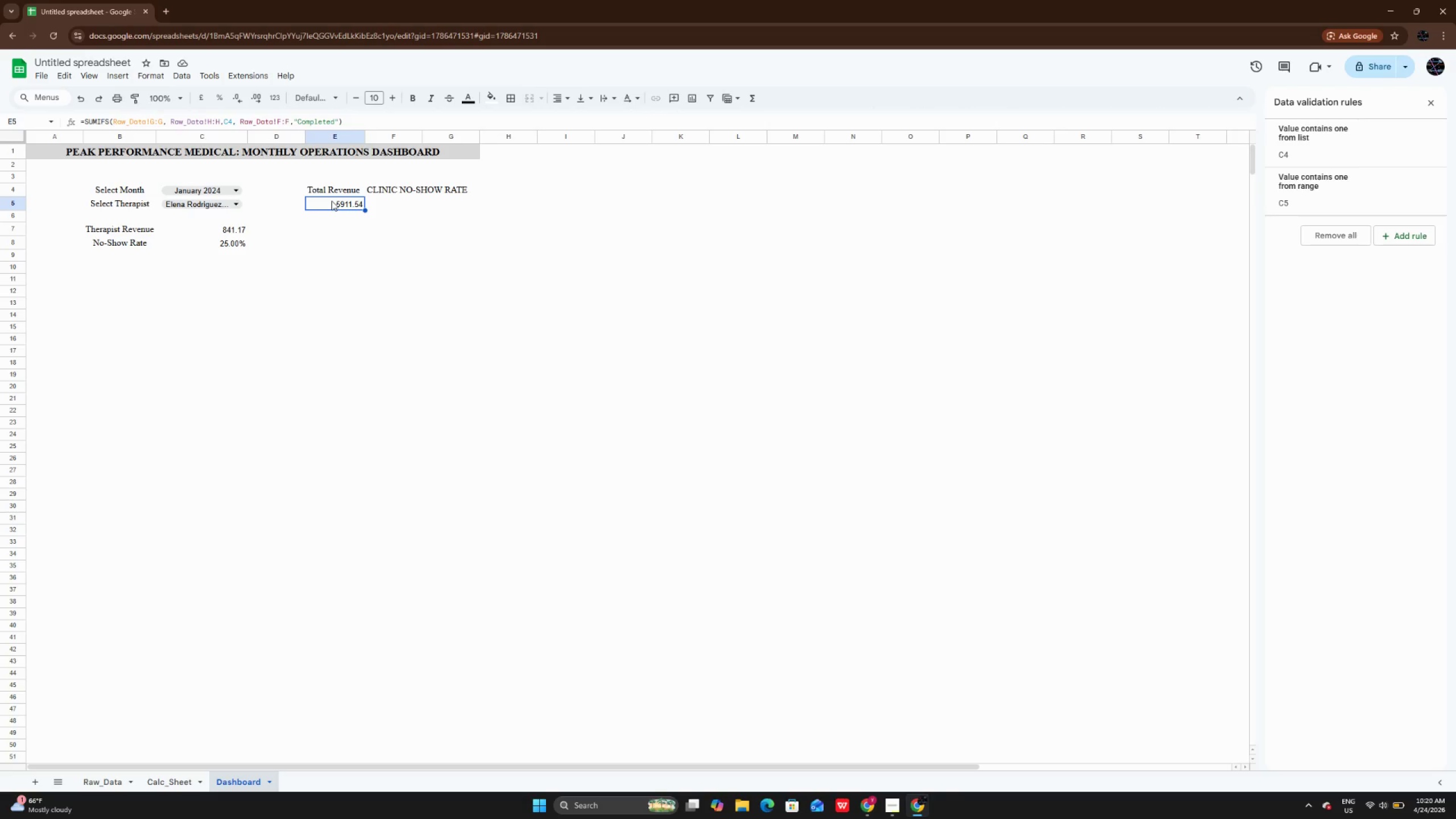 
left_click([418, 202])
 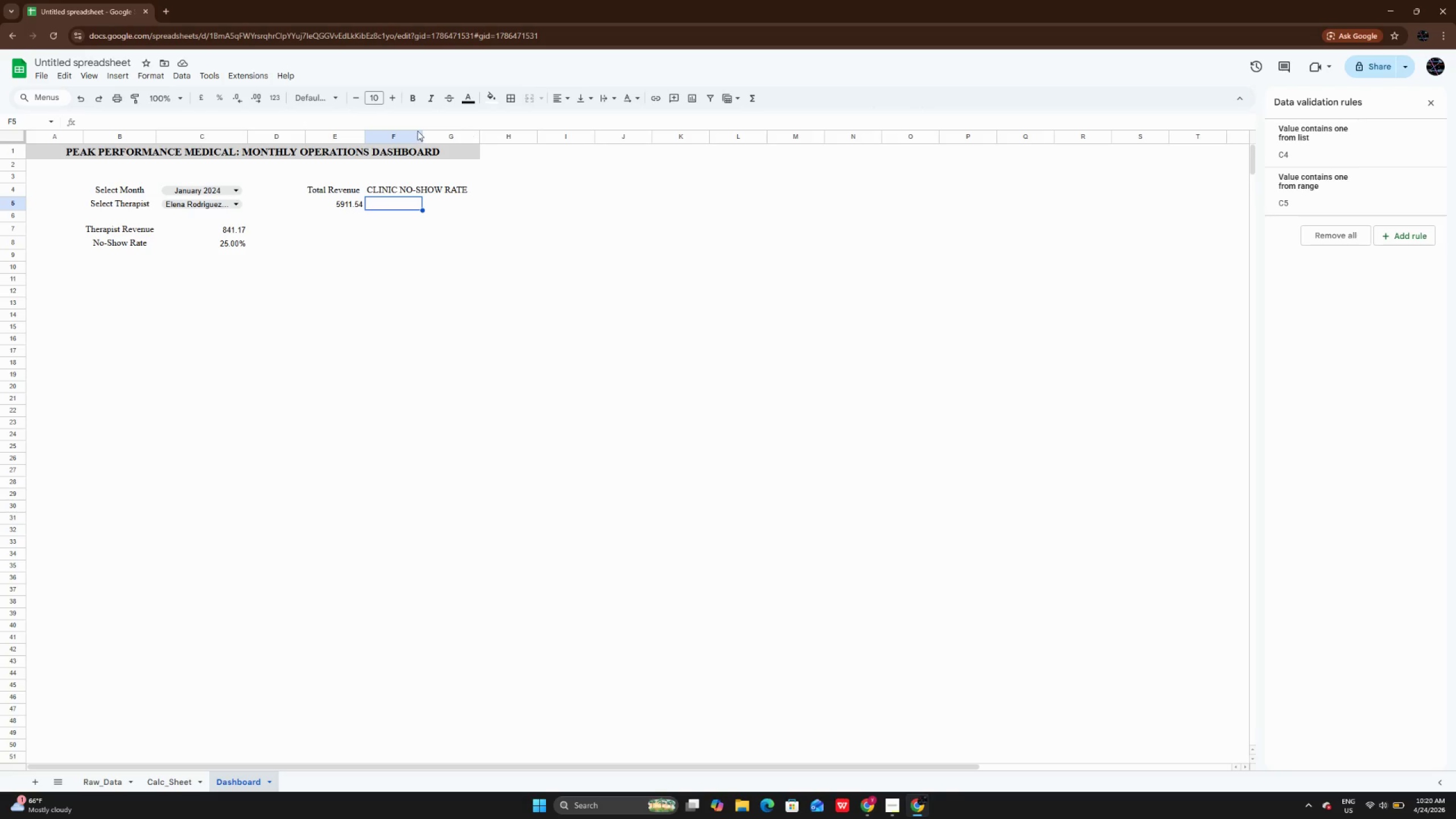 
double_click([422, 138])
 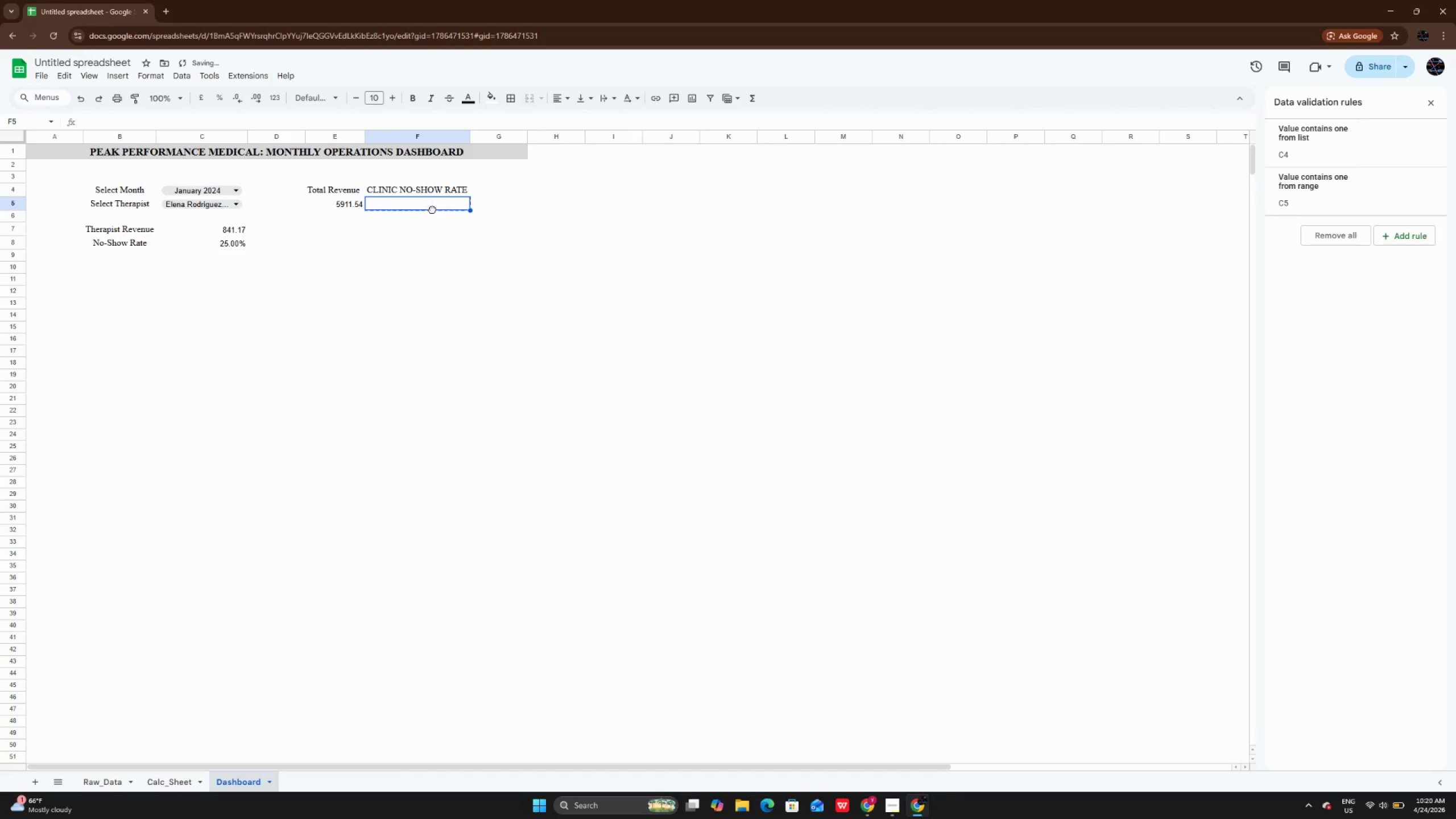 
double_click([432, 209])
 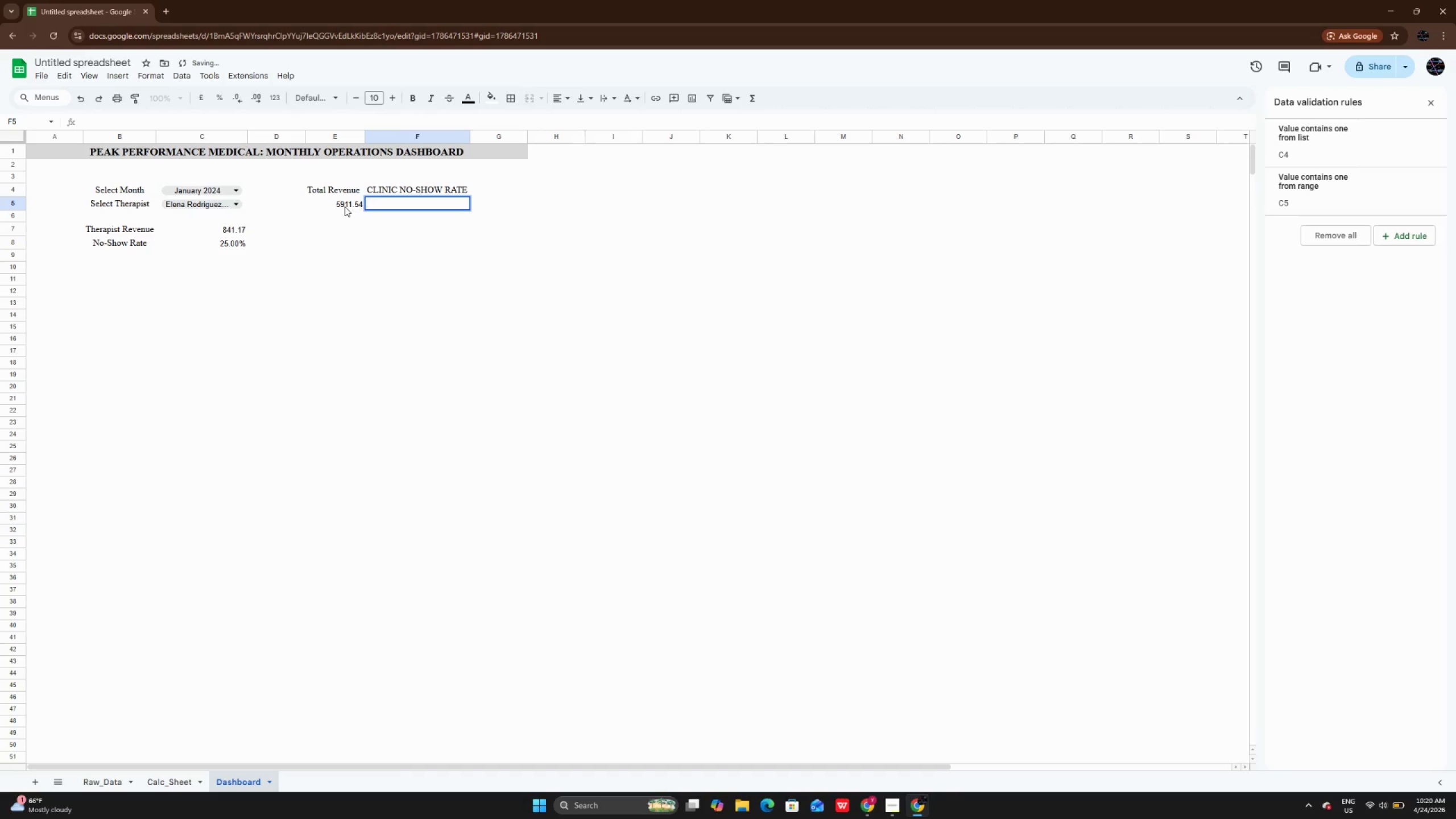 
left_click([345, 206])
 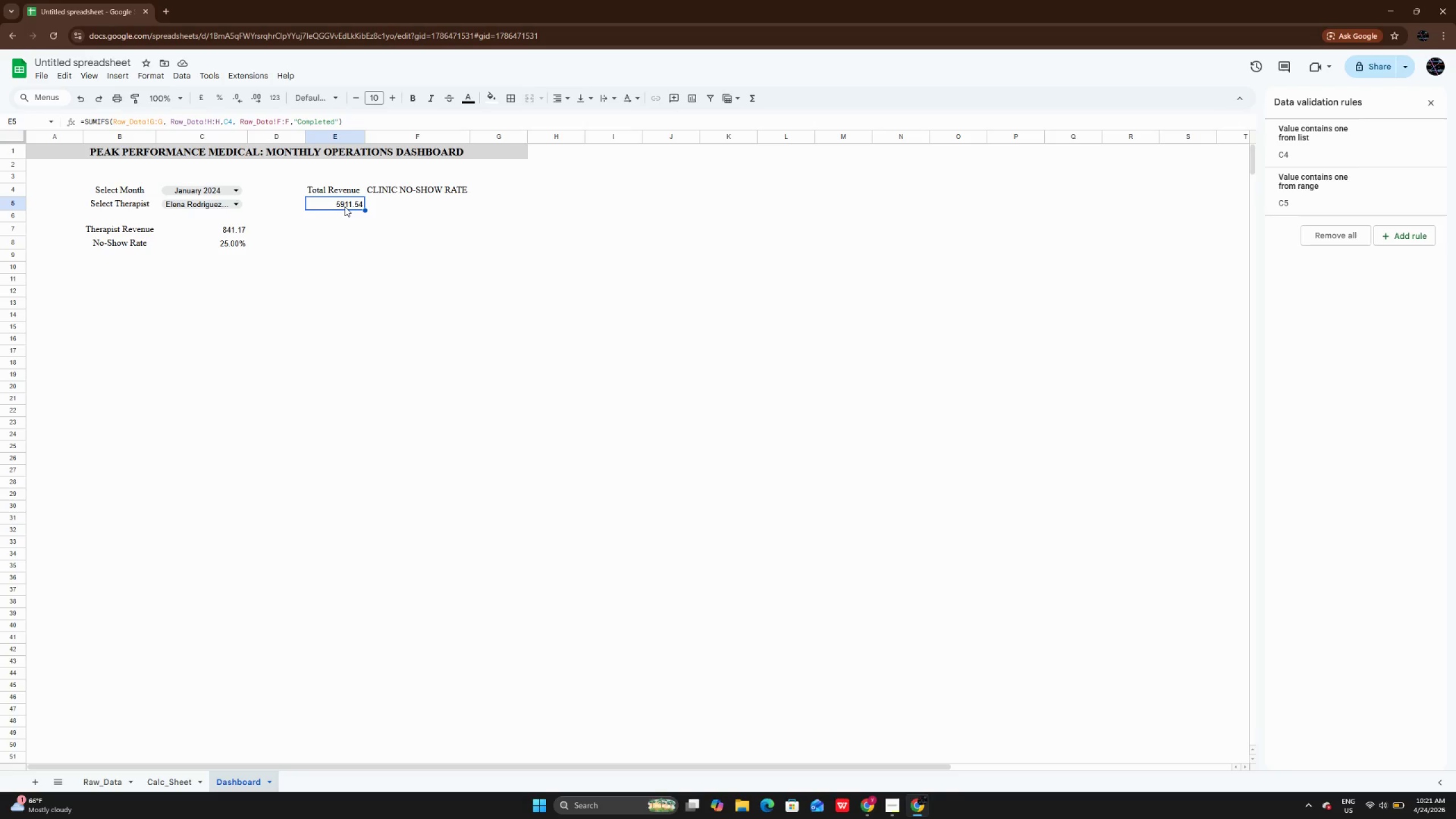 
wait(24.2)
 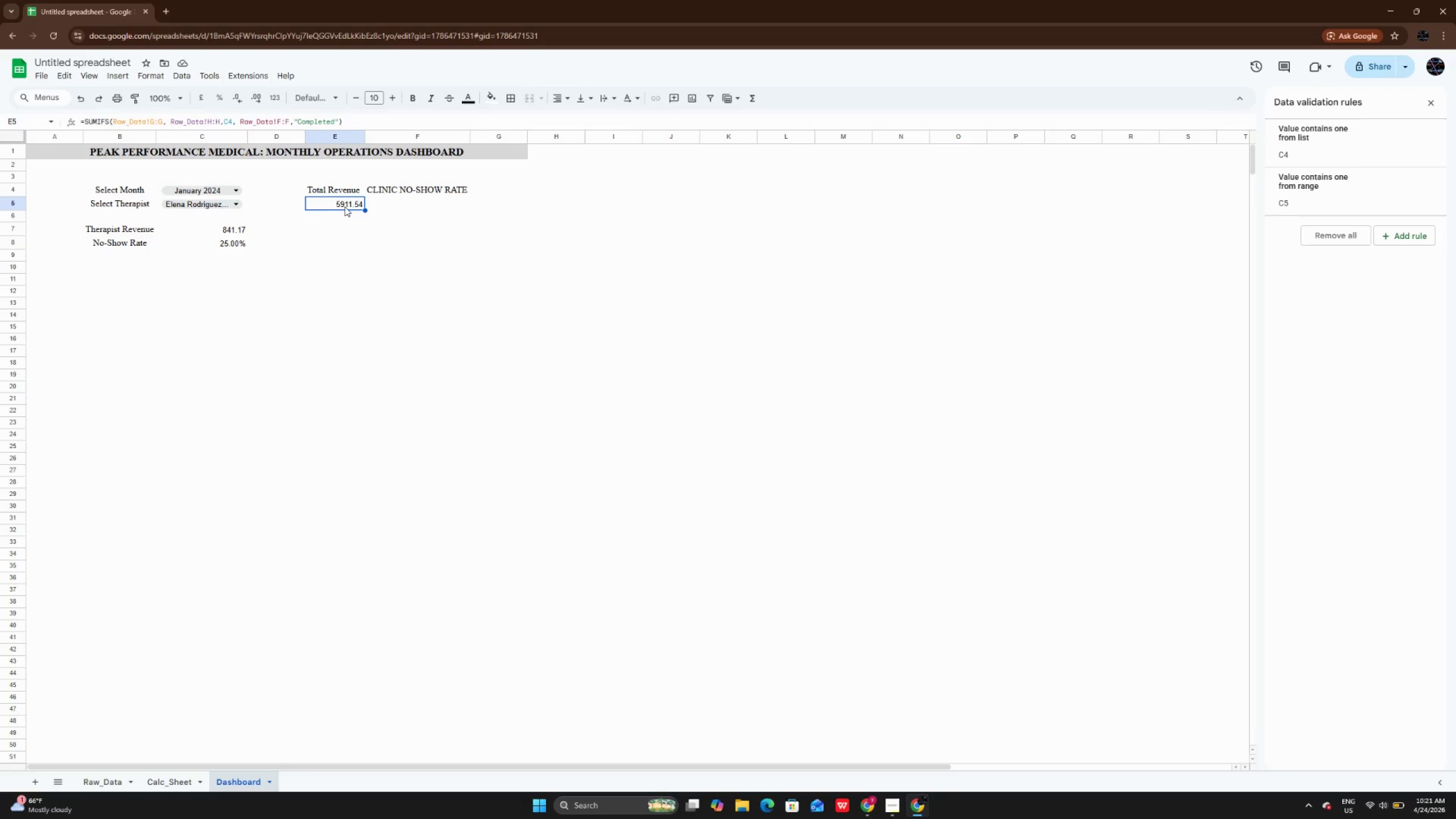 
key(ArrowRight)
 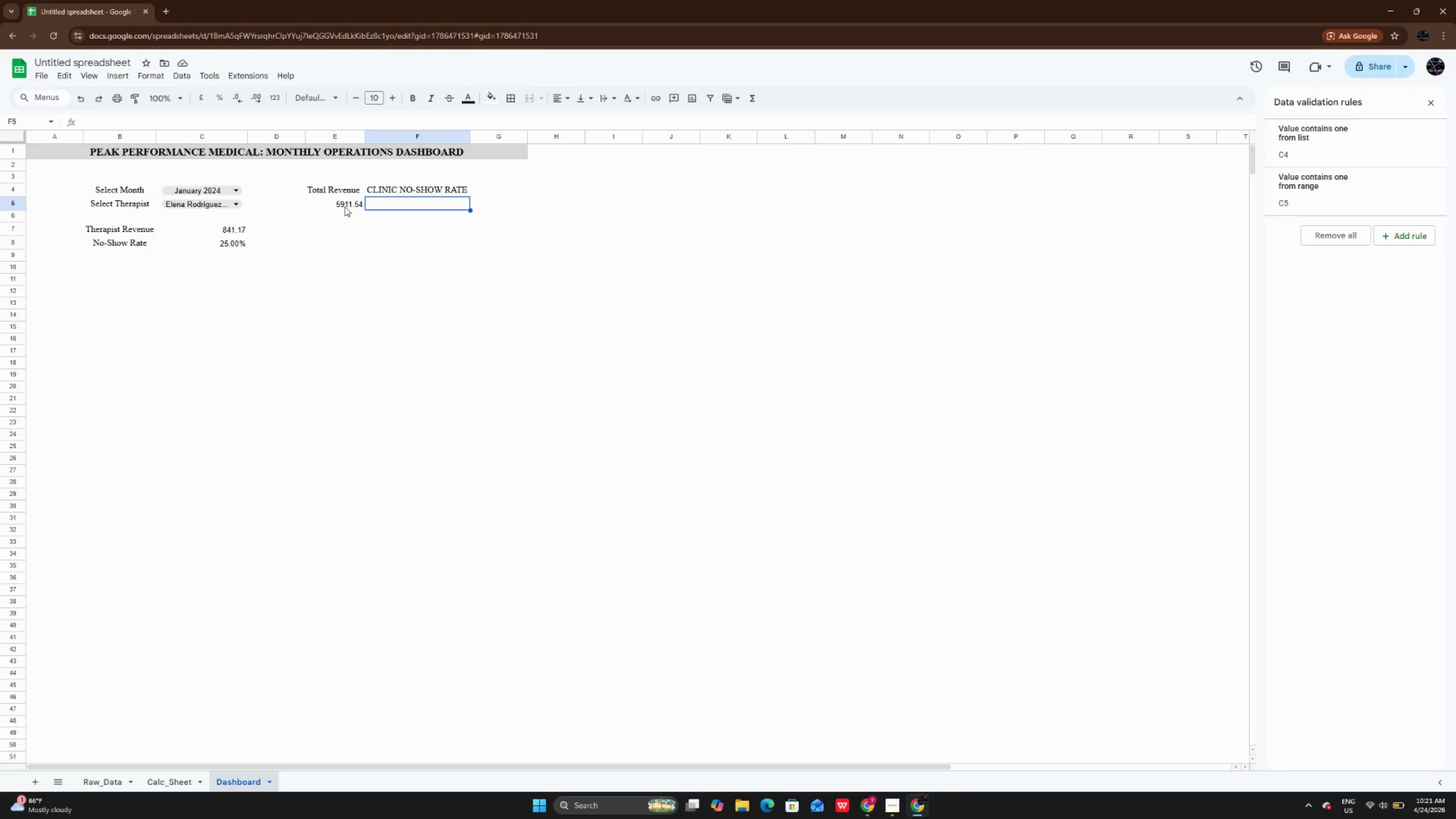 
key(Equal)
 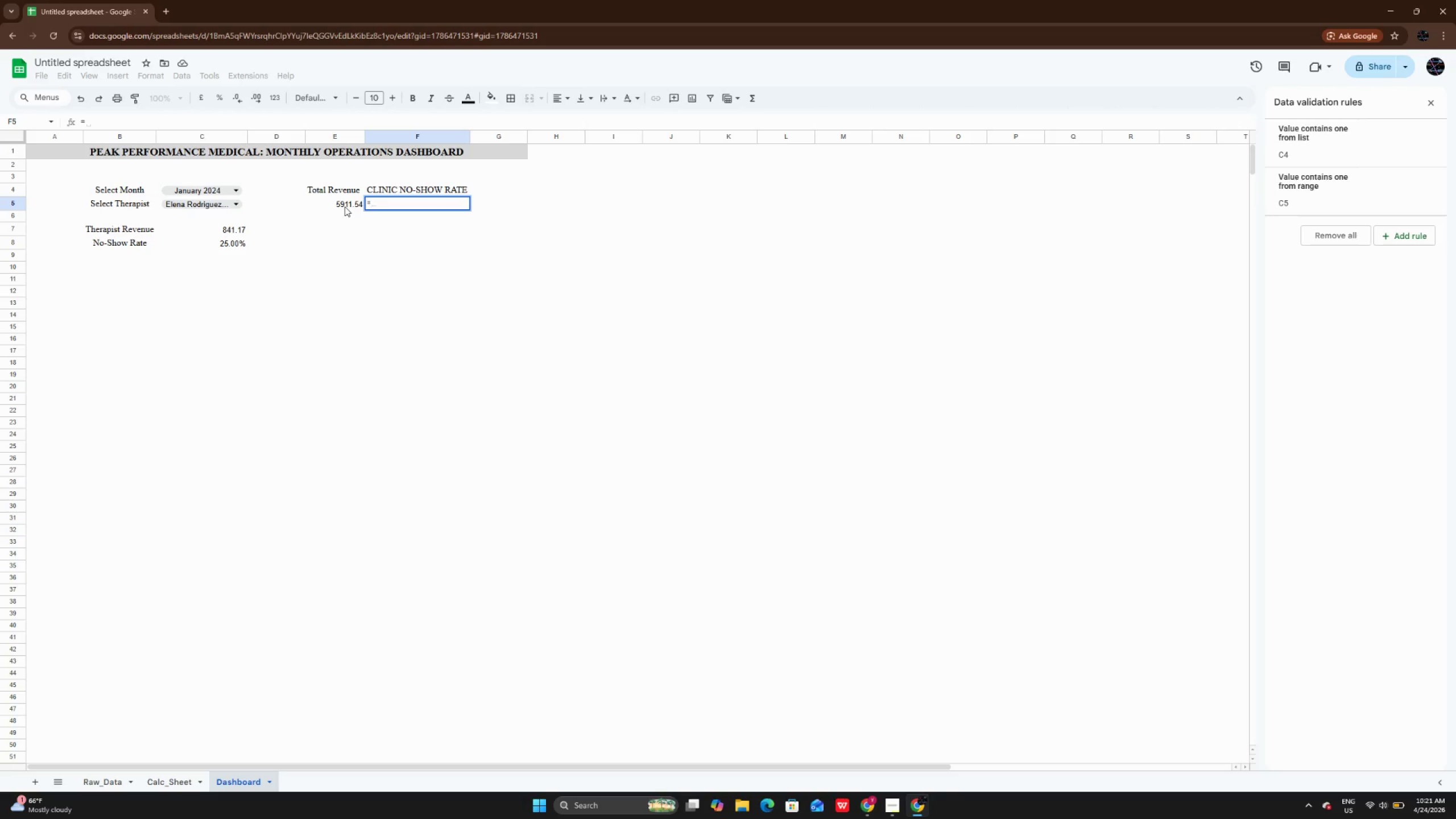 
type(Co)
key(Backspace)
type(OUNTIFS)
 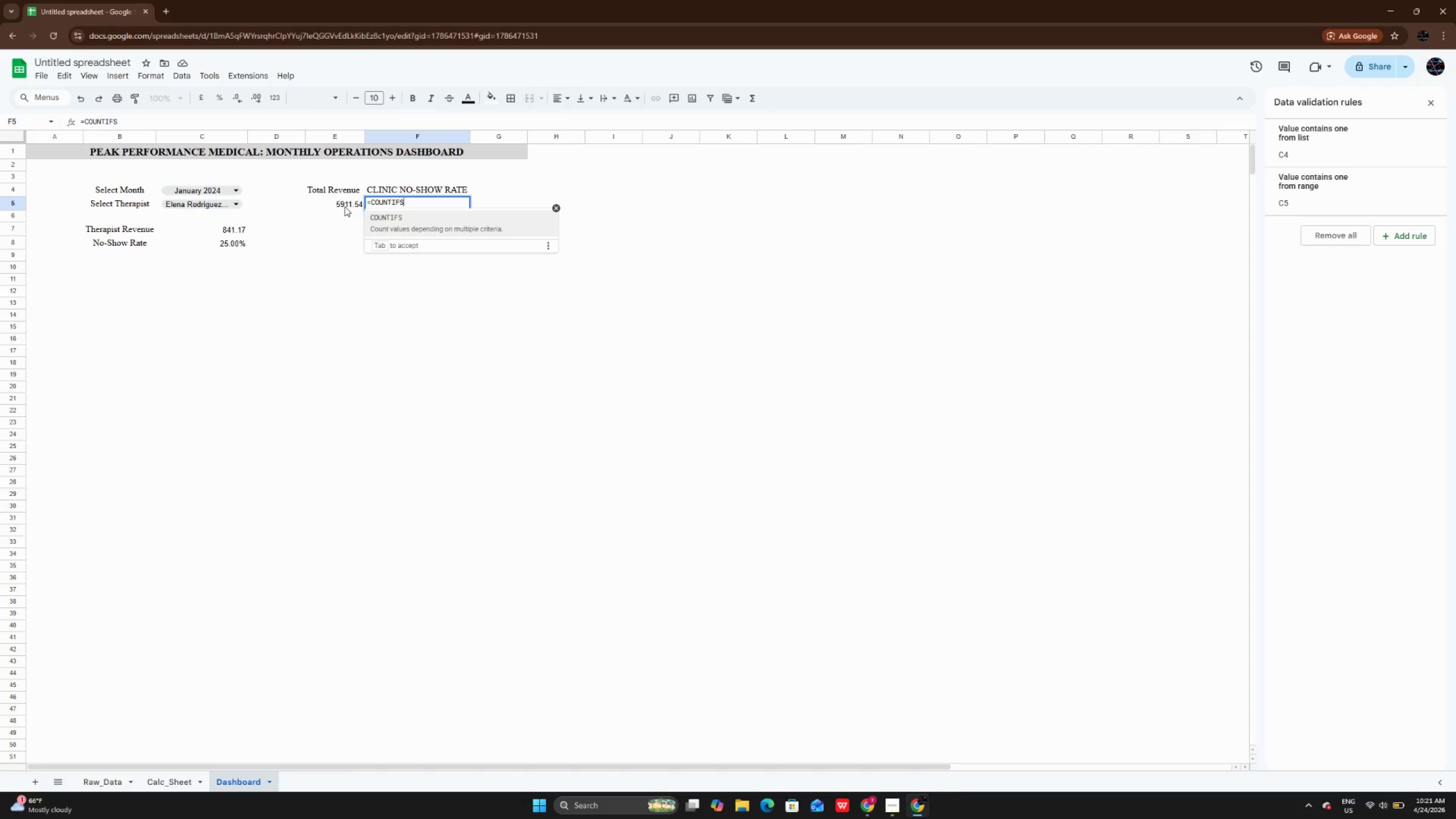 
type((Raw_Data!H:H, C4, Raw_Data!F:F, "")
 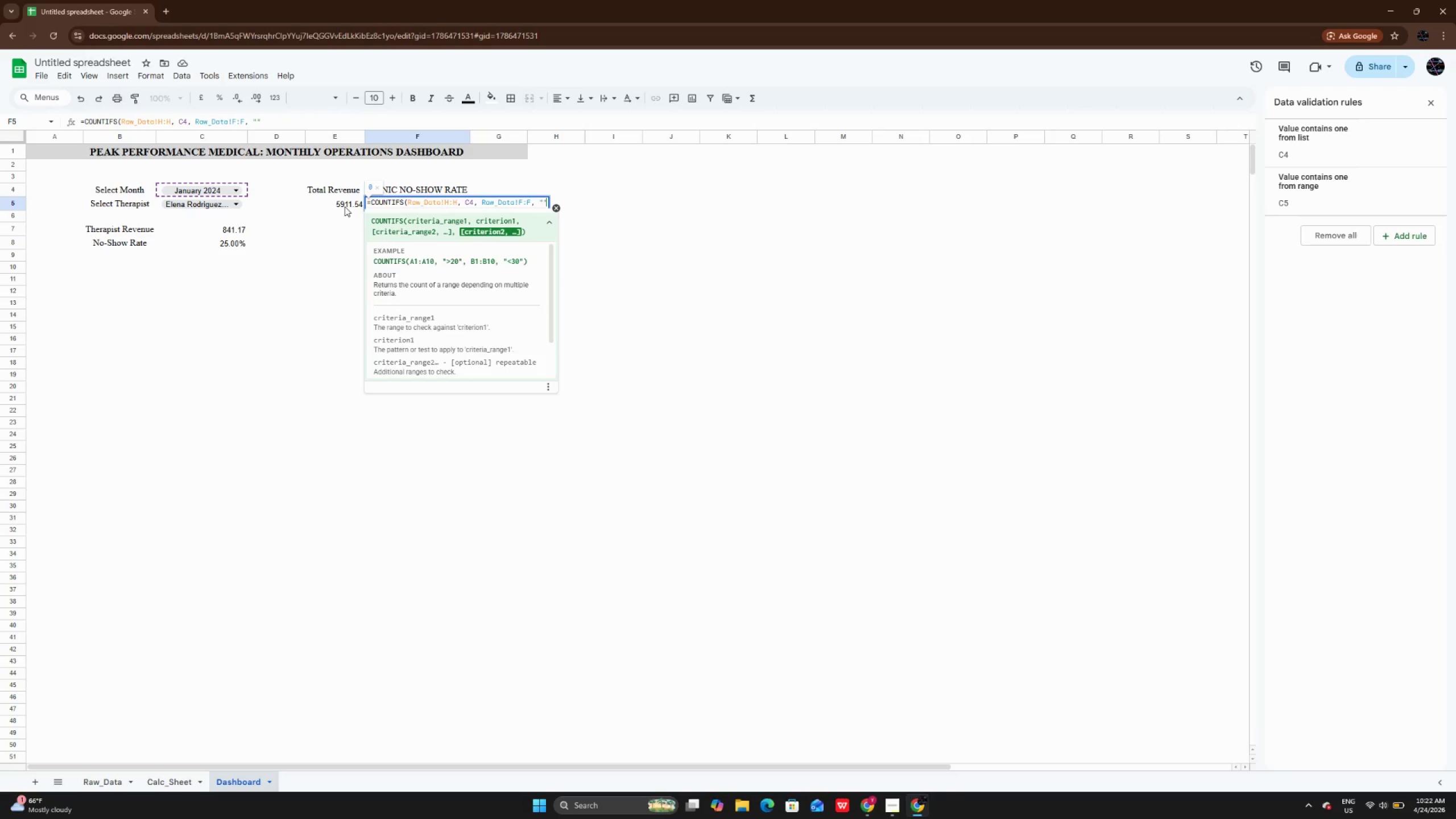 
key(ArrowLeft)
 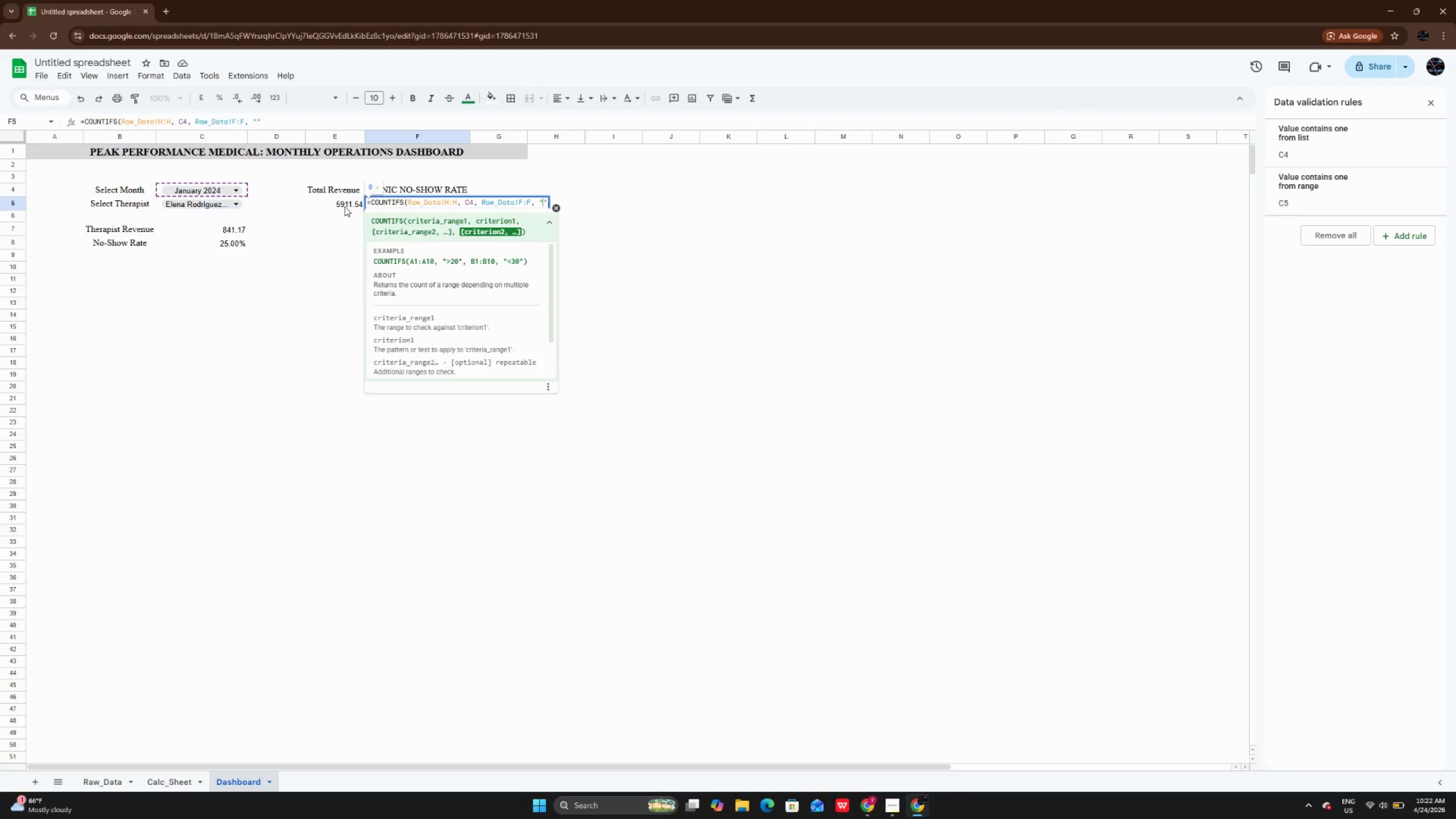 
type(No-Show)
 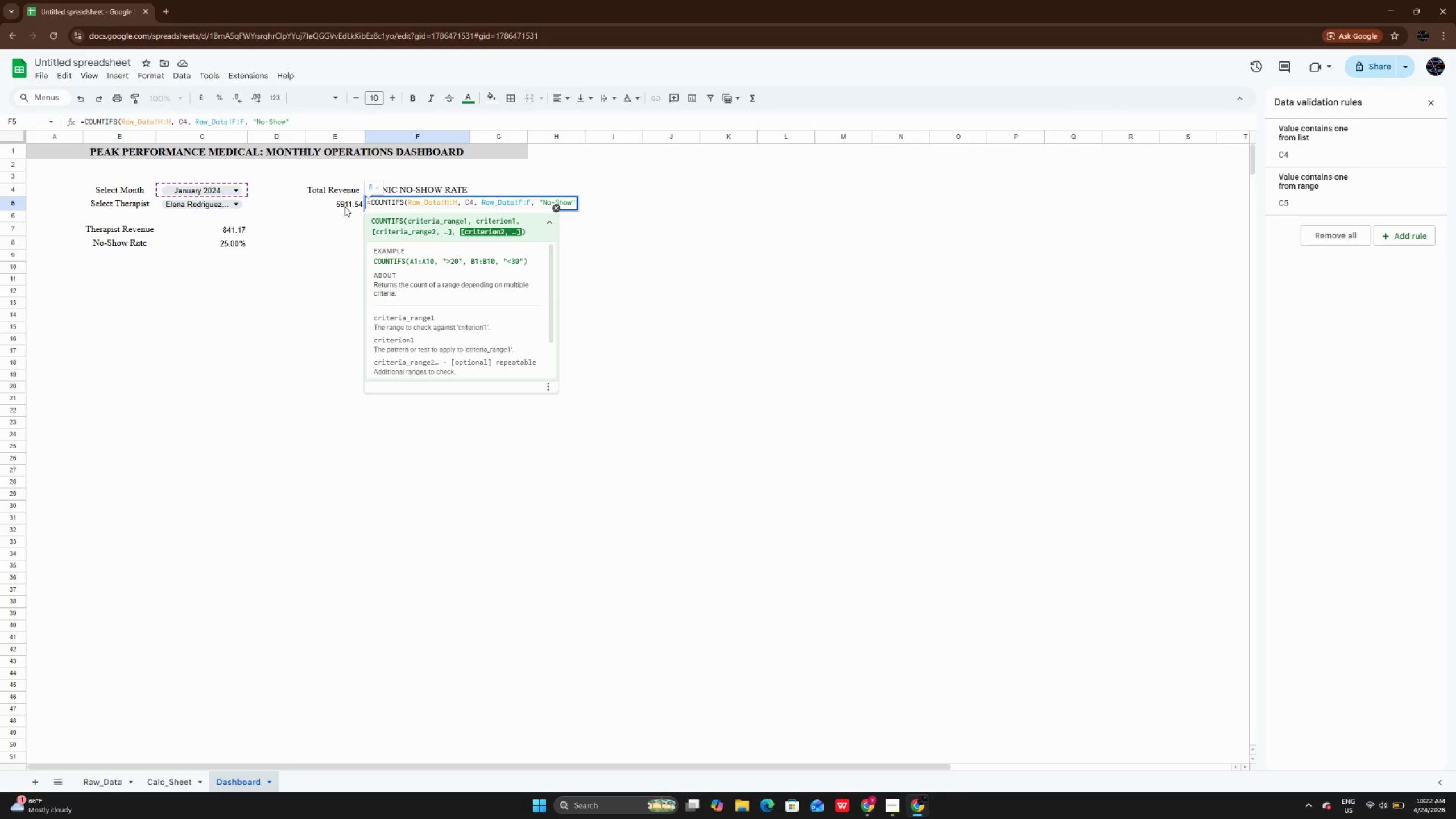 
wait(5.17)
 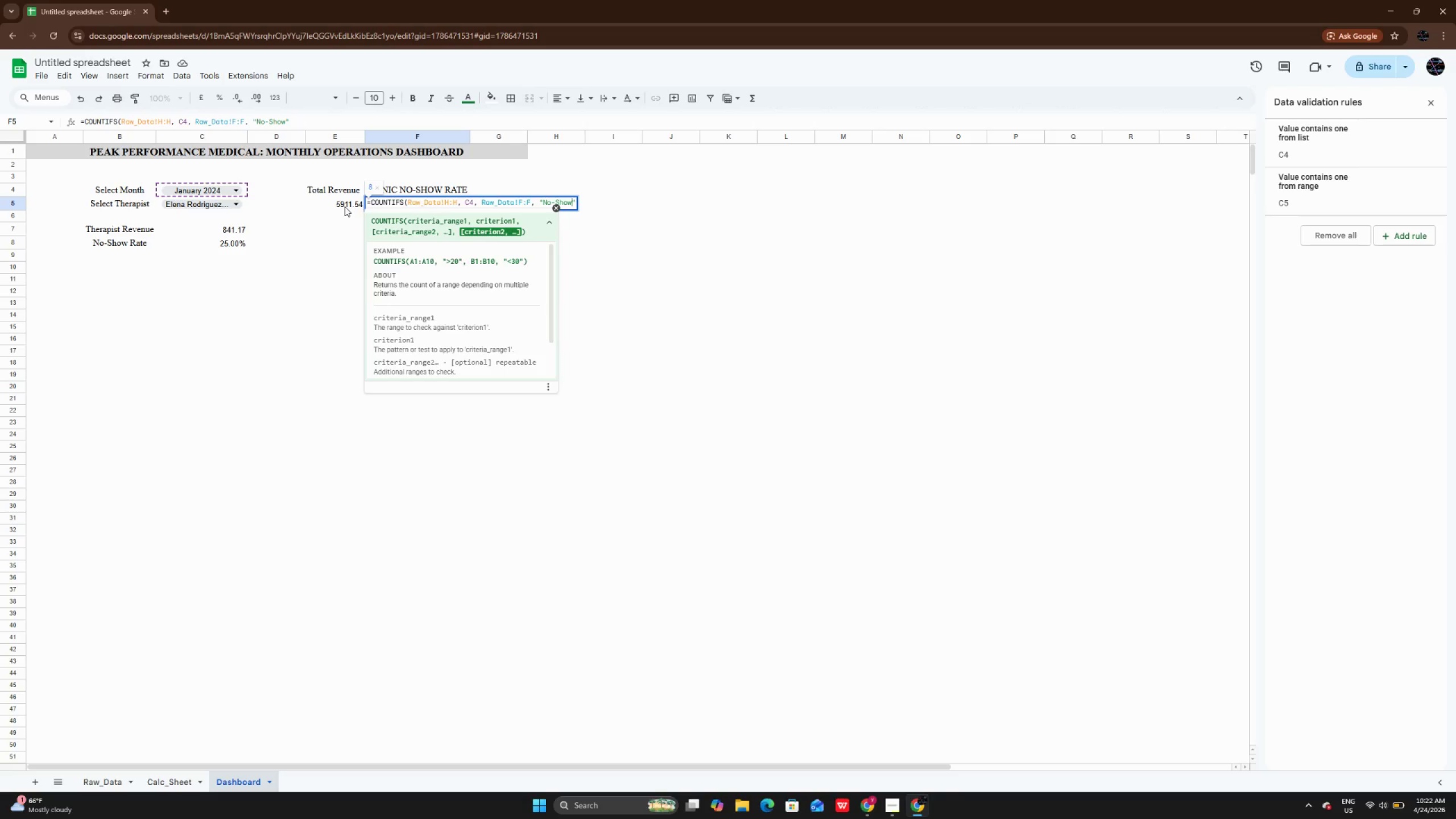 
key(ArrowRight)
 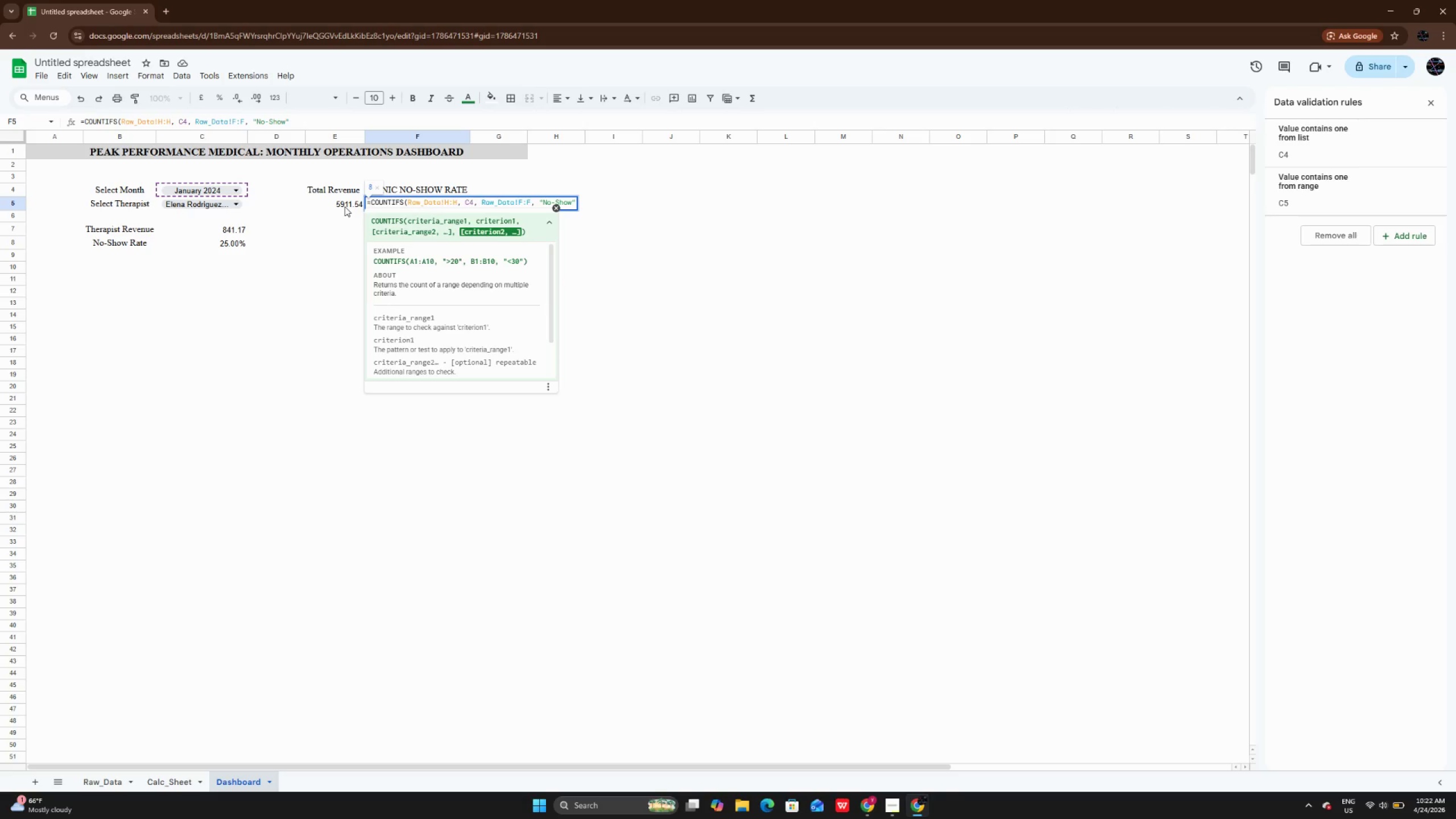 
key(Shift+0)
 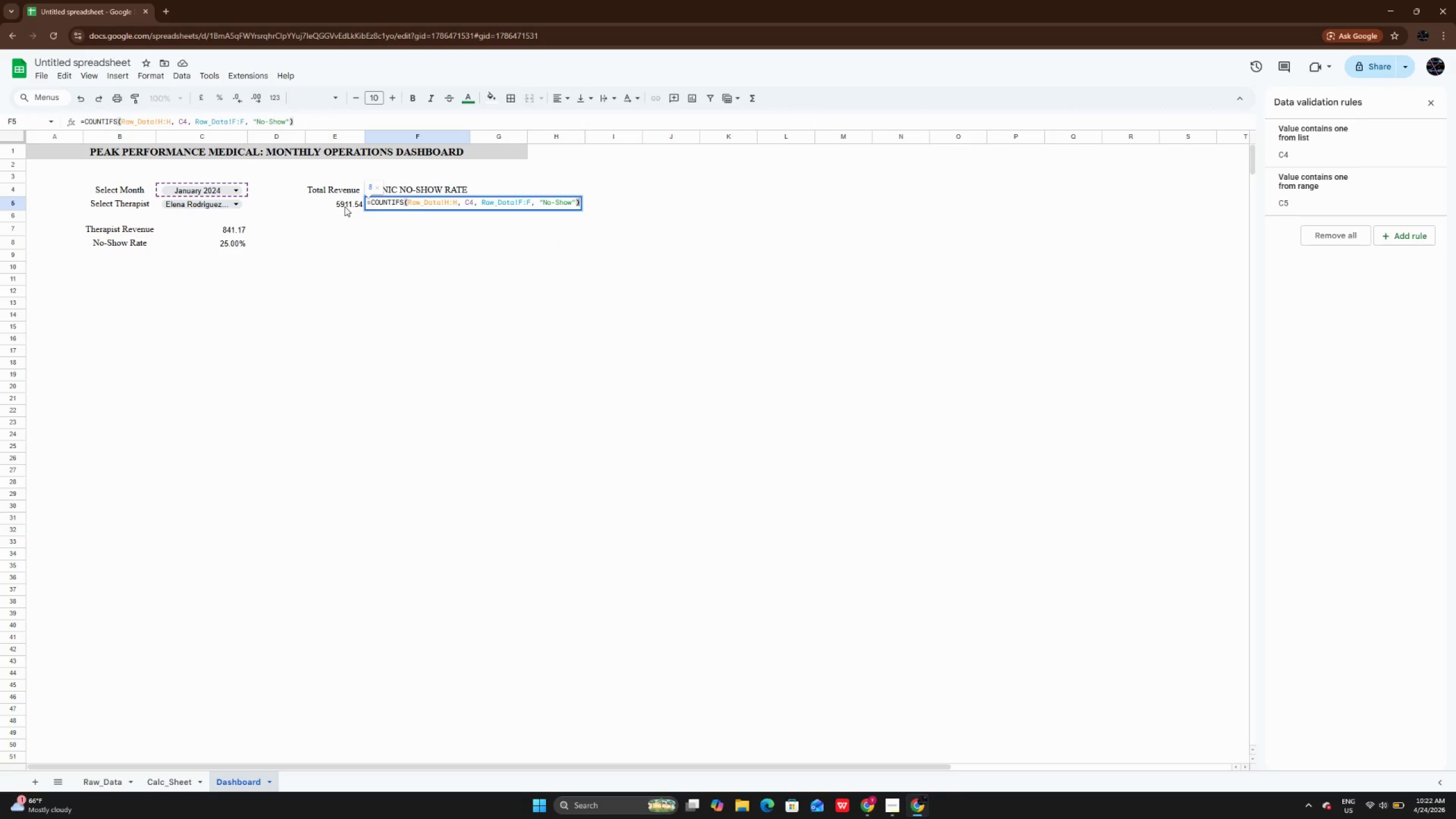 
key(Slash)
 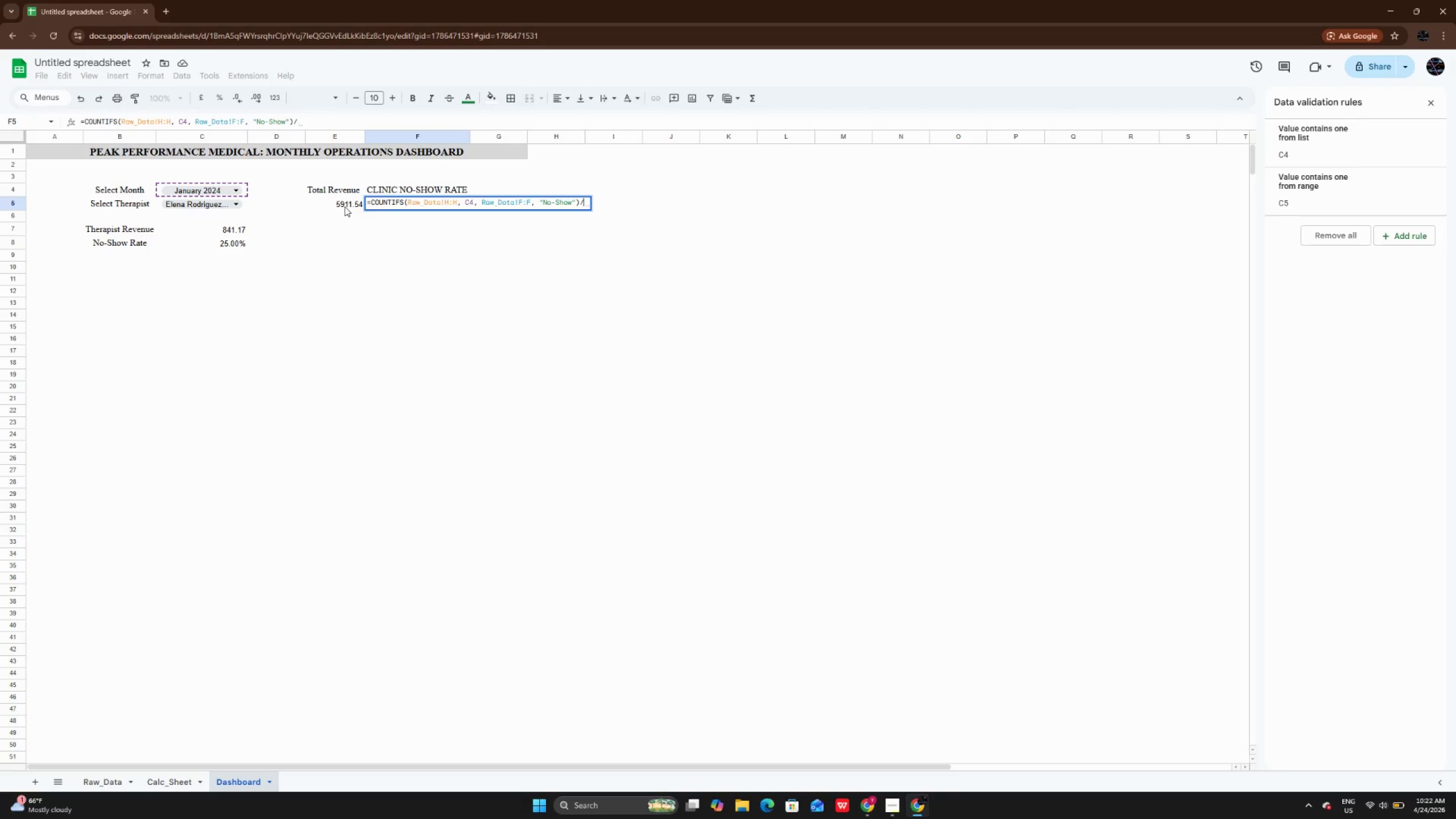 
key(Backspace)
 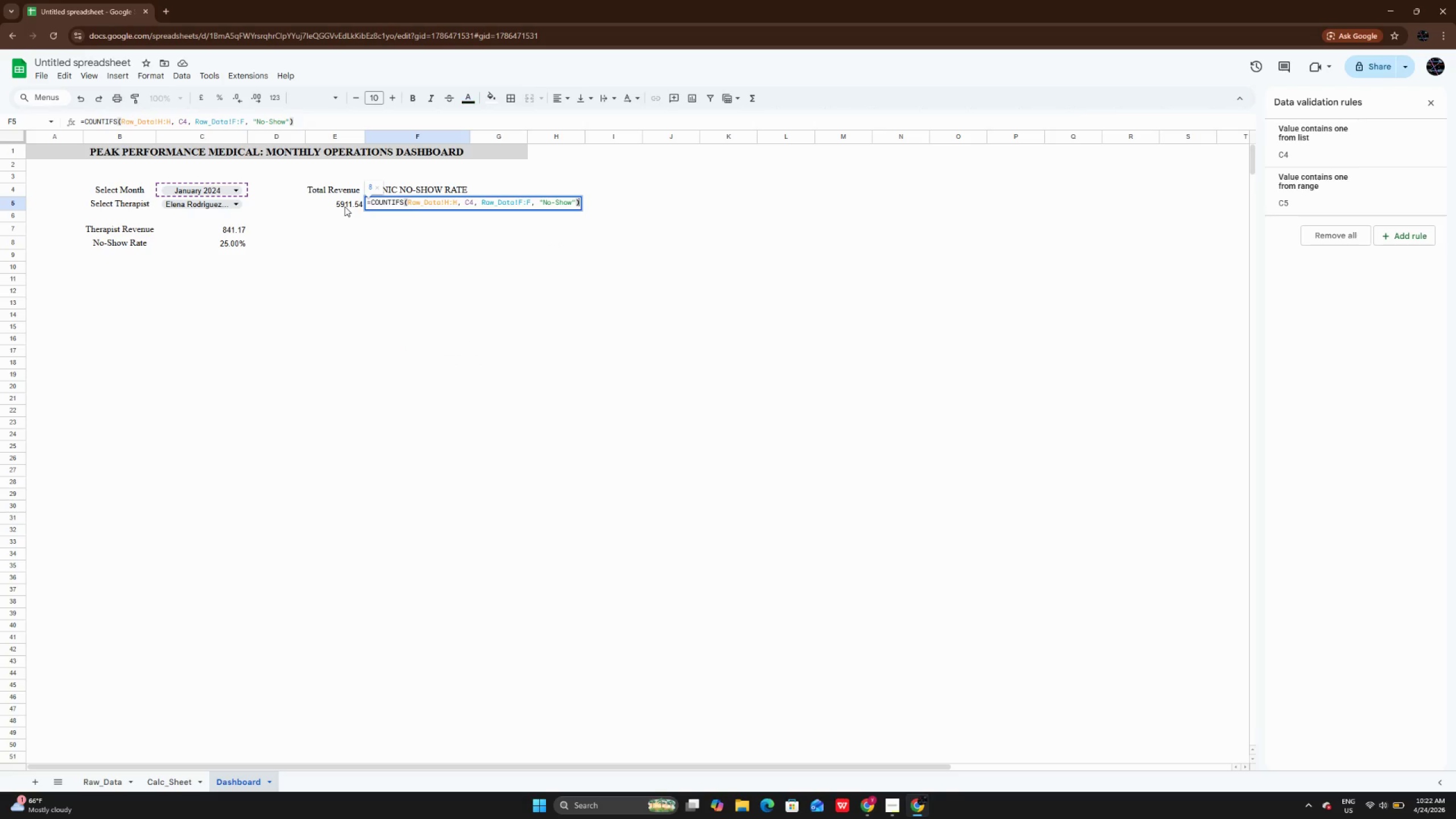 
key(Space)
 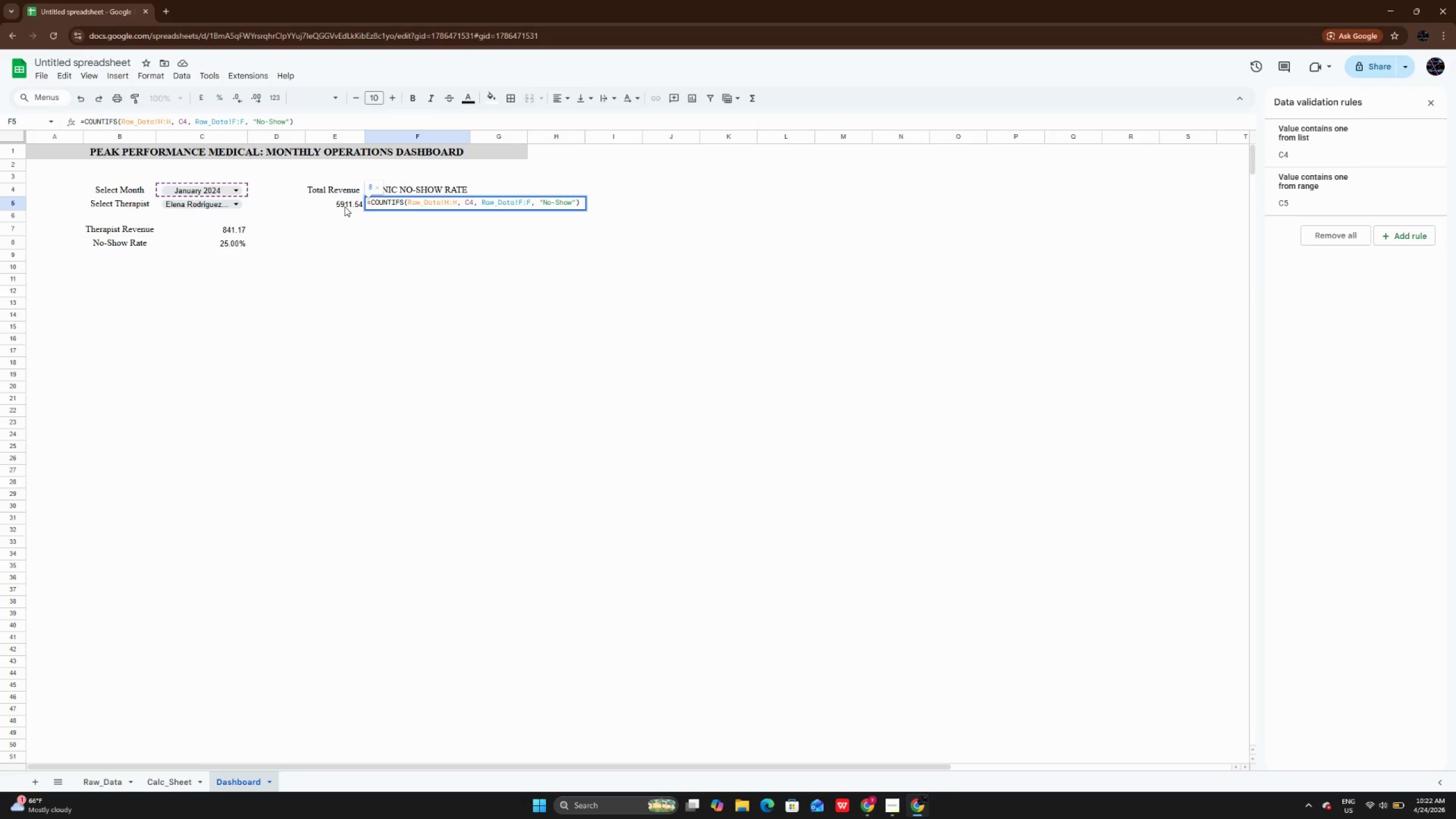 
key(Slash)
 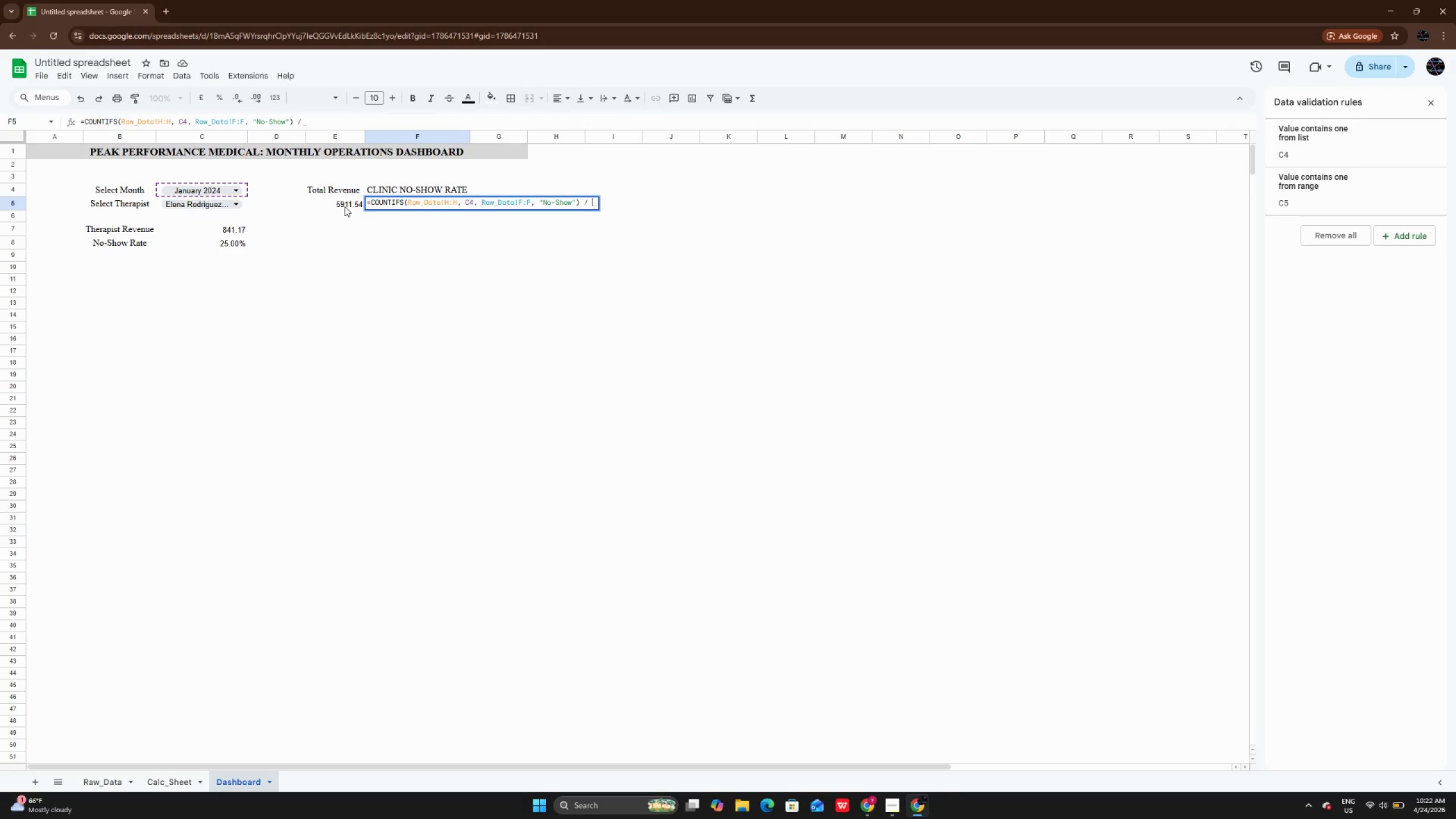 
key(Space)
 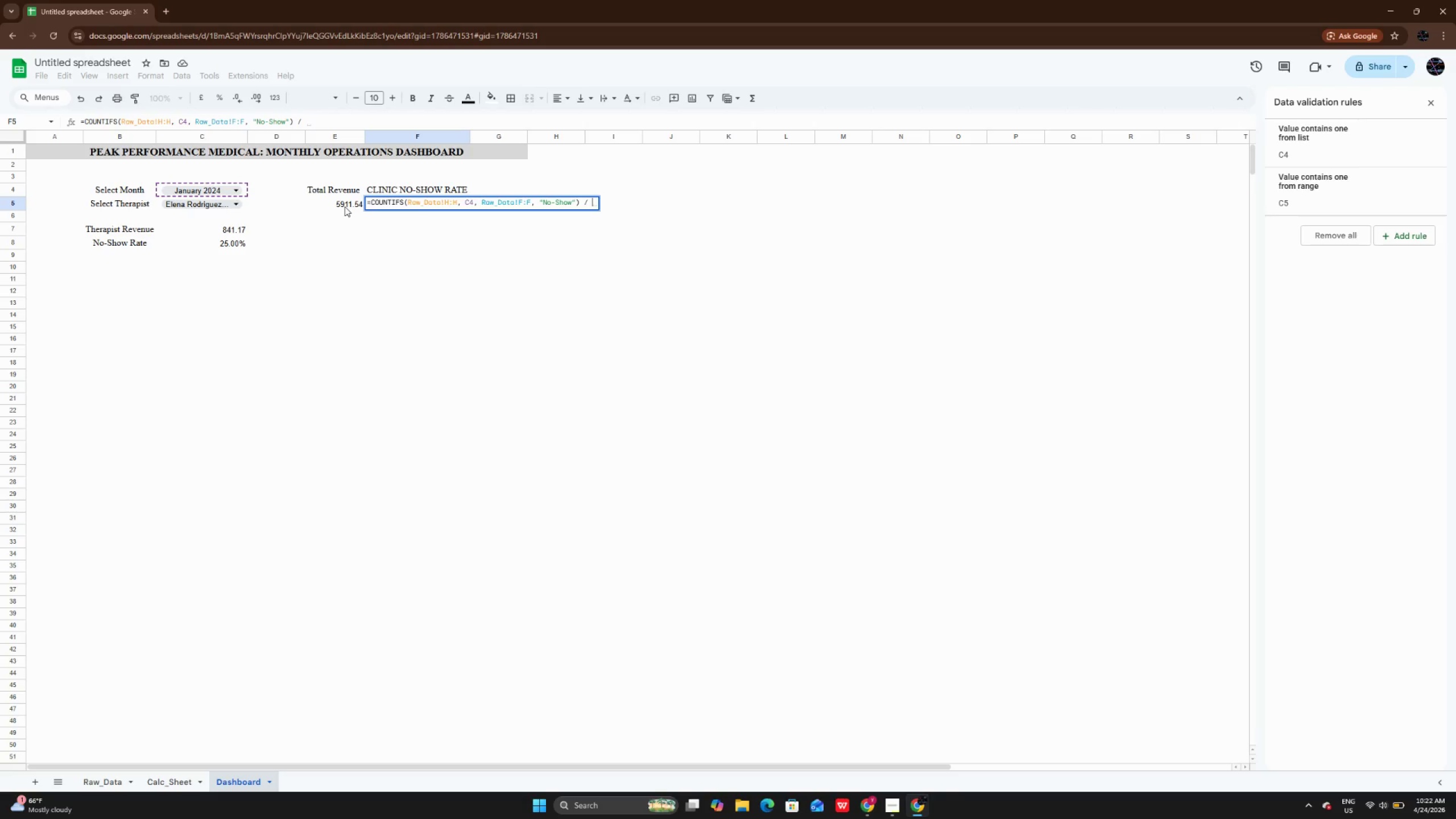 
wait(5.78)
 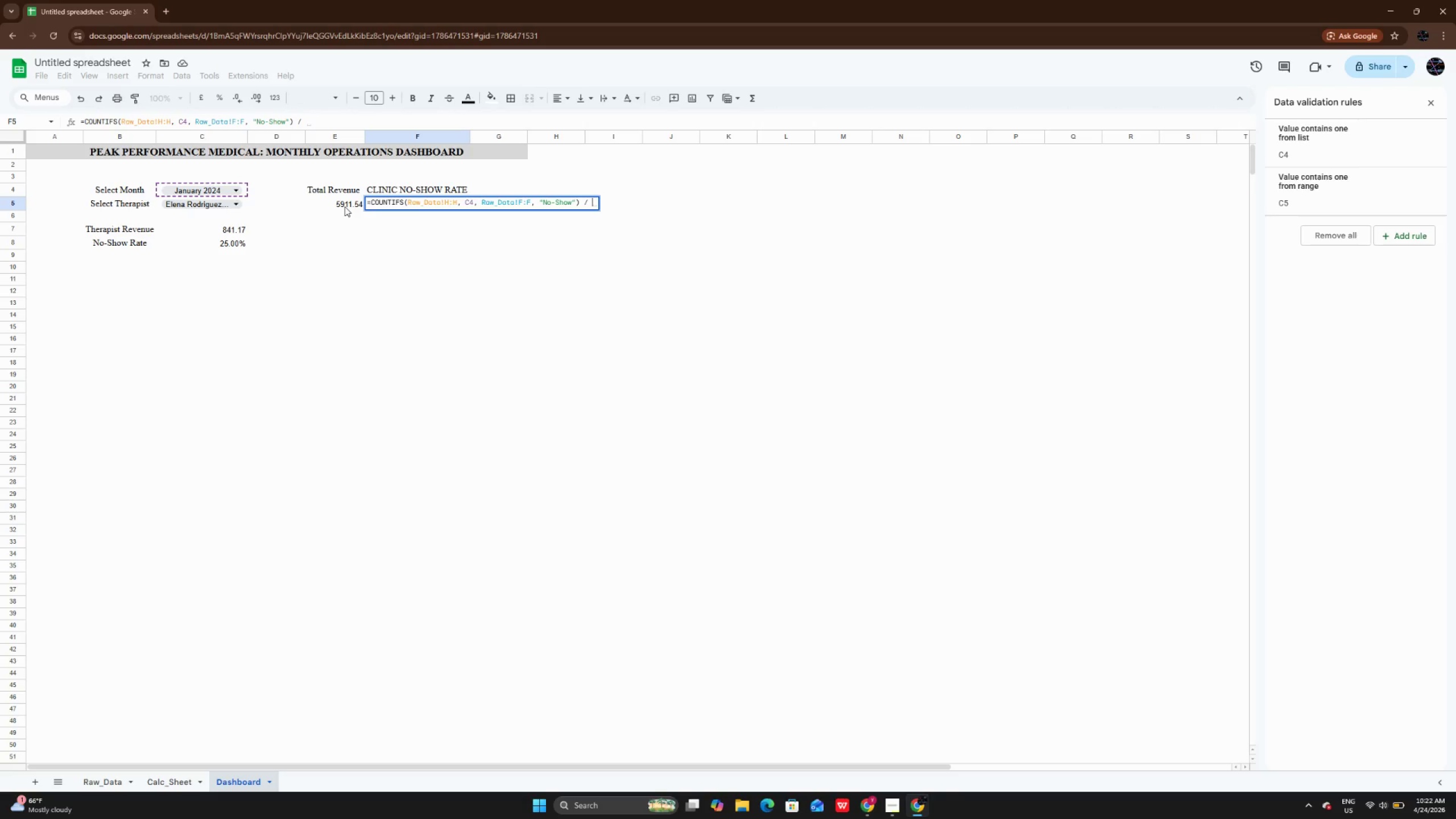 
key(CapsLock)
 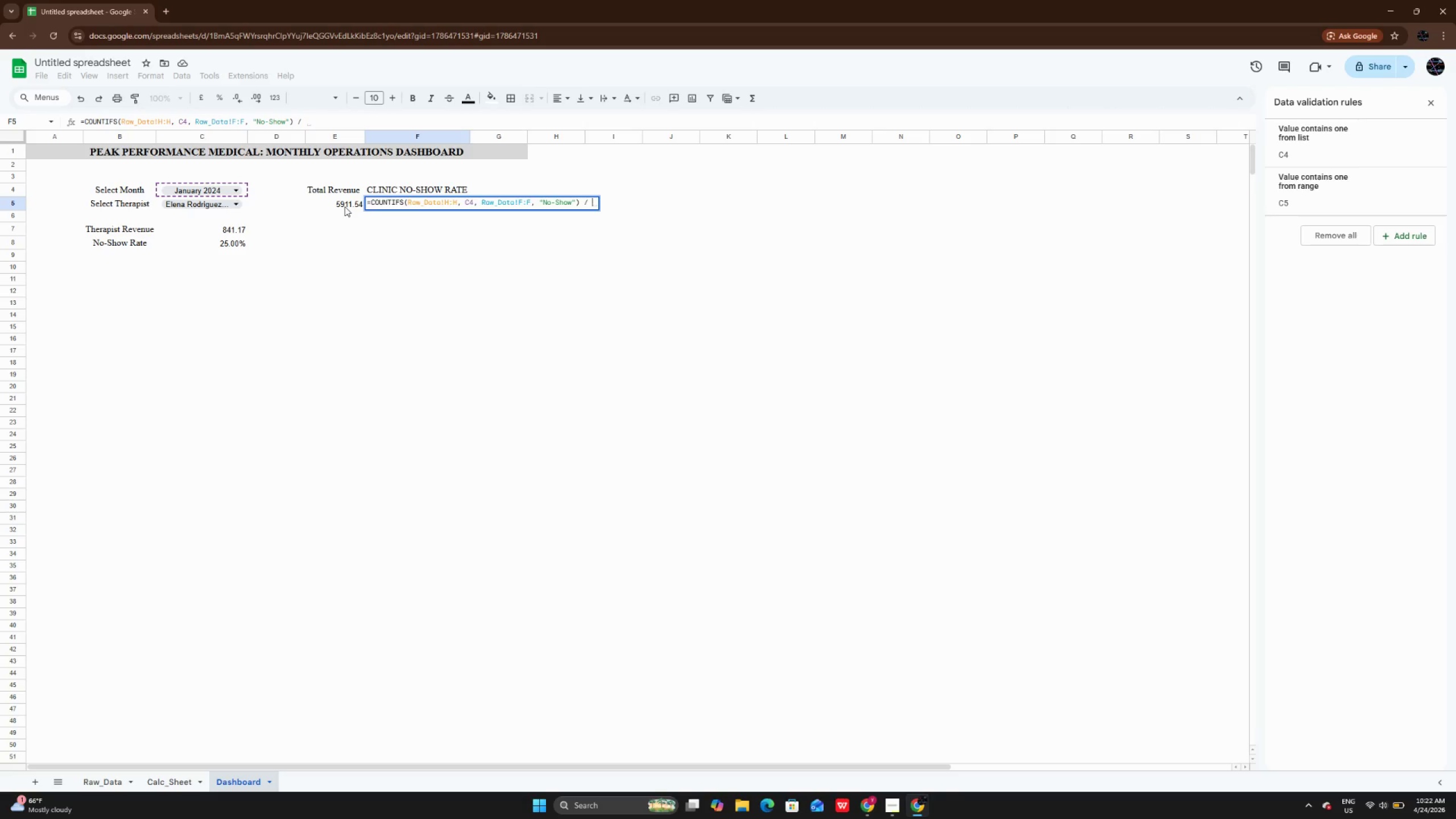 
wait(11.62)
 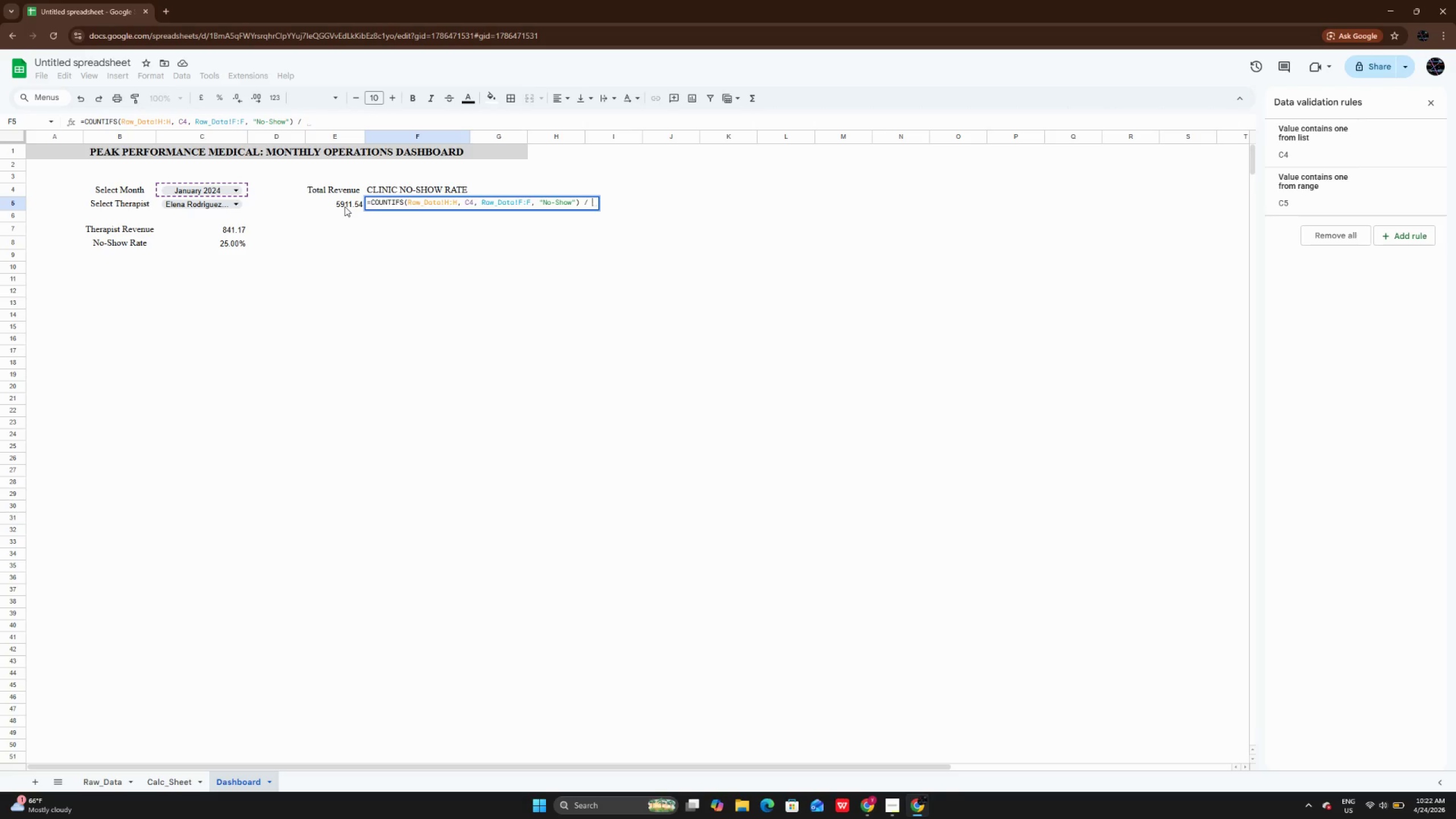 
type(COUNTIFS)
 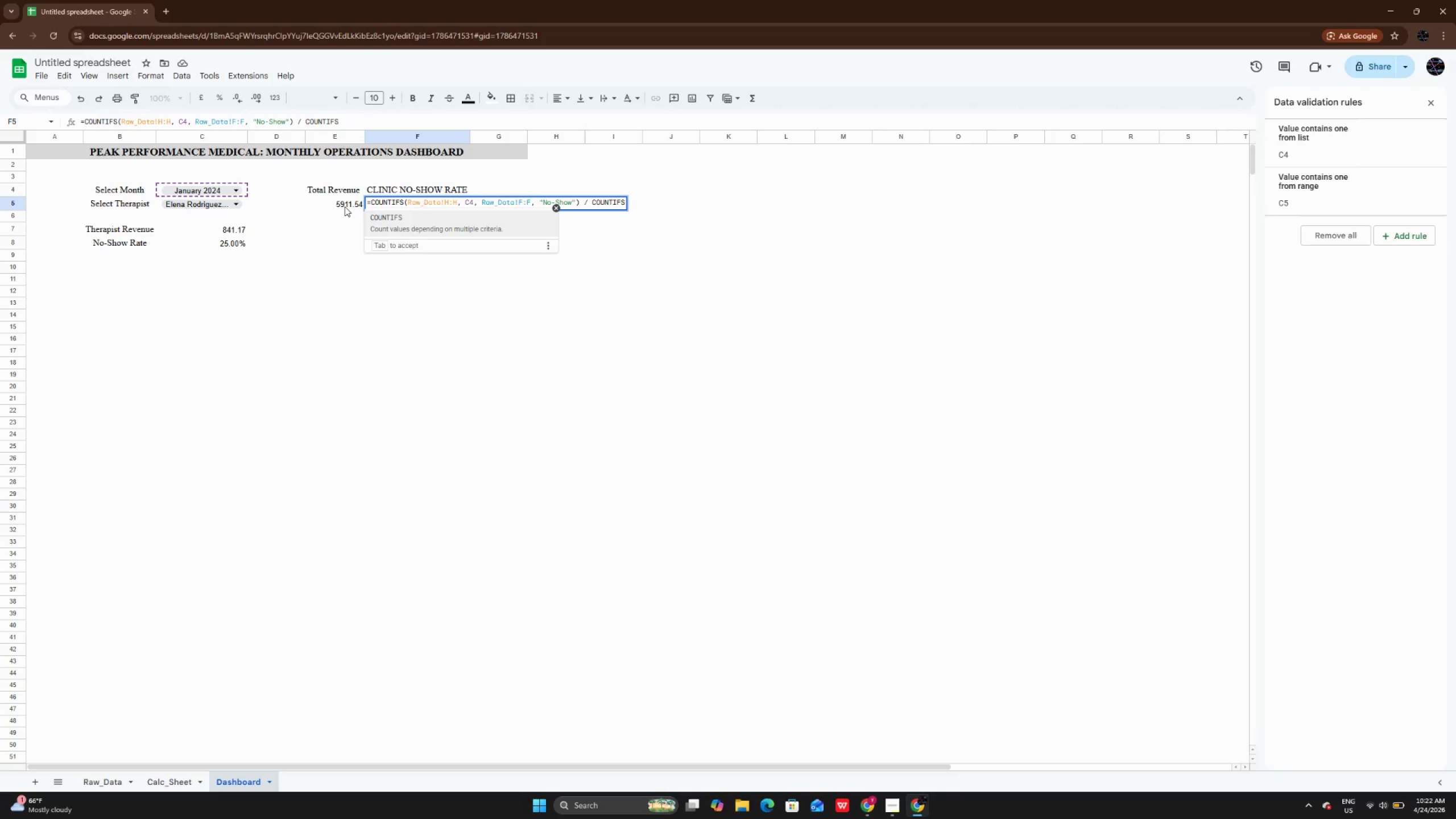 
wait(7.31)
 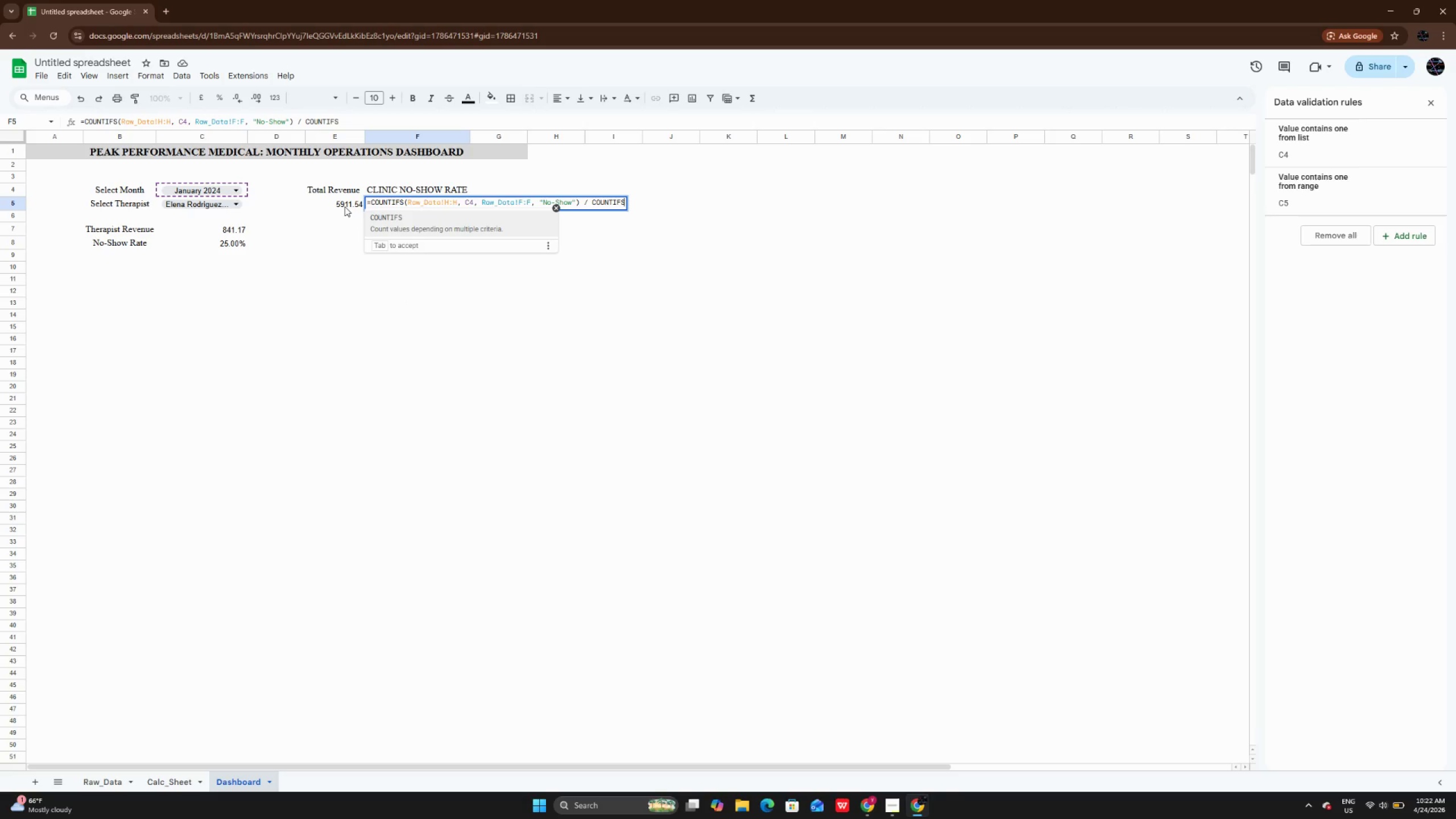 
type((Raw_Dara)
key(Backspace)
key(Backspace)
type(ta)
 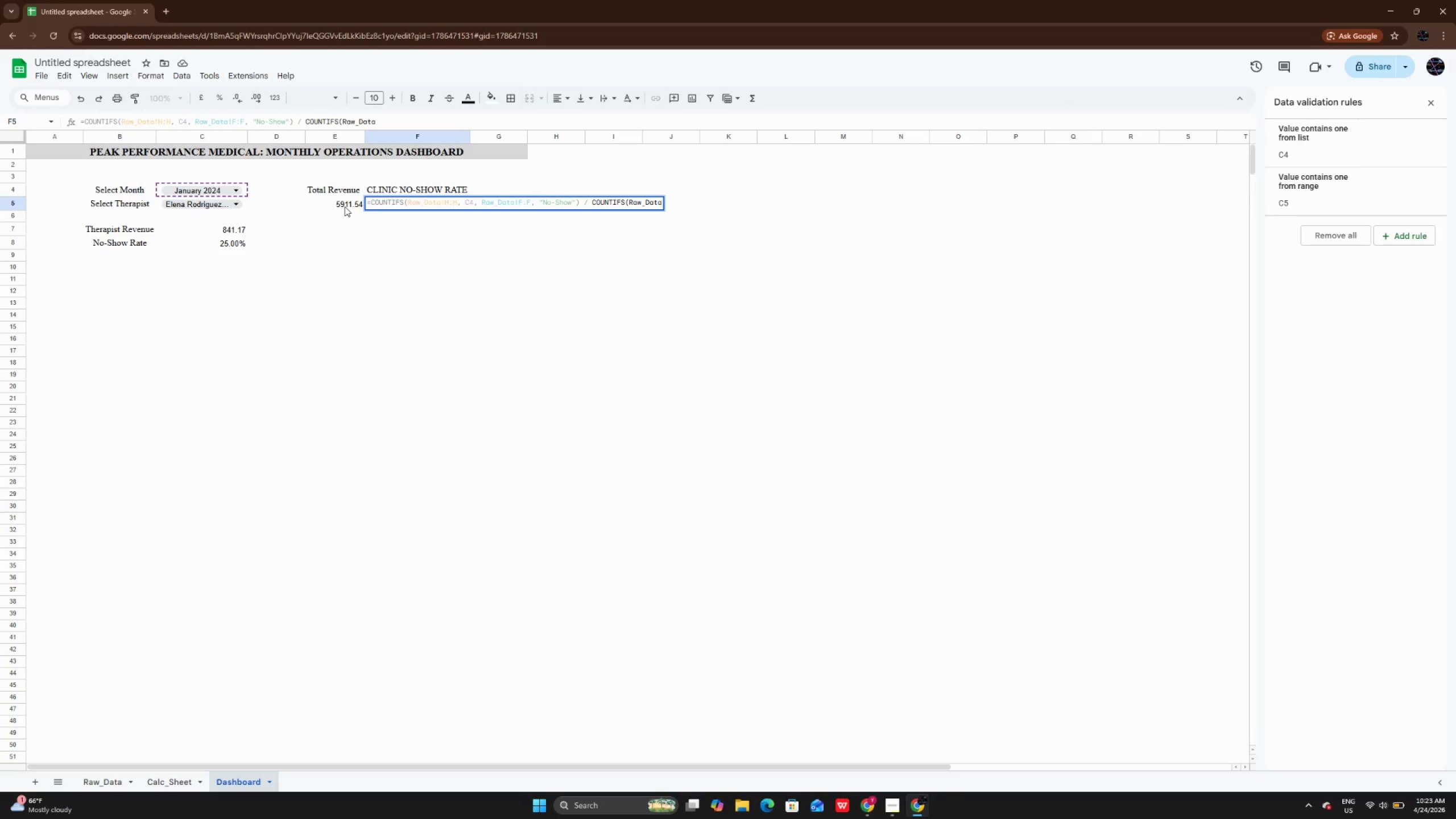 
hold_key(key=ShiftRight, duration=0.41)
 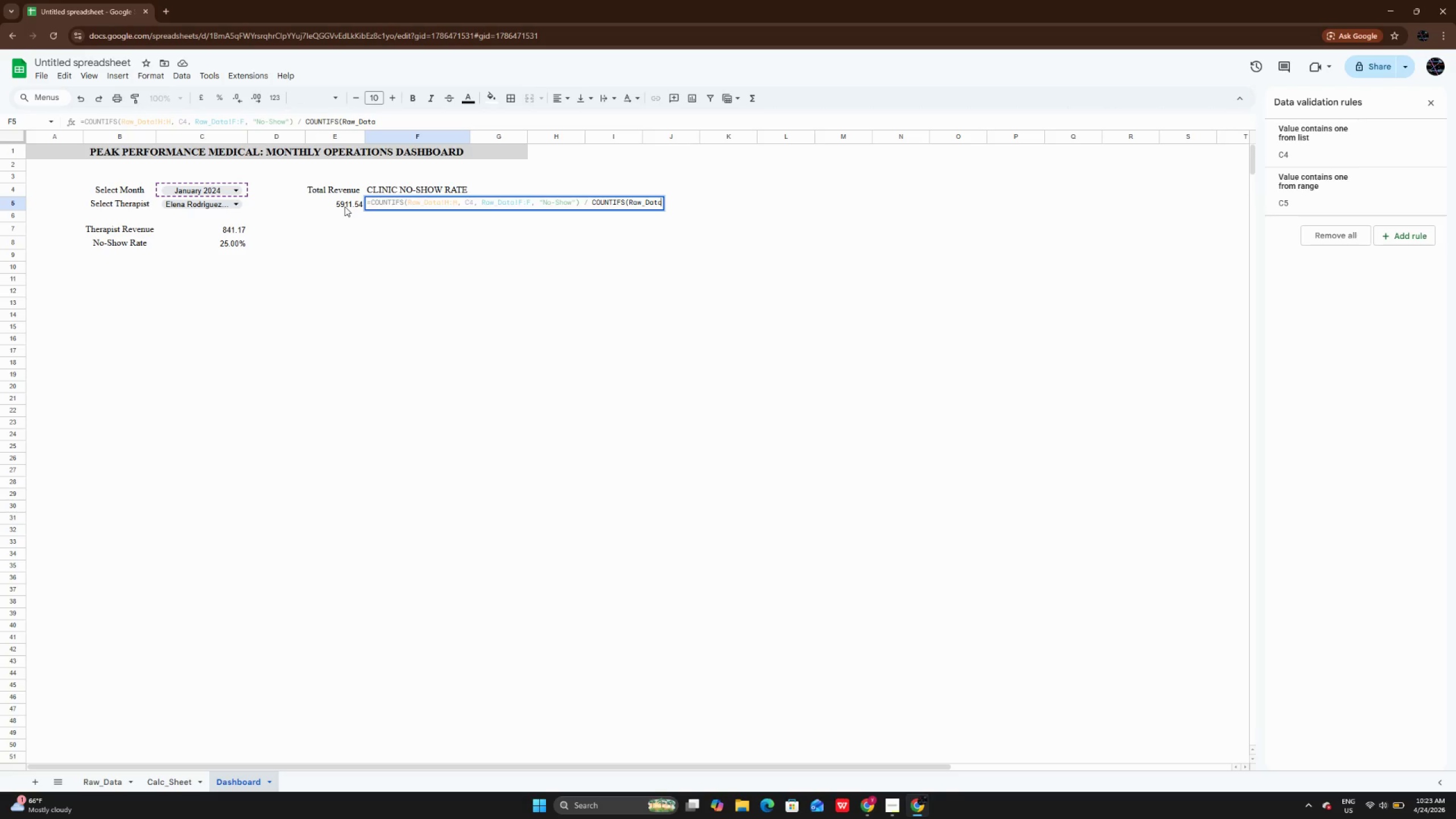 
key(Shift+1)
 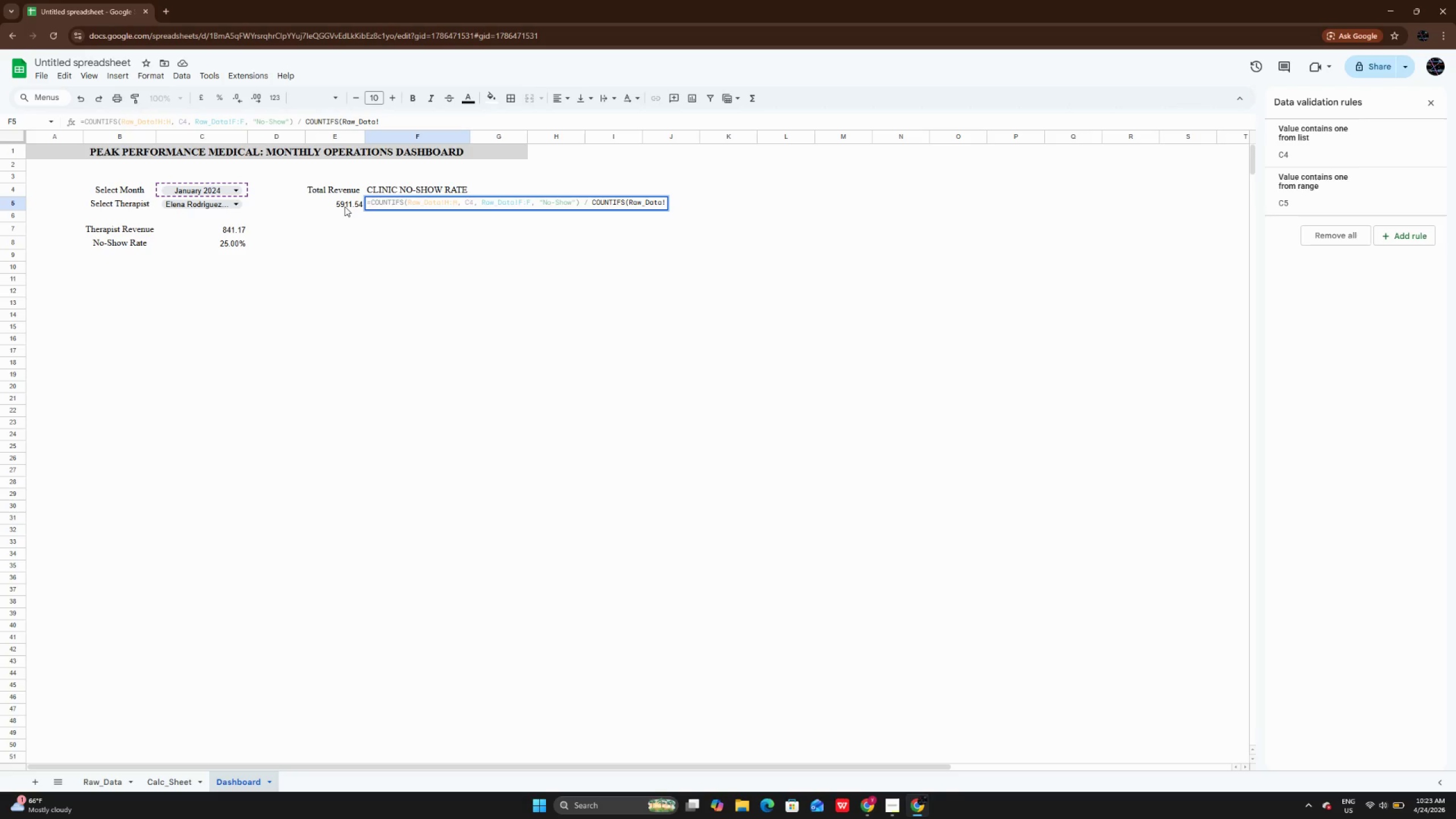 
wait(16.17)
 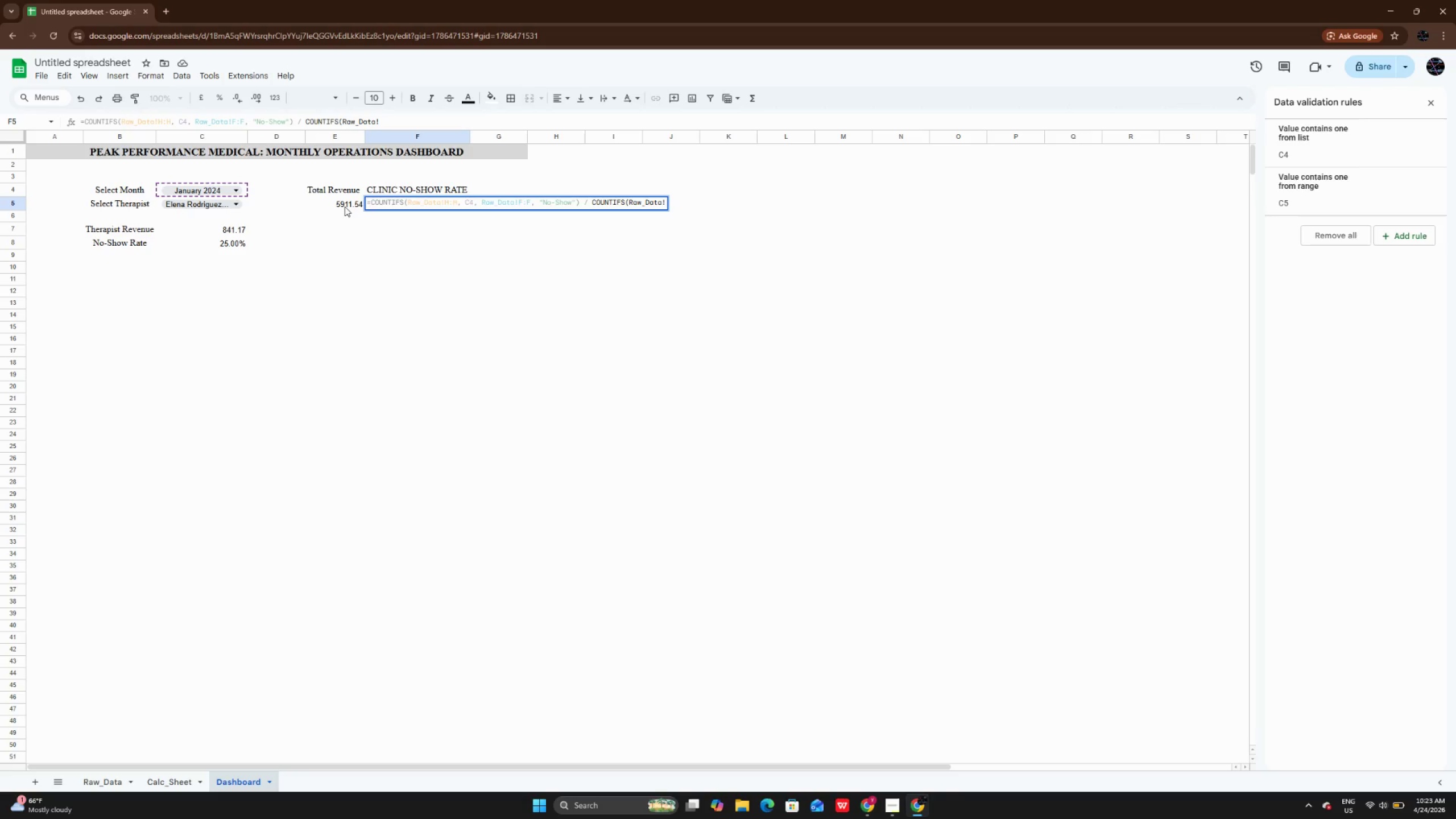 
type(H:H, C4))
 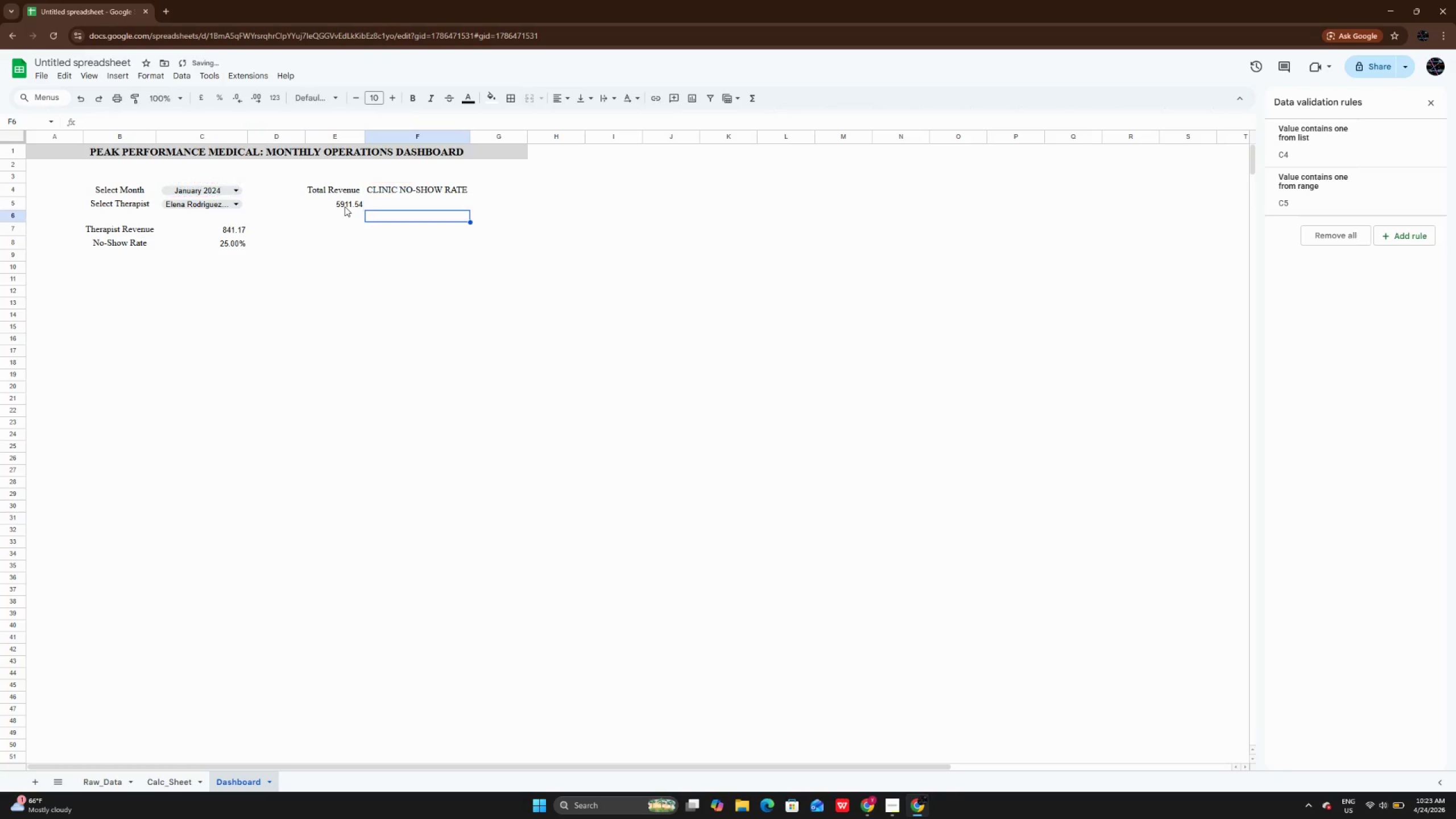 
 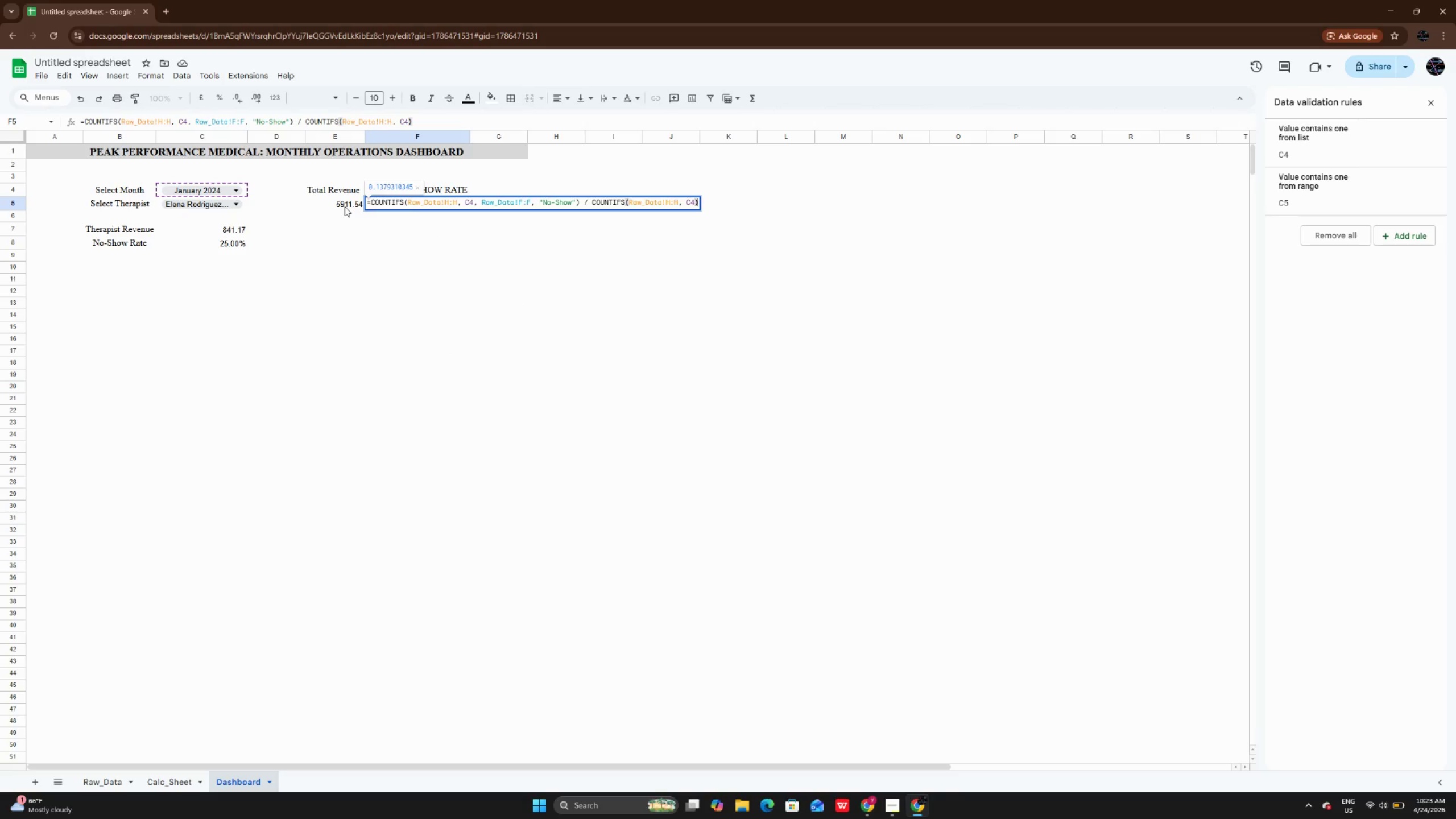 
key(Enter)
 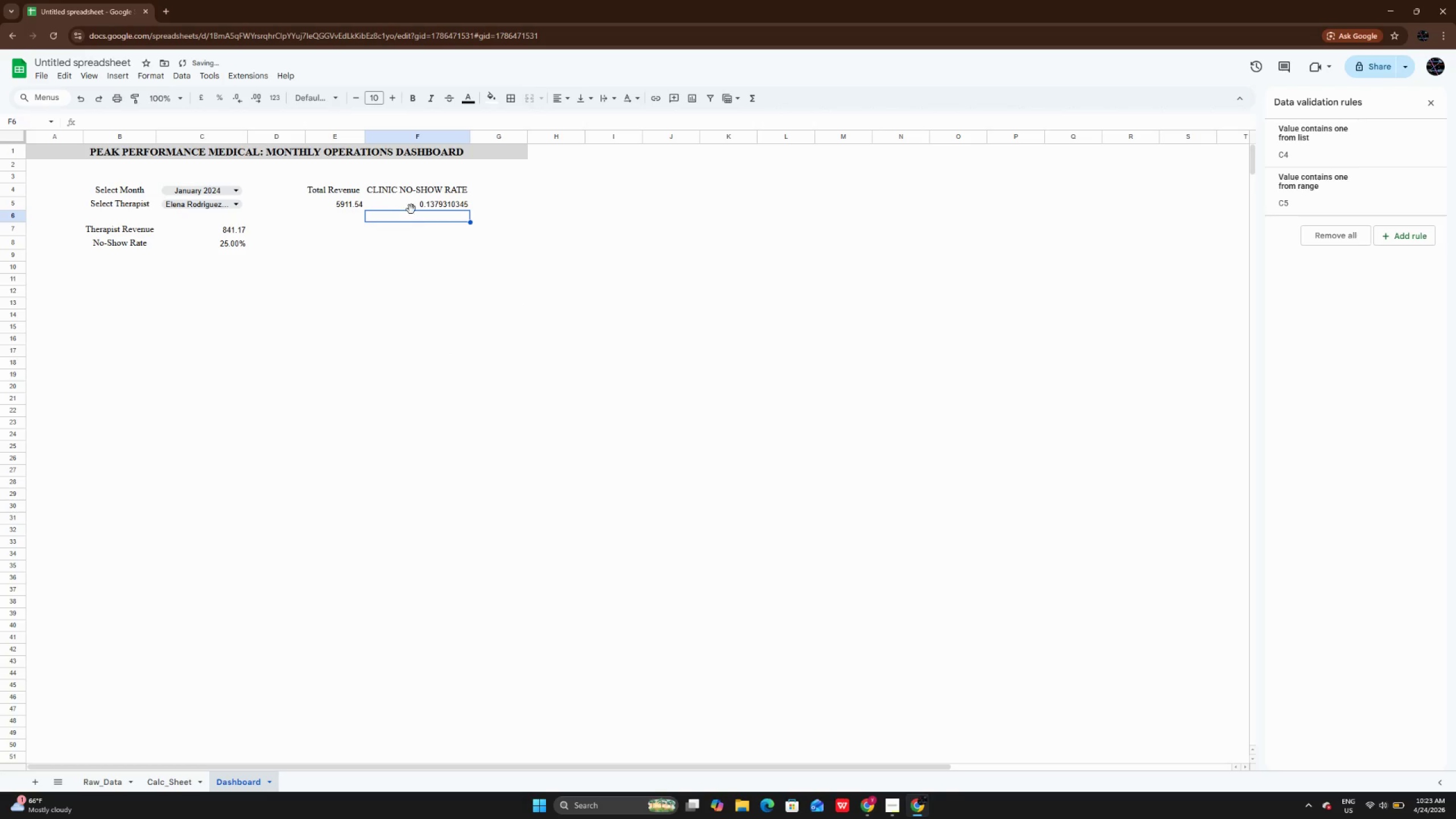 
left_click([411, 206])
 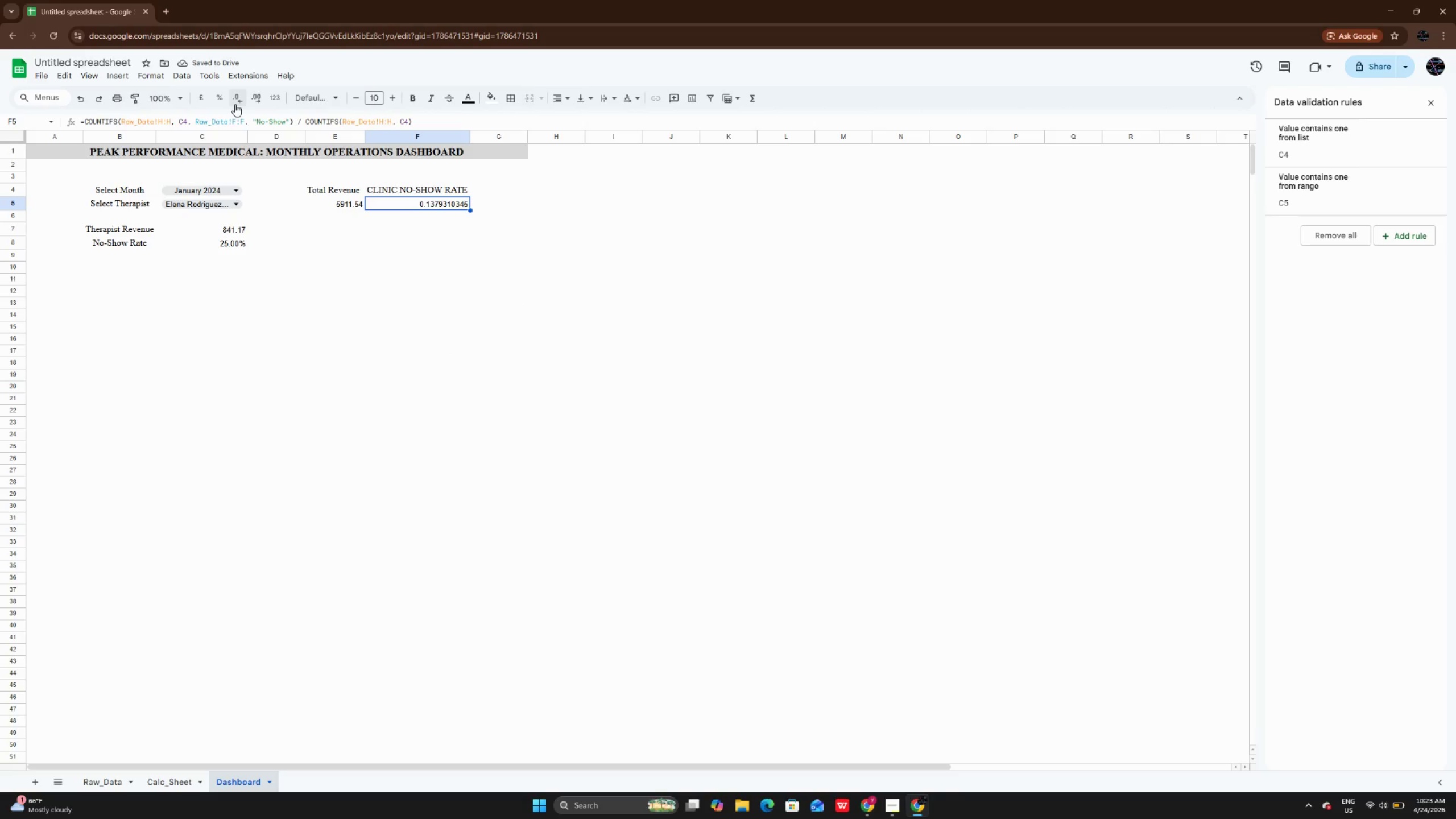 
left_click([221, 100])
 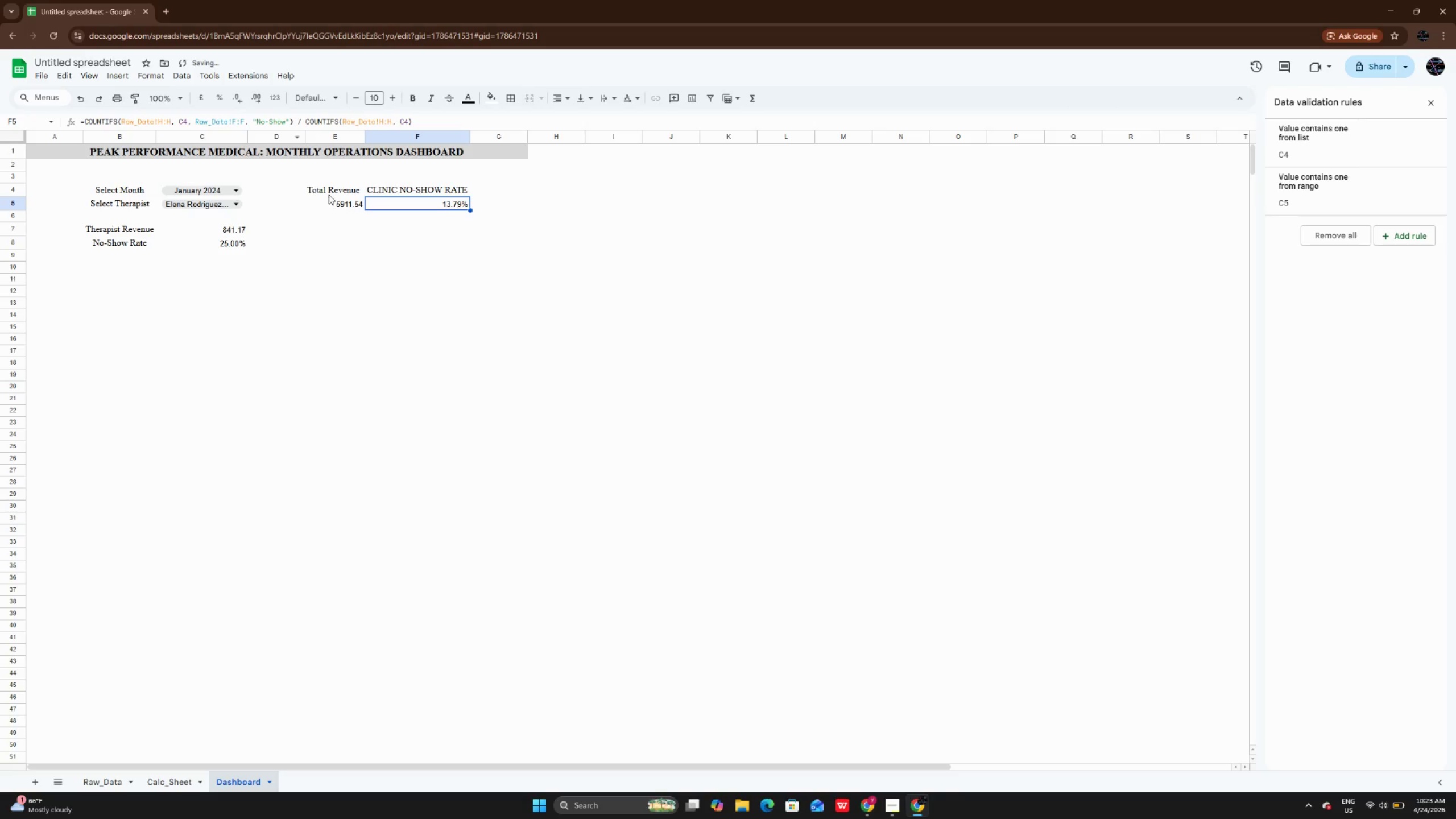 
left_click_drag(start_coordinate=[328, 192], to_coordinate=[413, 208])
 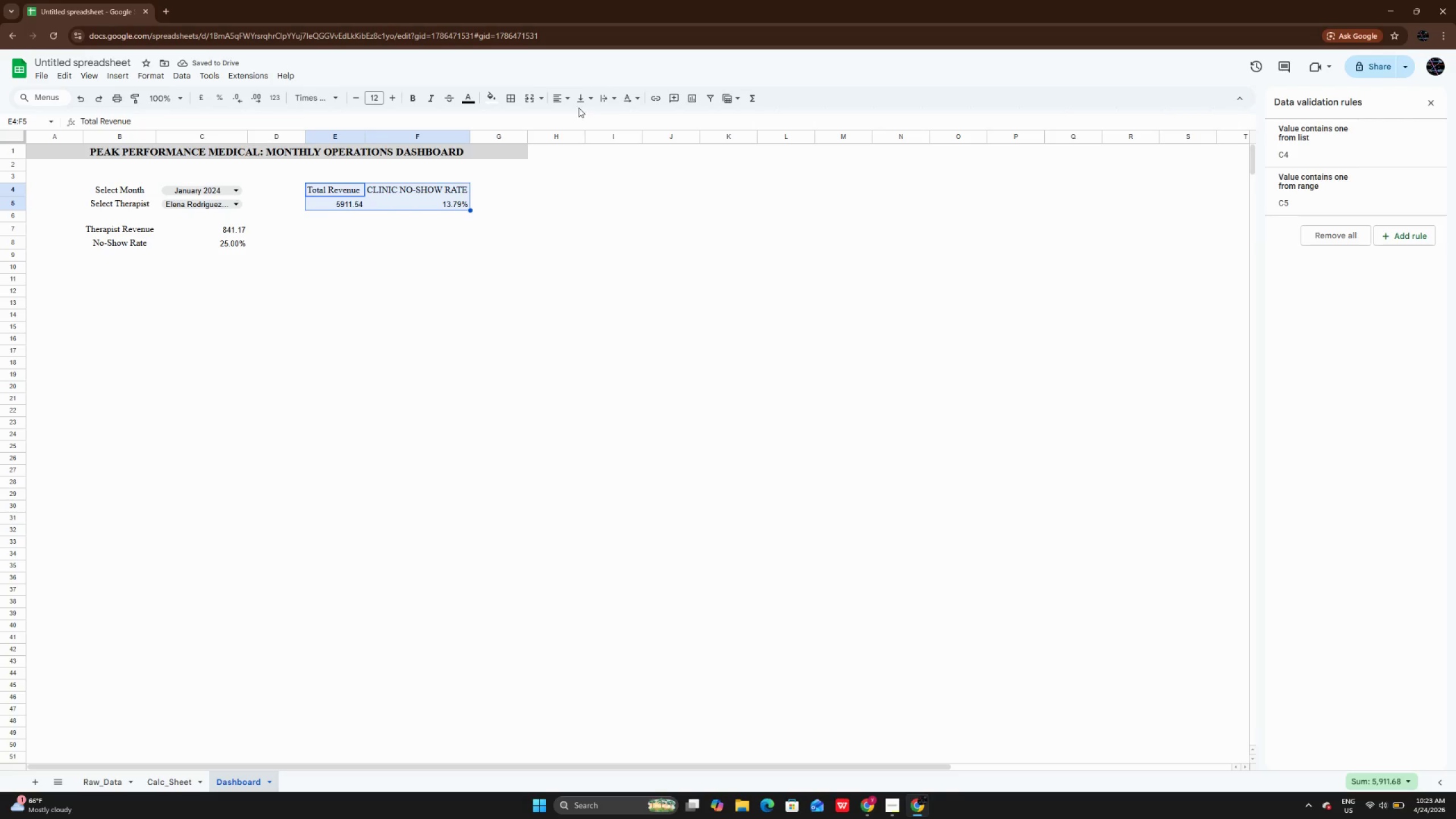 
left_click([567, 98])
 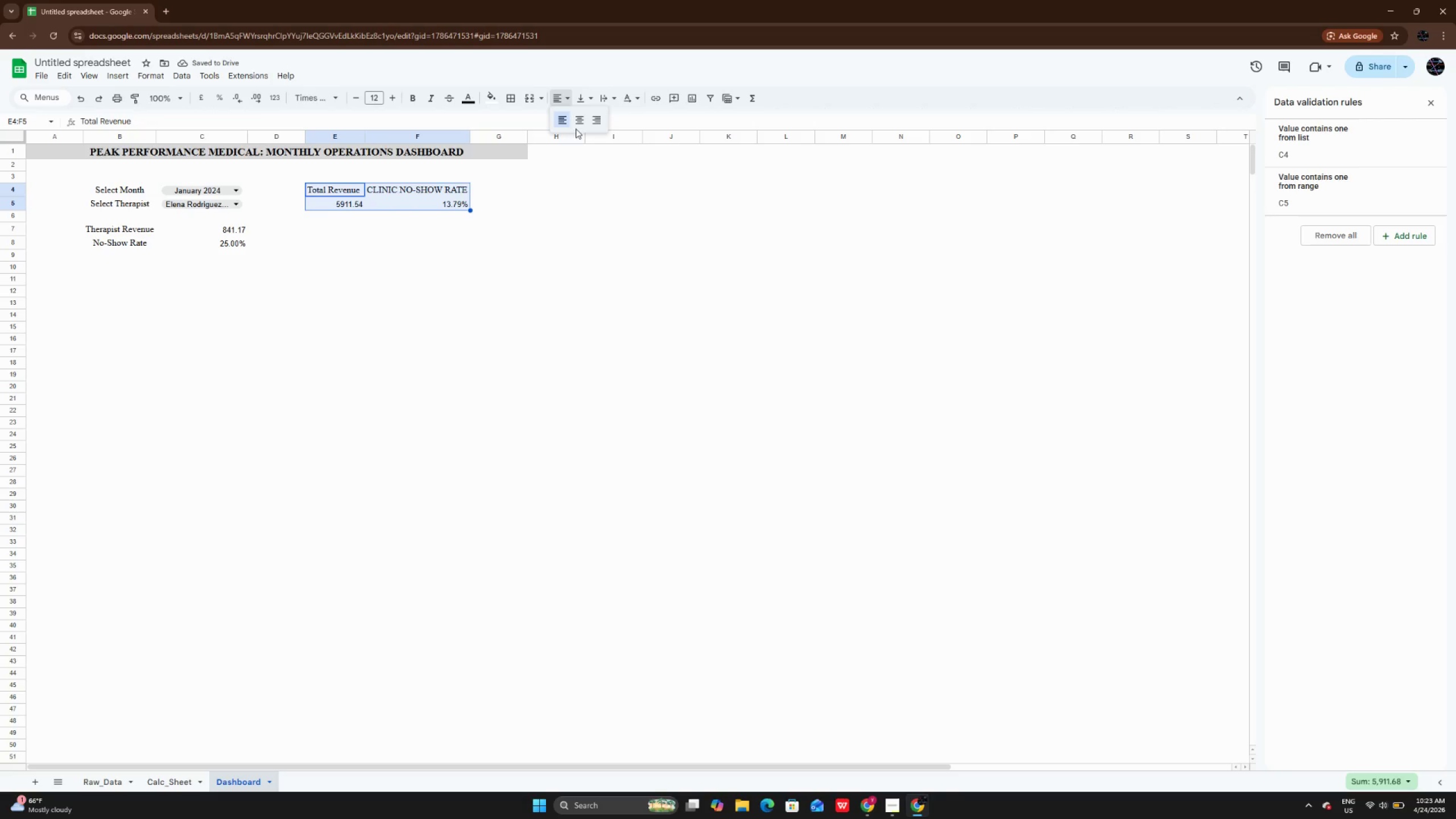 
left_click([578, 125])
 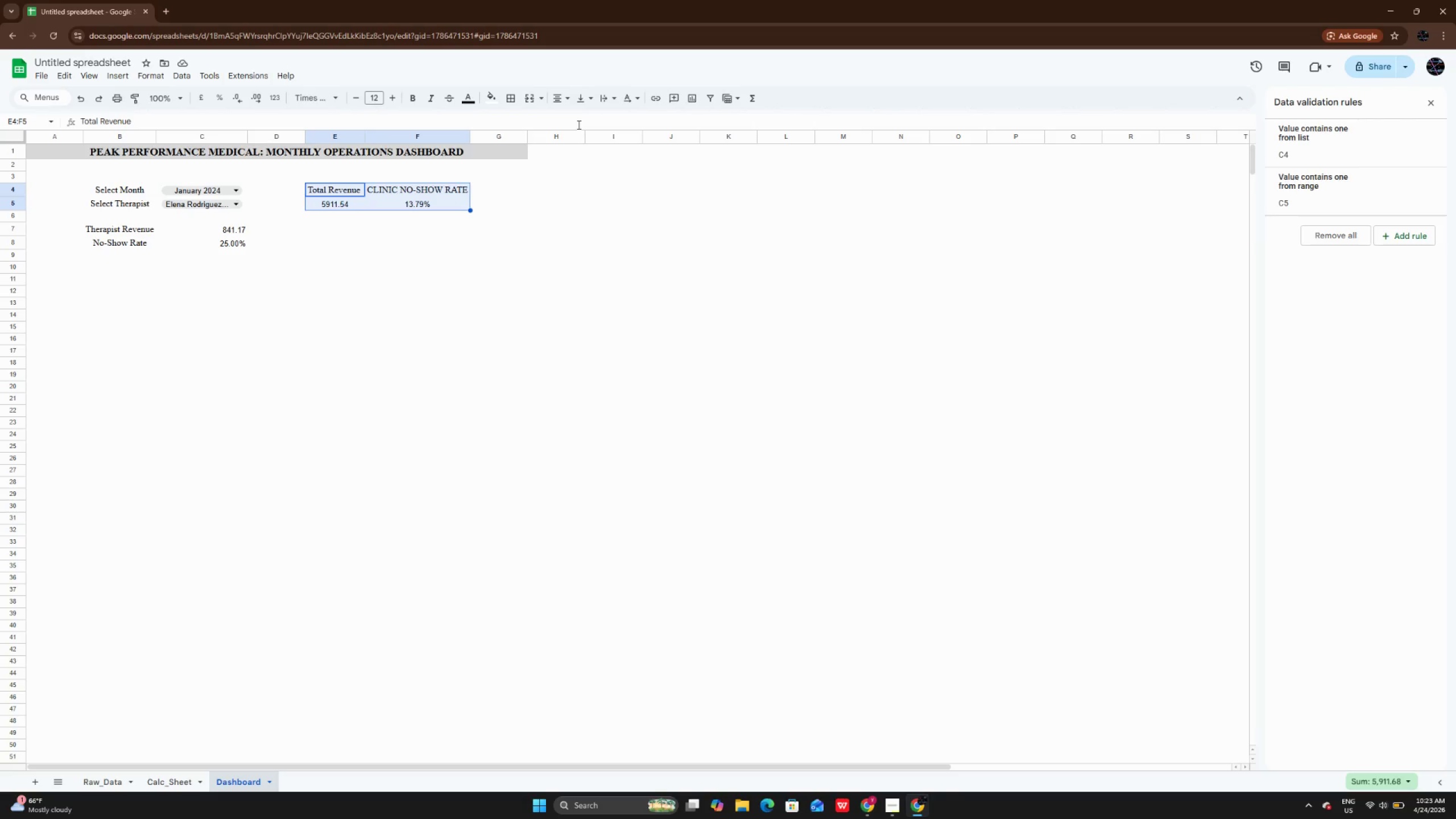 
wait(7.42)
 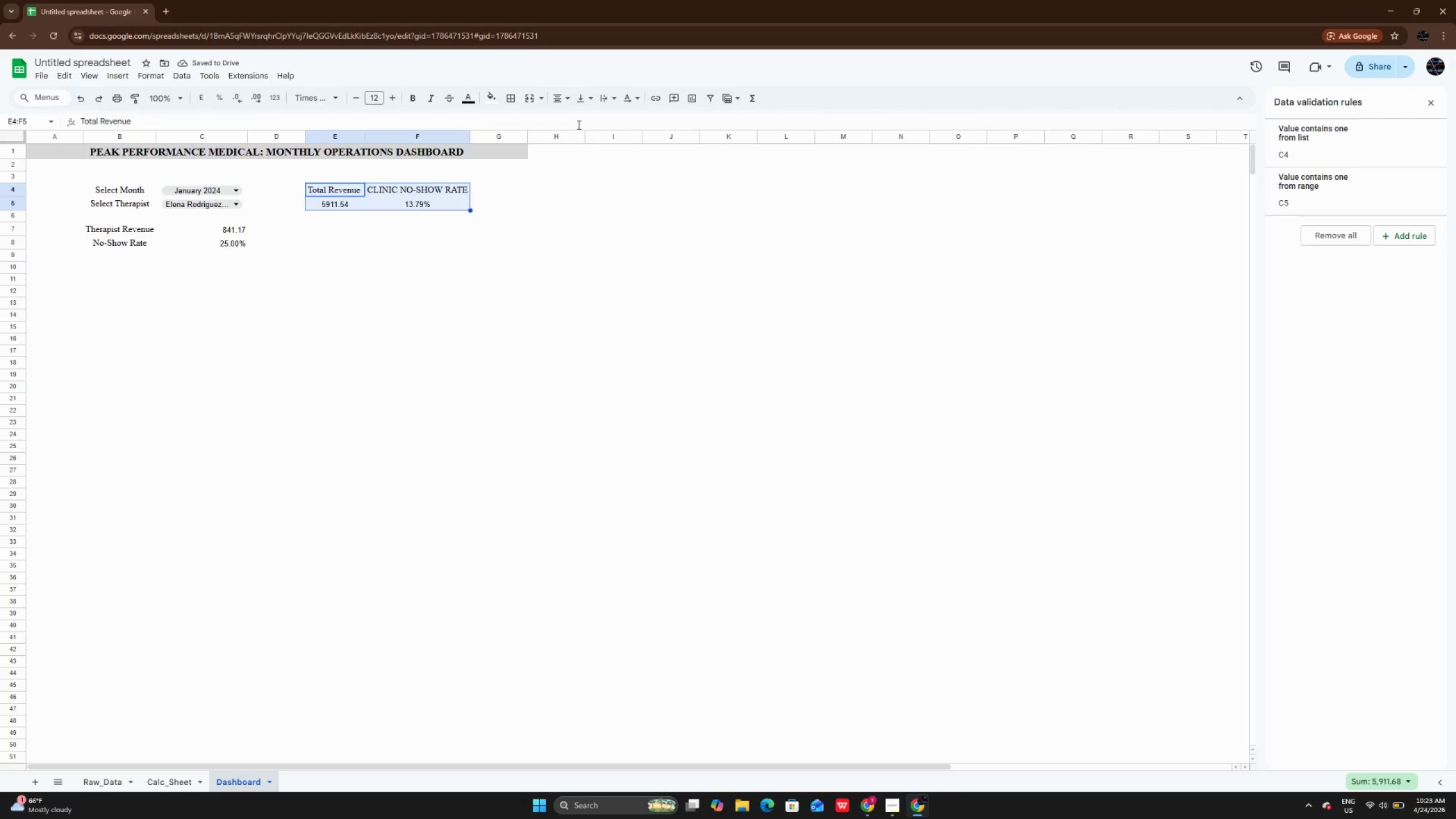 
left_click([560, 270])
 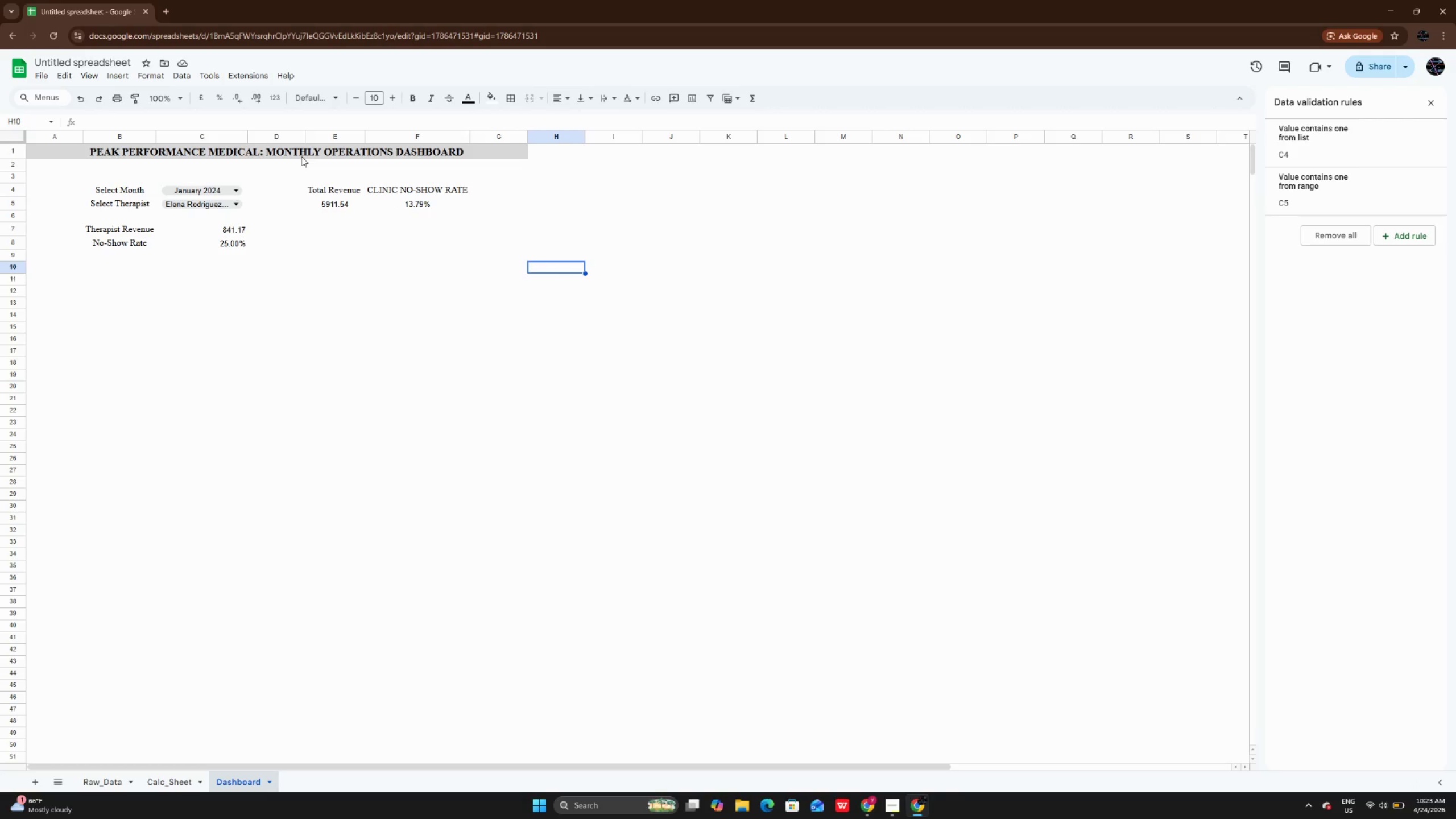 
left_click_drag(start_coordinate=[313, 189], to_coordinate=[415, 208])
 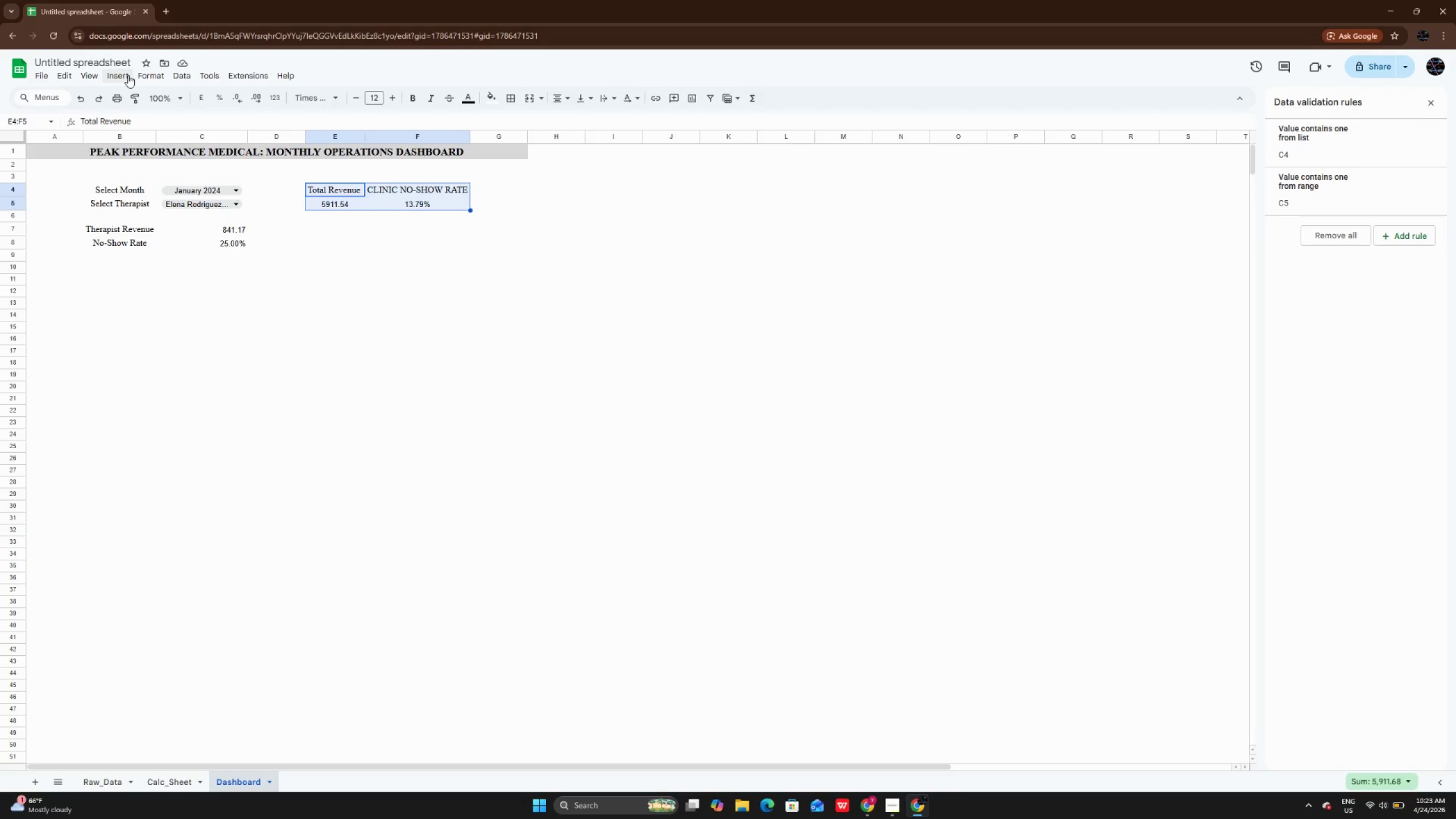 
left_click([117, 75])
 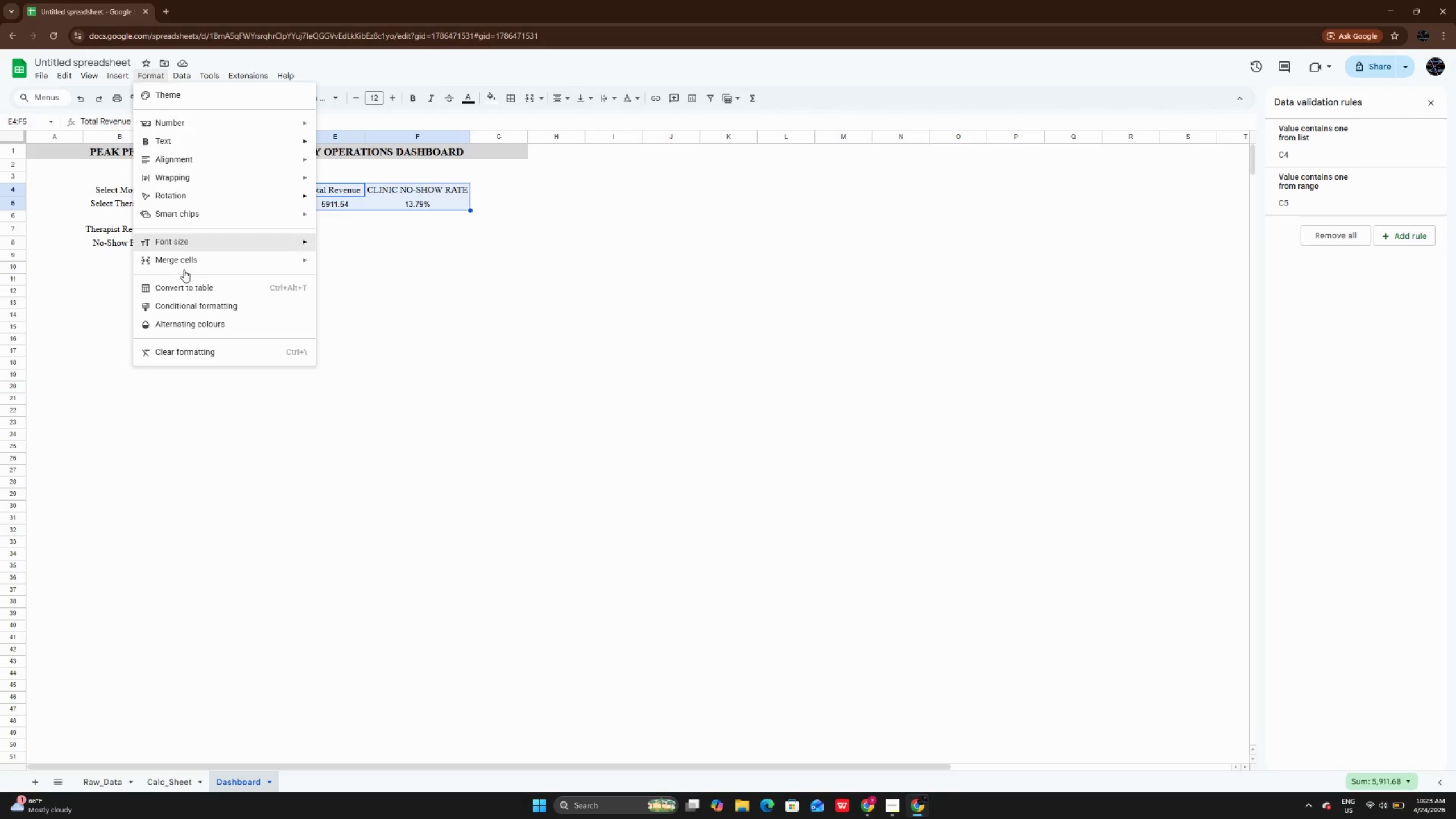 
left_click([192, 322])
 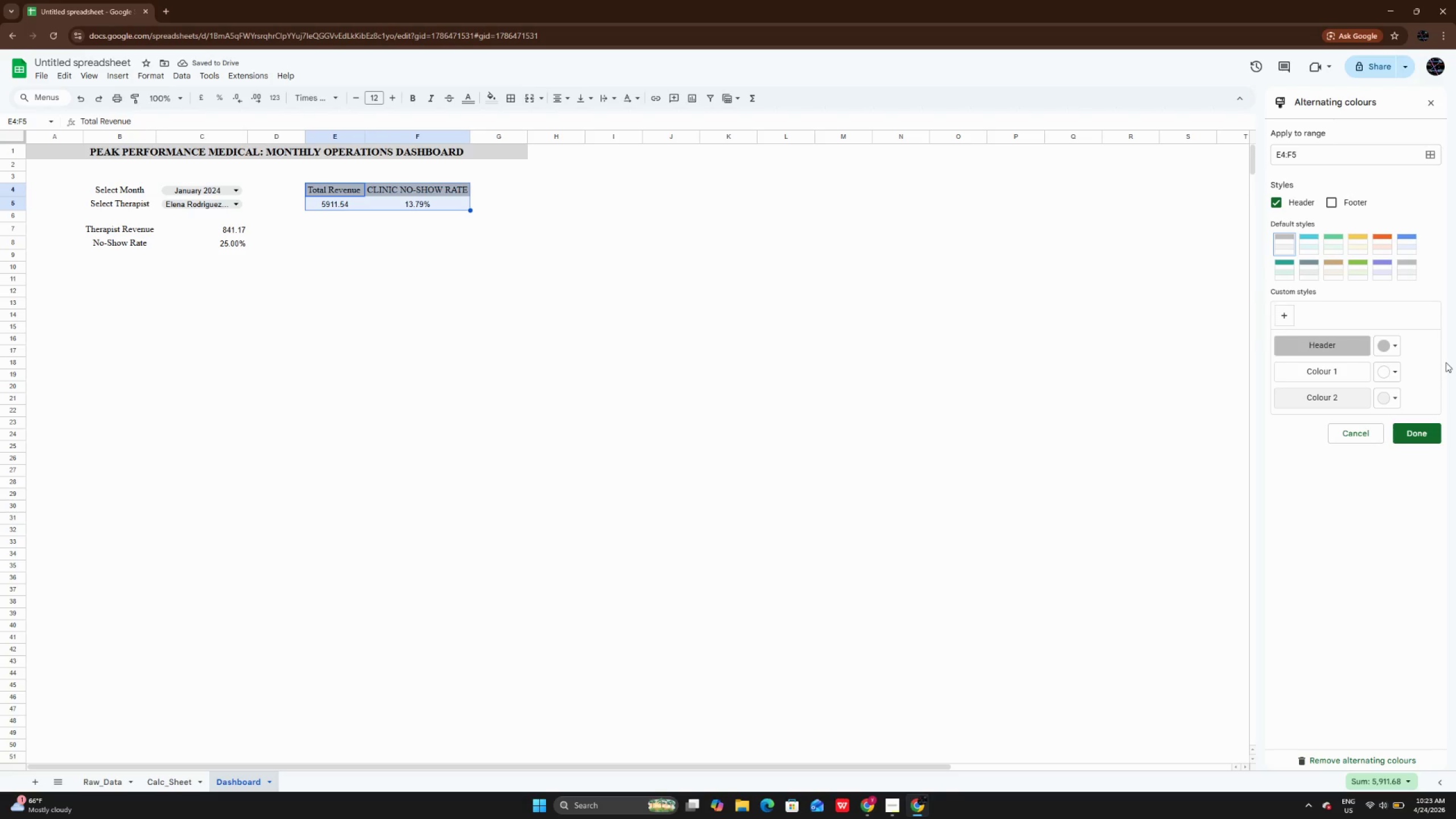 
wait(6.31)
 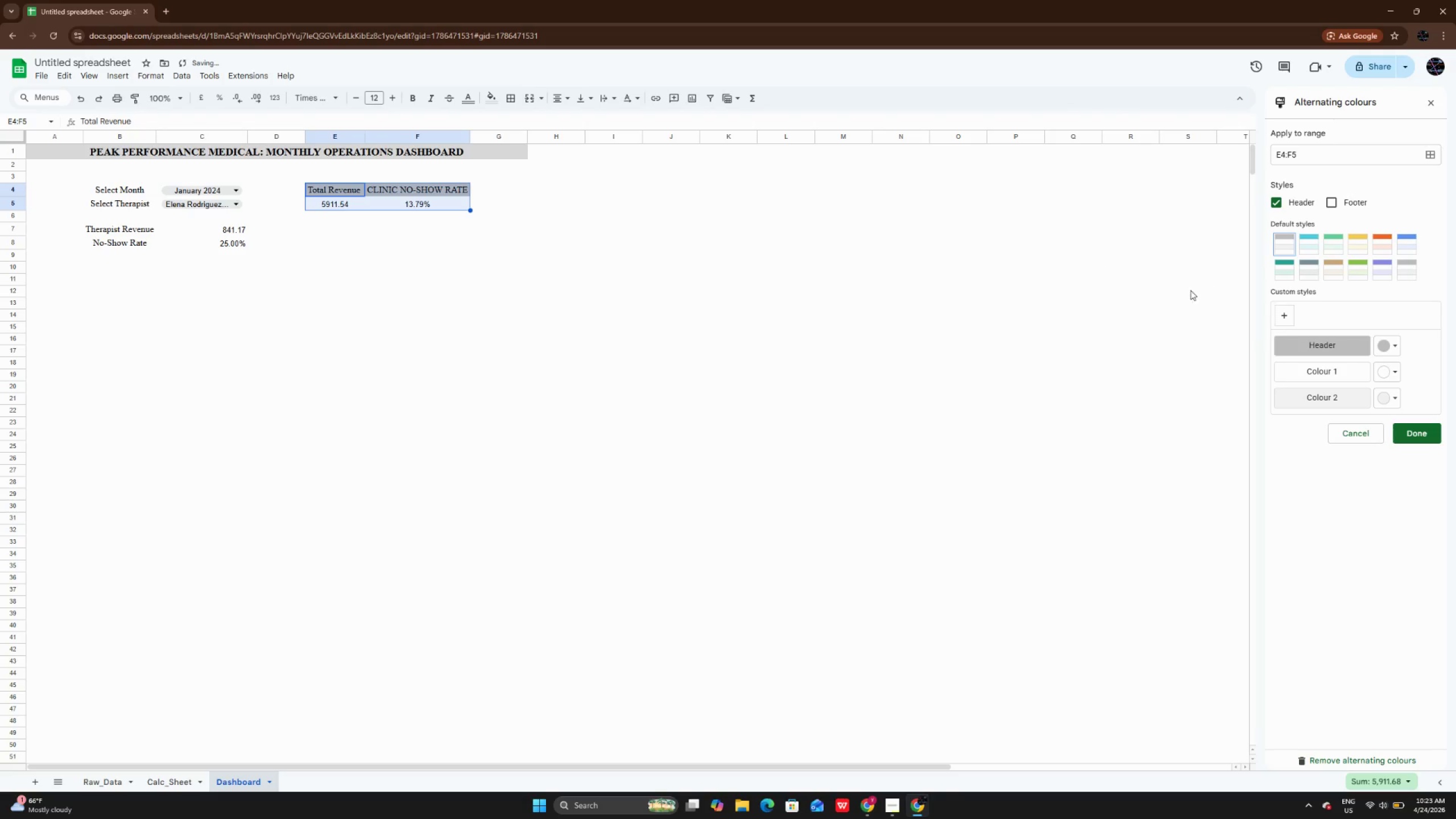 
left_click([1362, 268])
 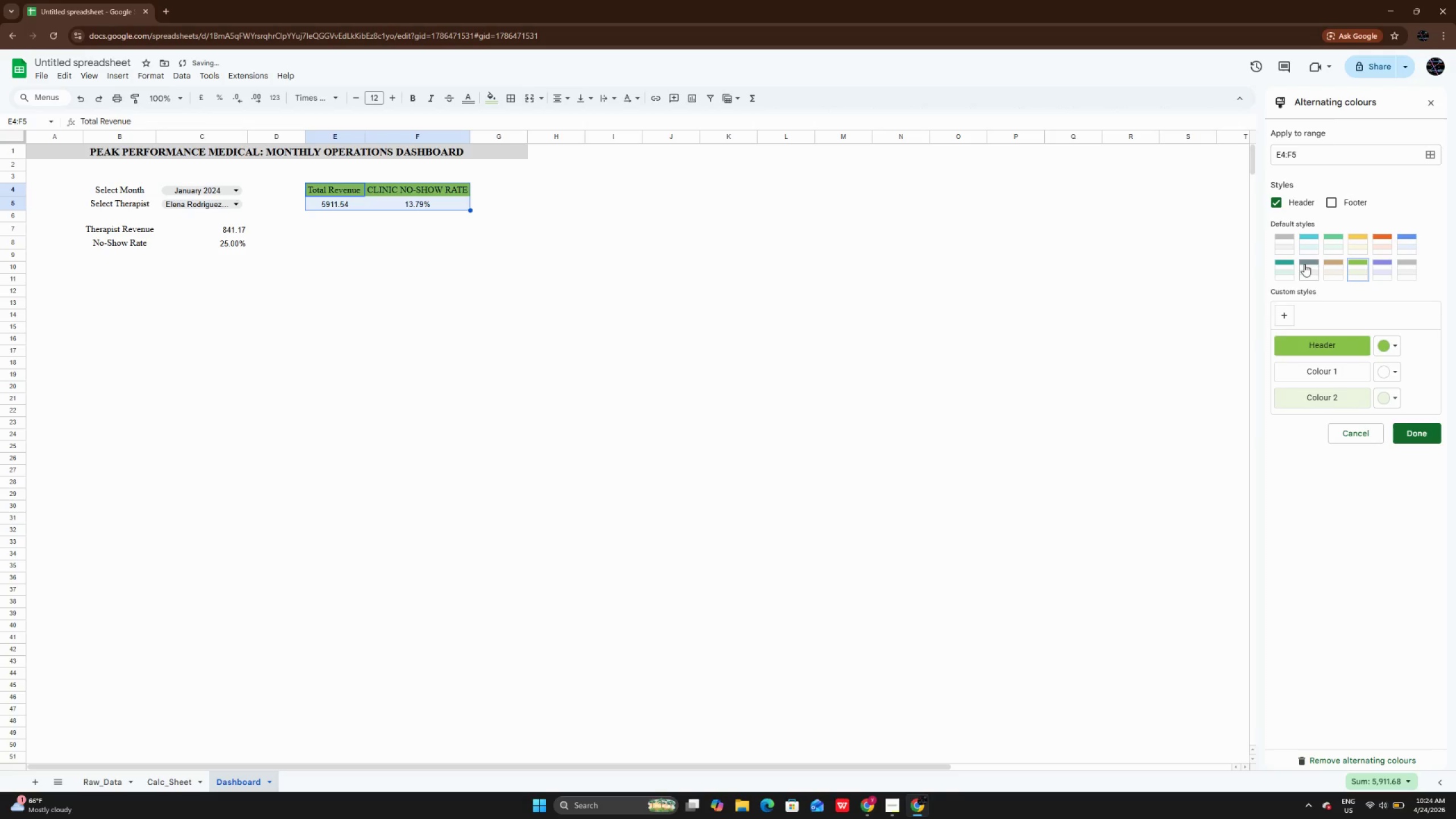 
left_click([1271, 267])
 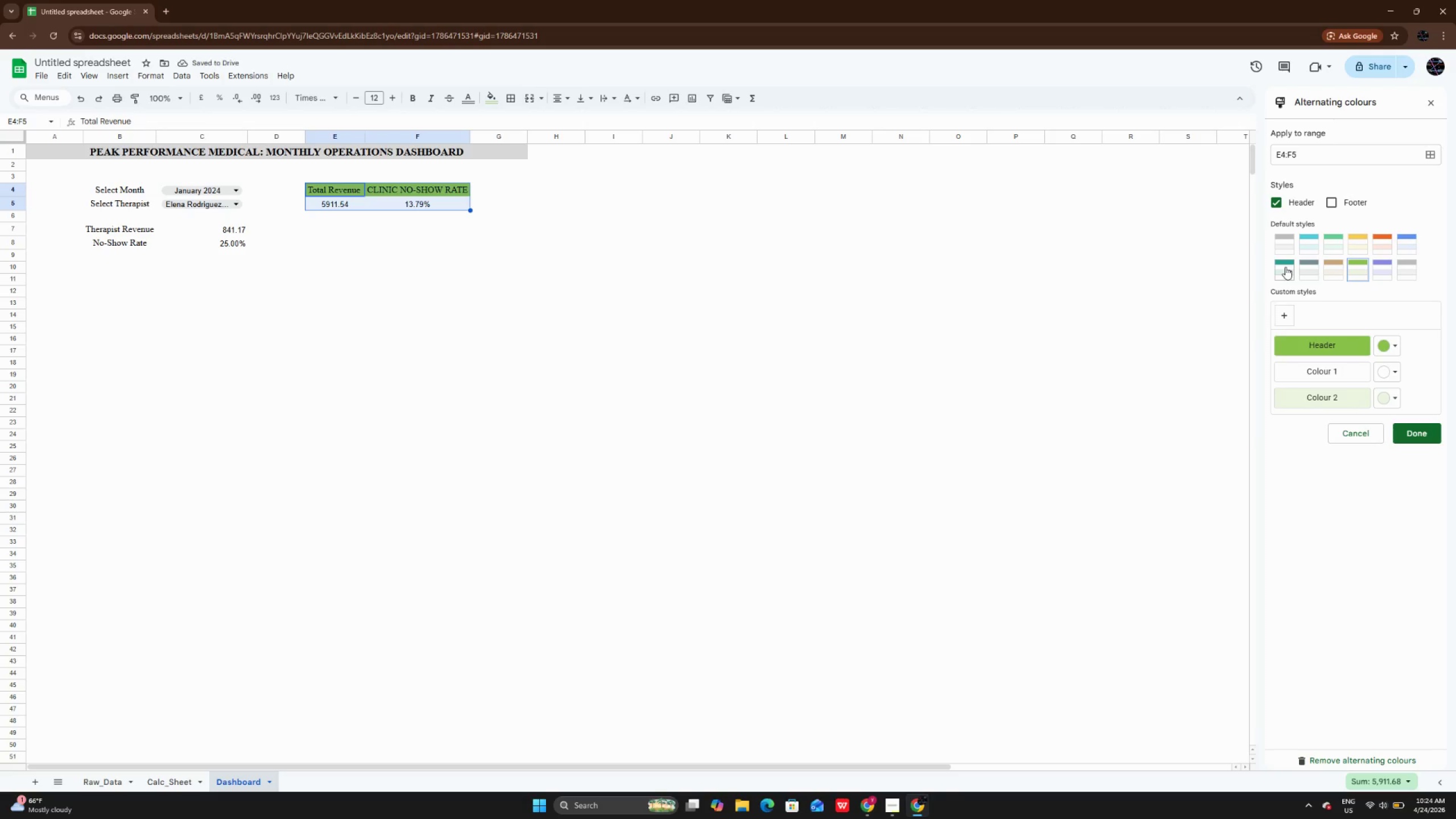 
left_click([1285, 267])
 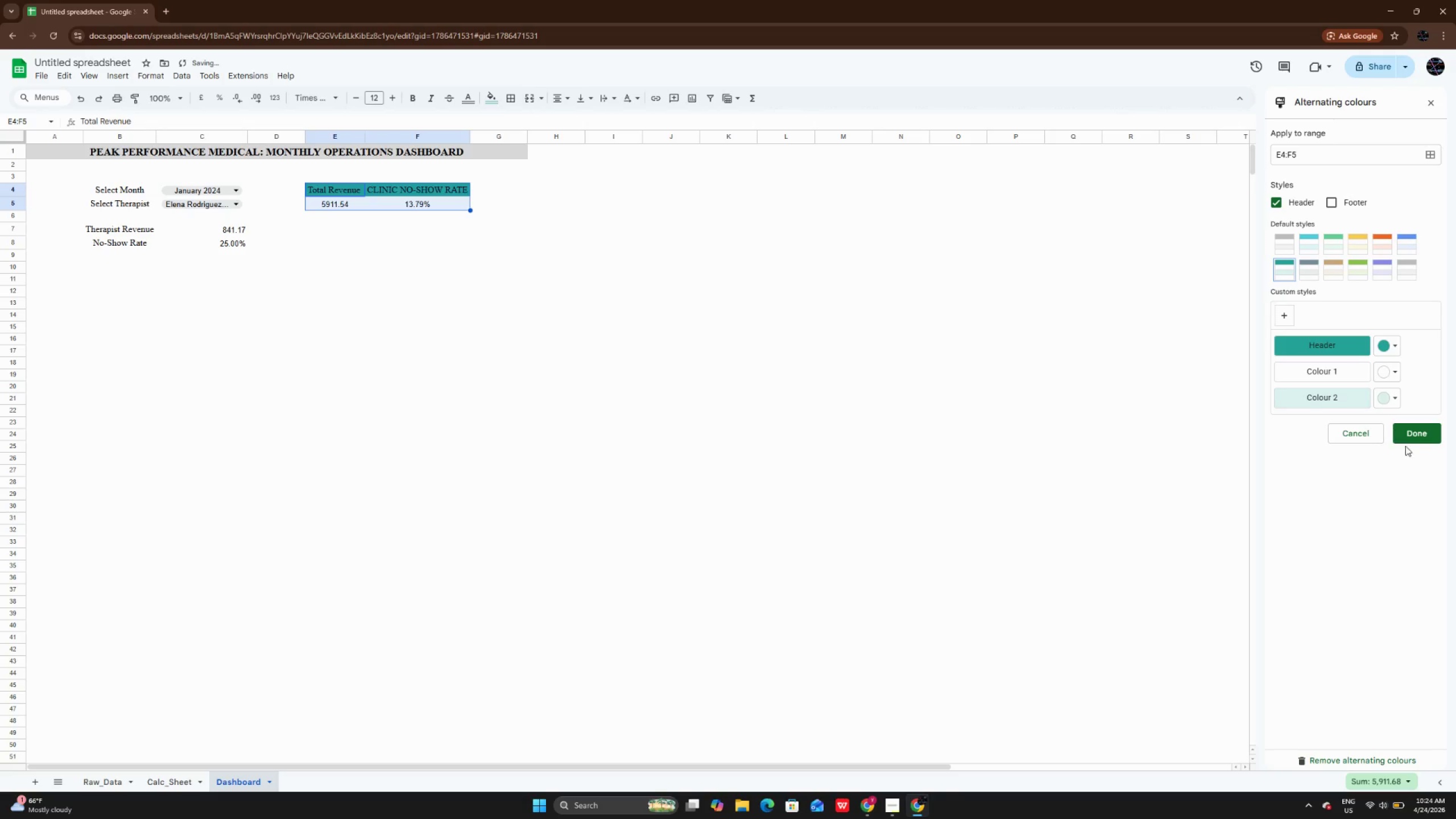 
left_click([1404, 426])
 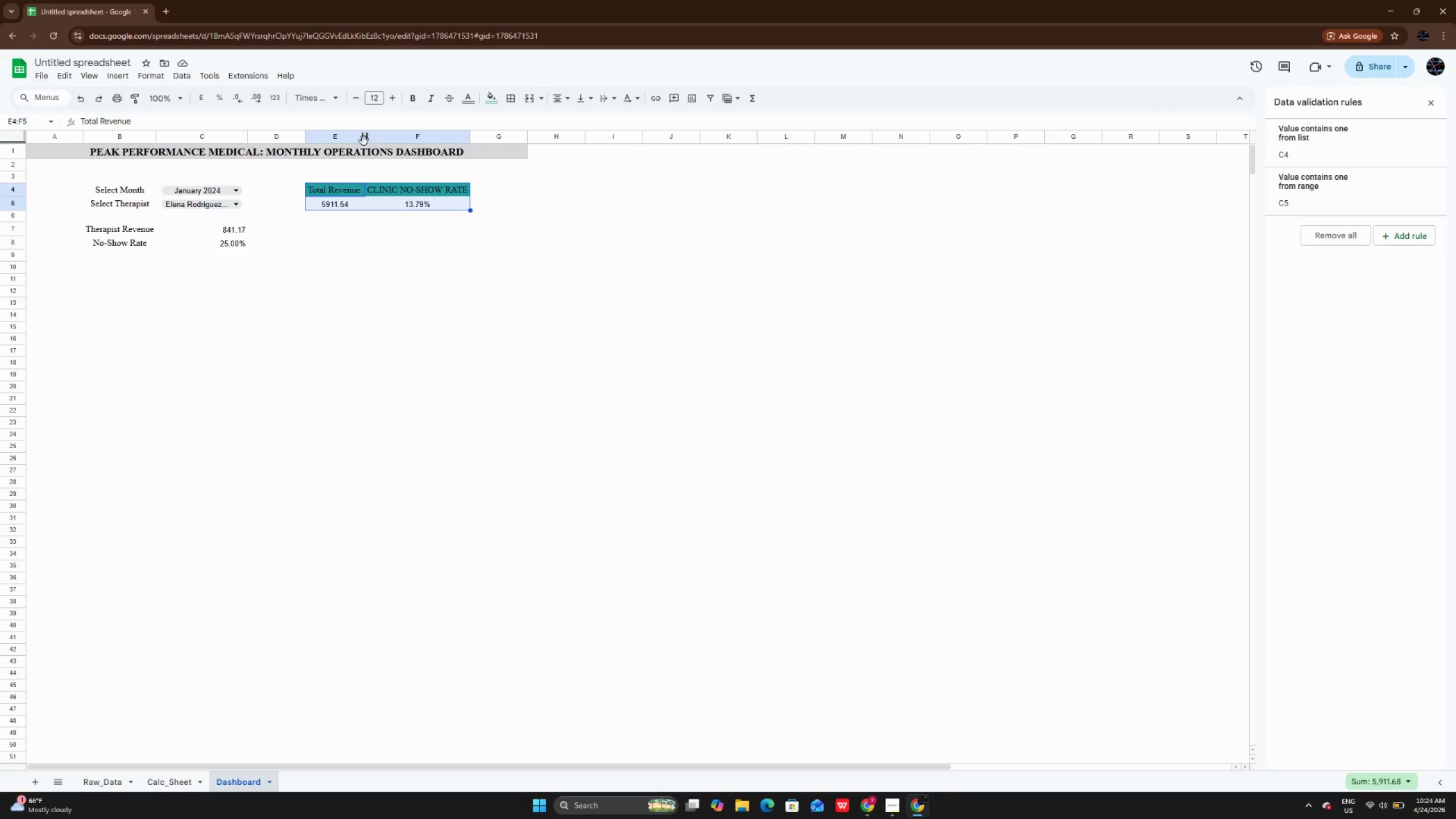 
wait(6.92)
 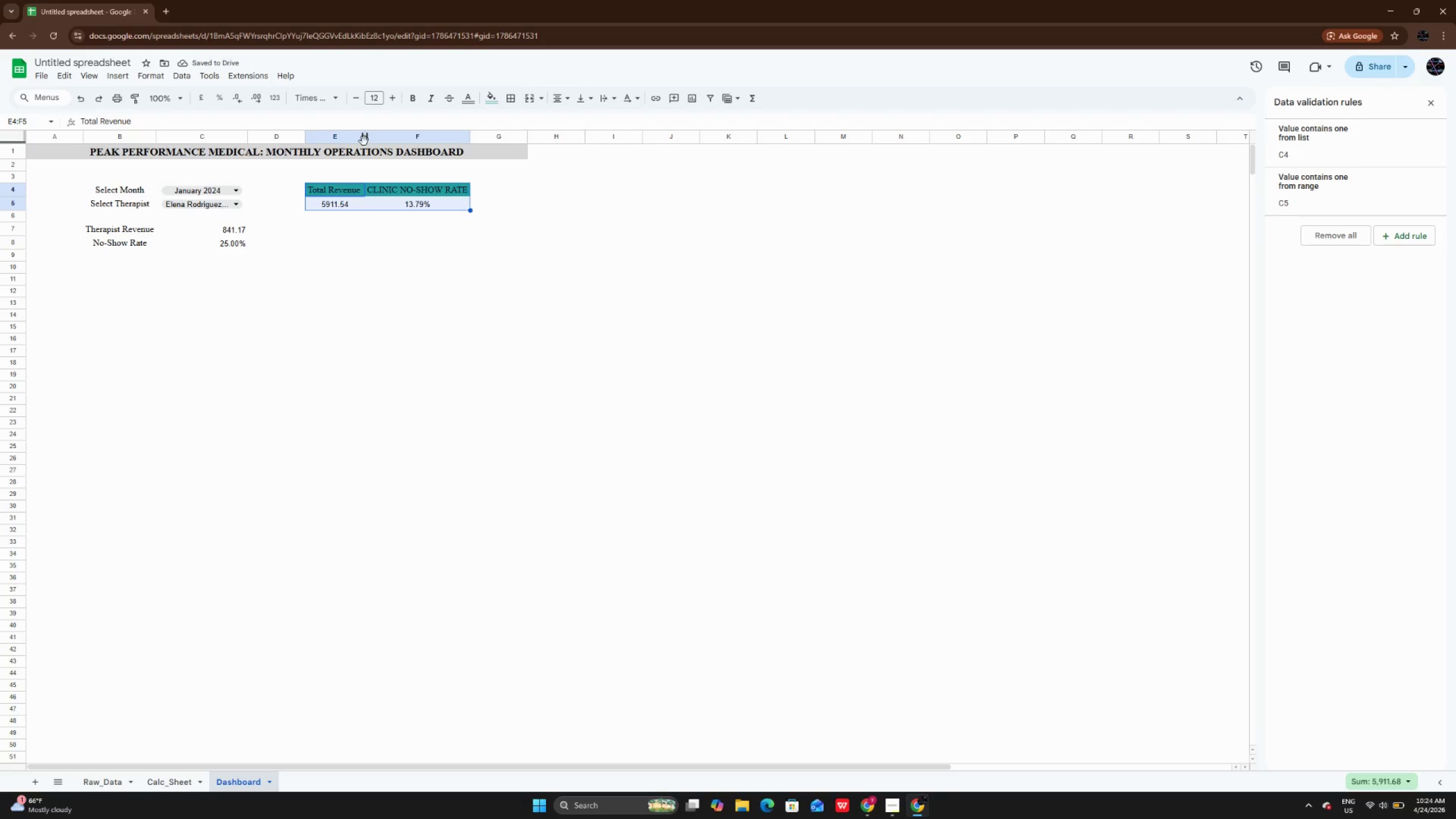 
double_click([366, 138])
 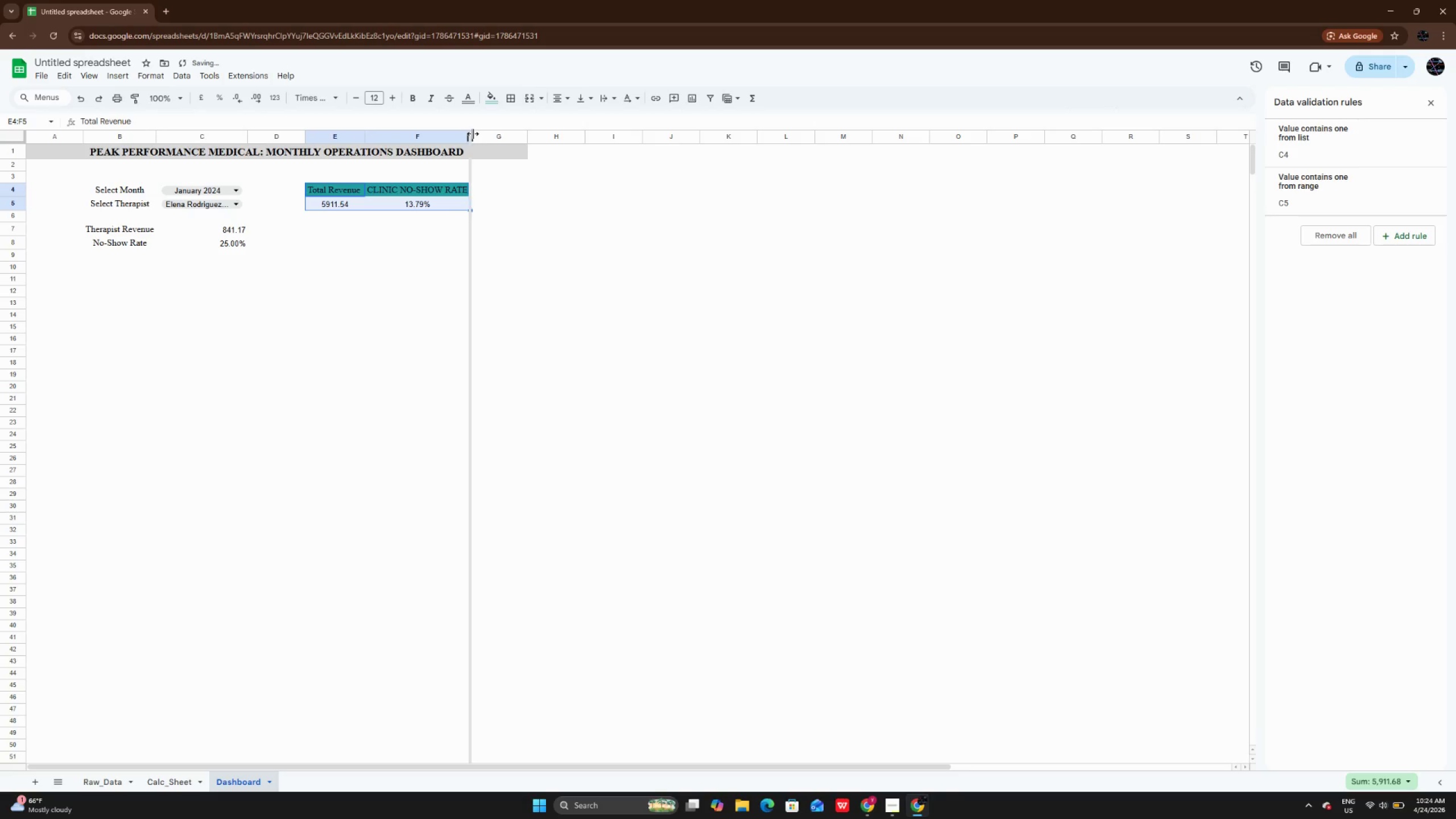 
double_click([473, 134])
 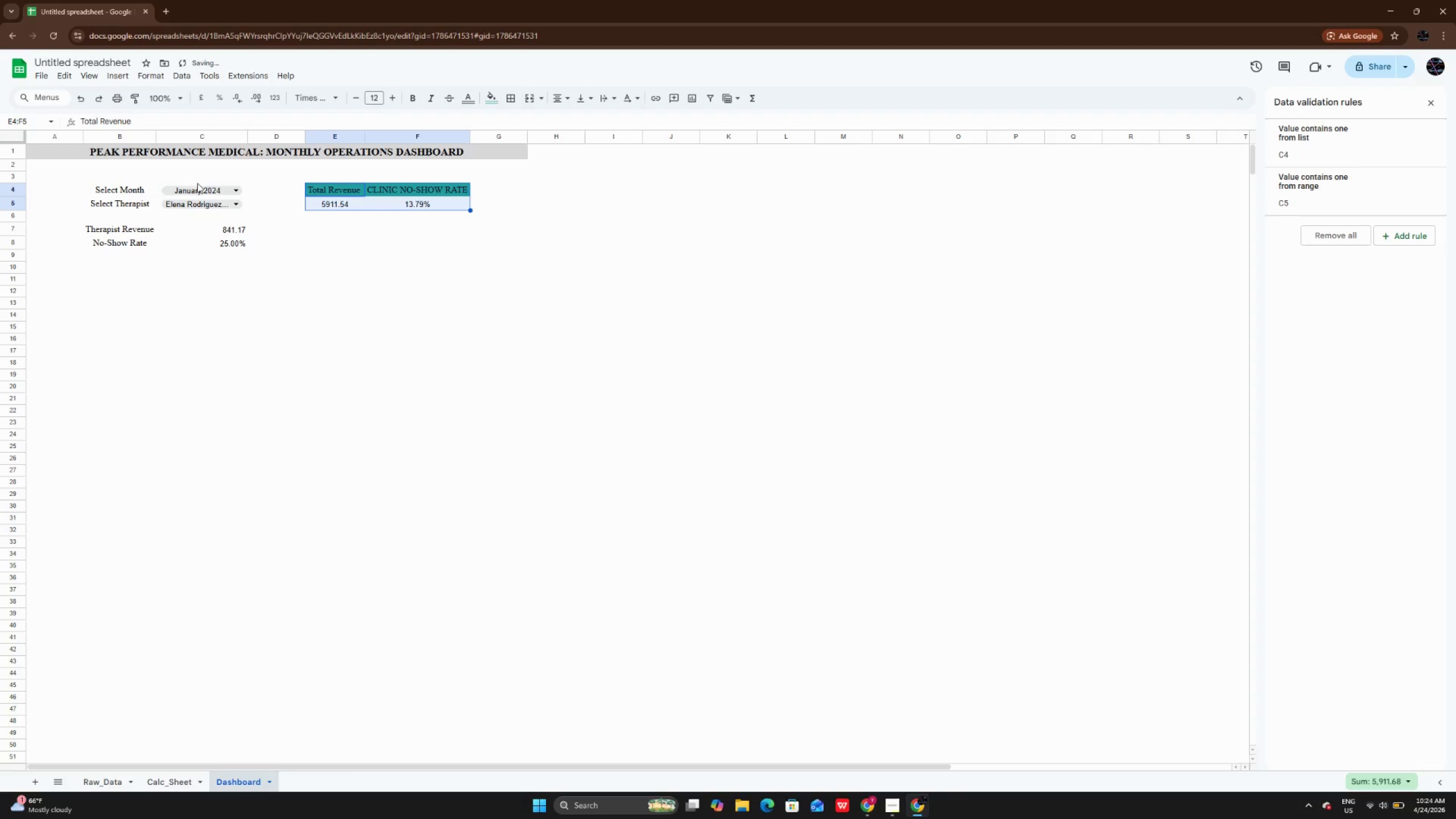 
left_click([197, 186])
 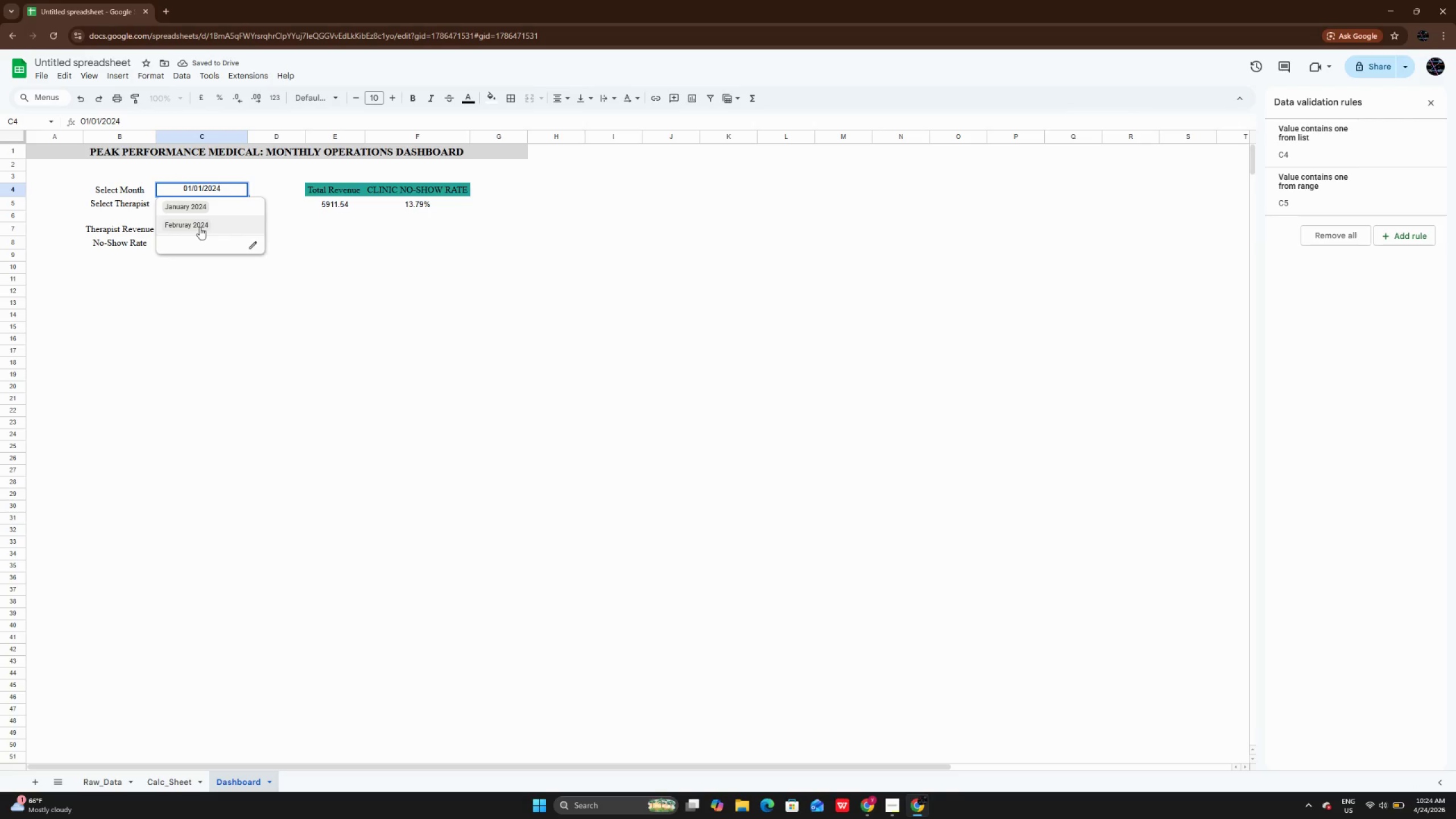 
left_click([200, 227])
 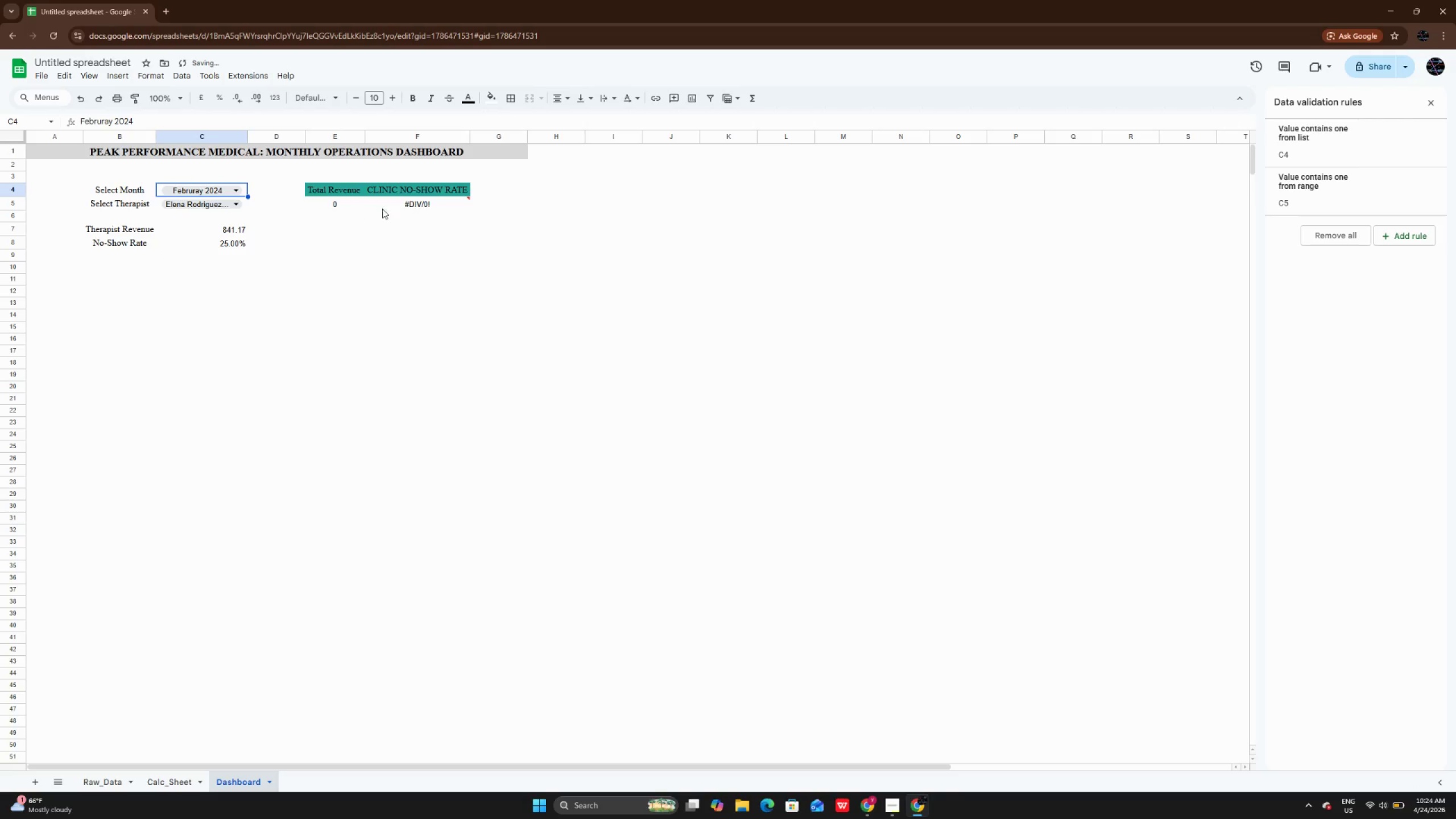 
left_click([448, 209])
 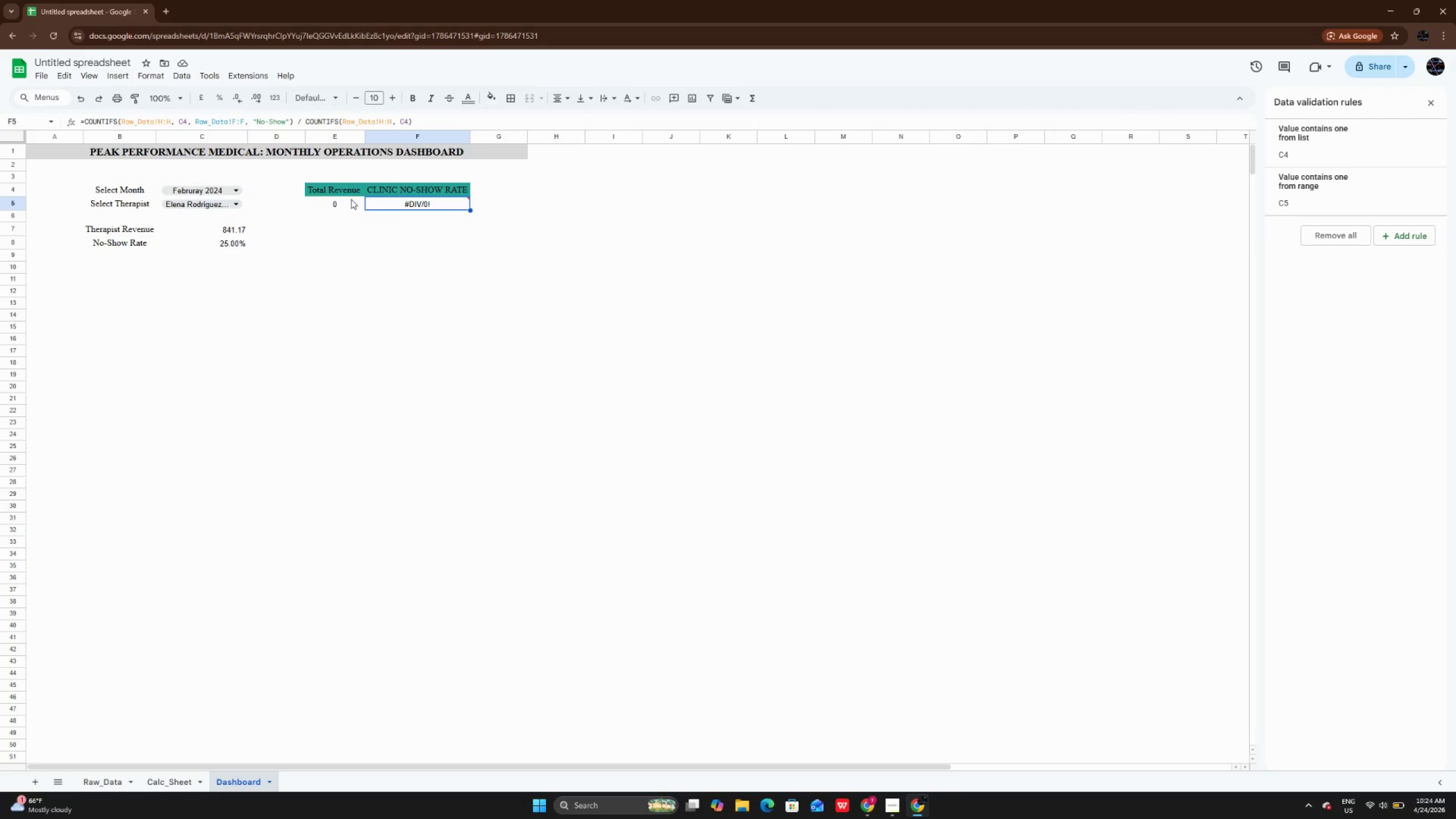 
wait(10.61)
 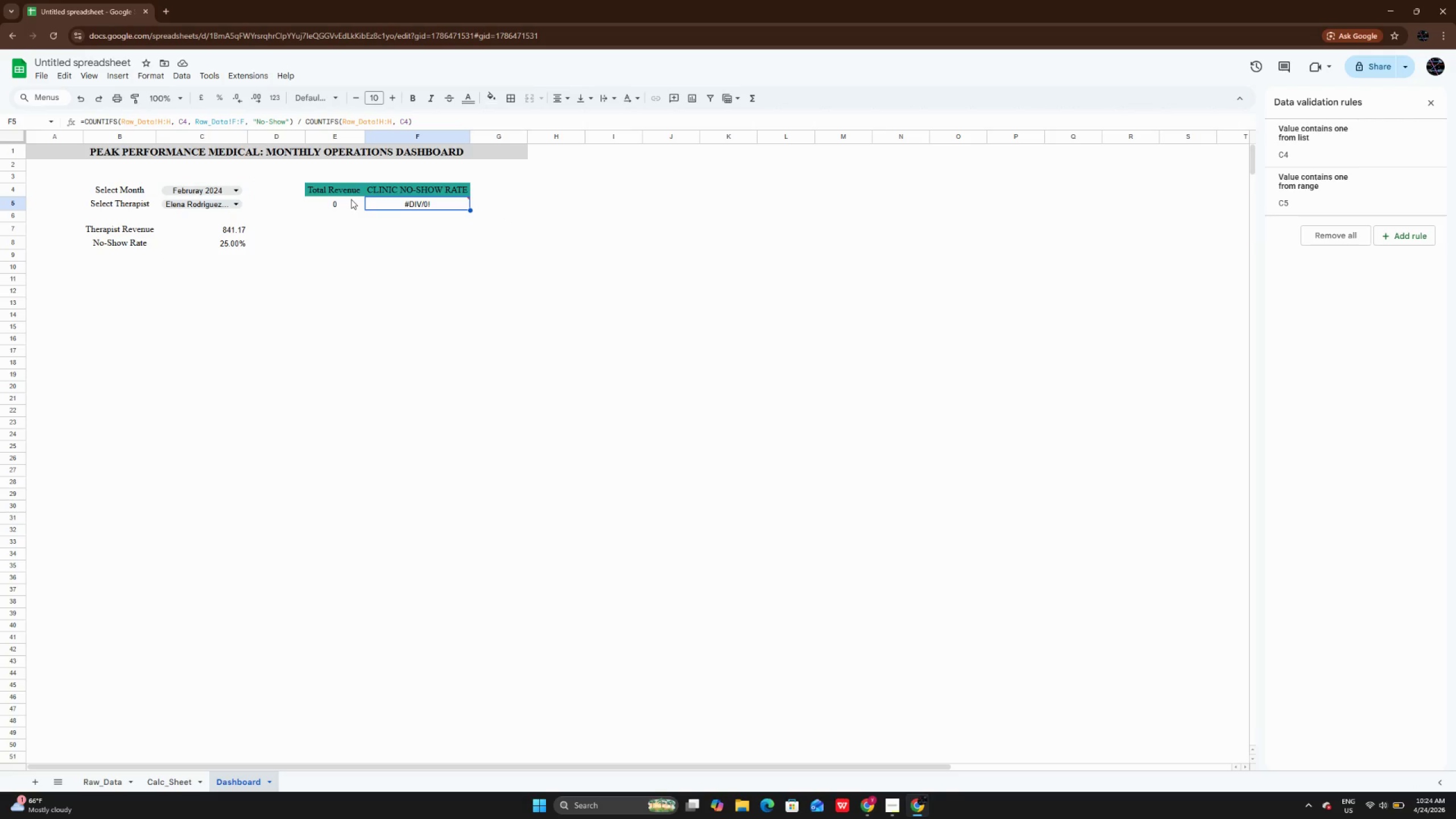 
left_click([205, 192])
 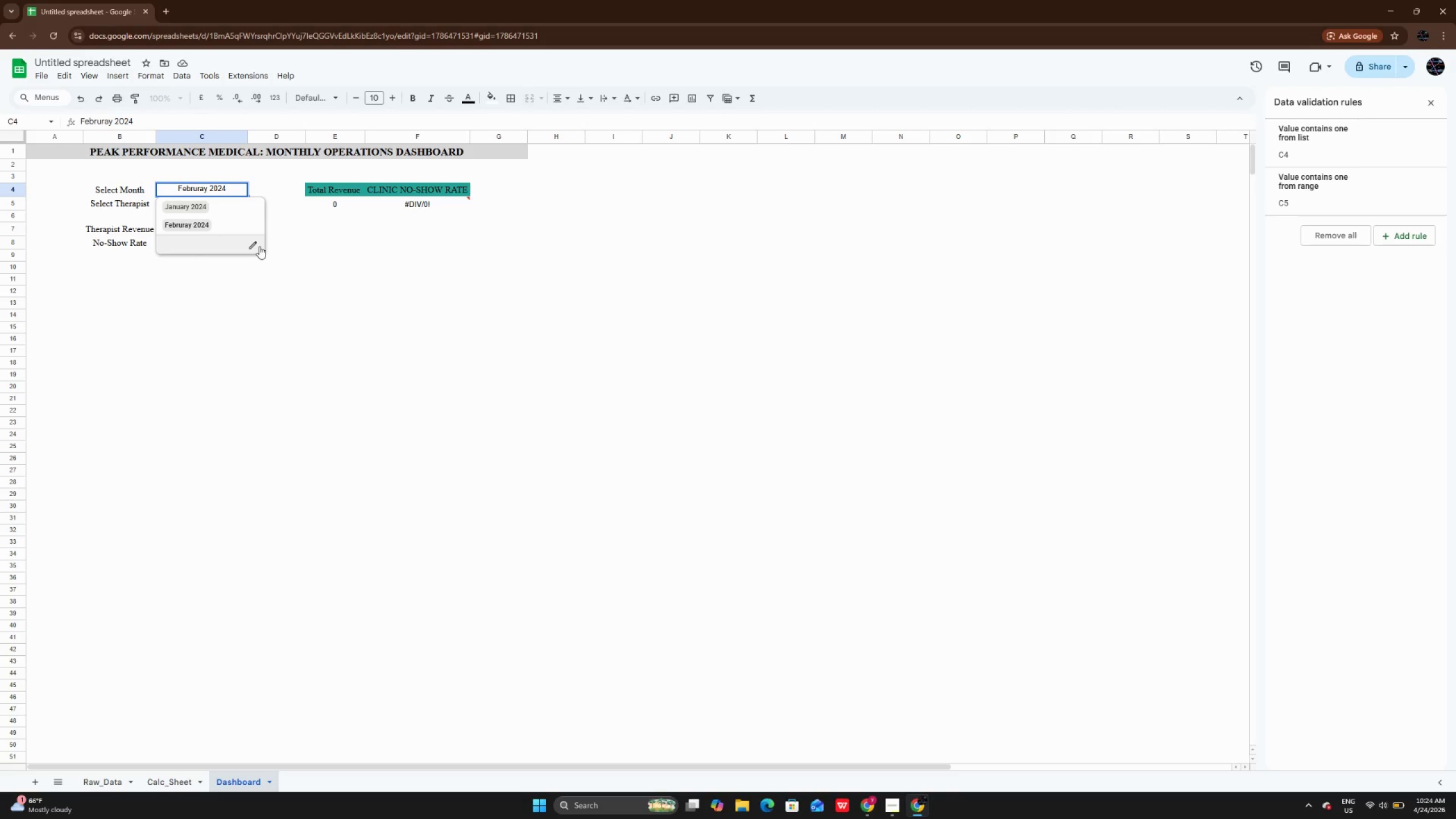 
left_click([259, 246])
 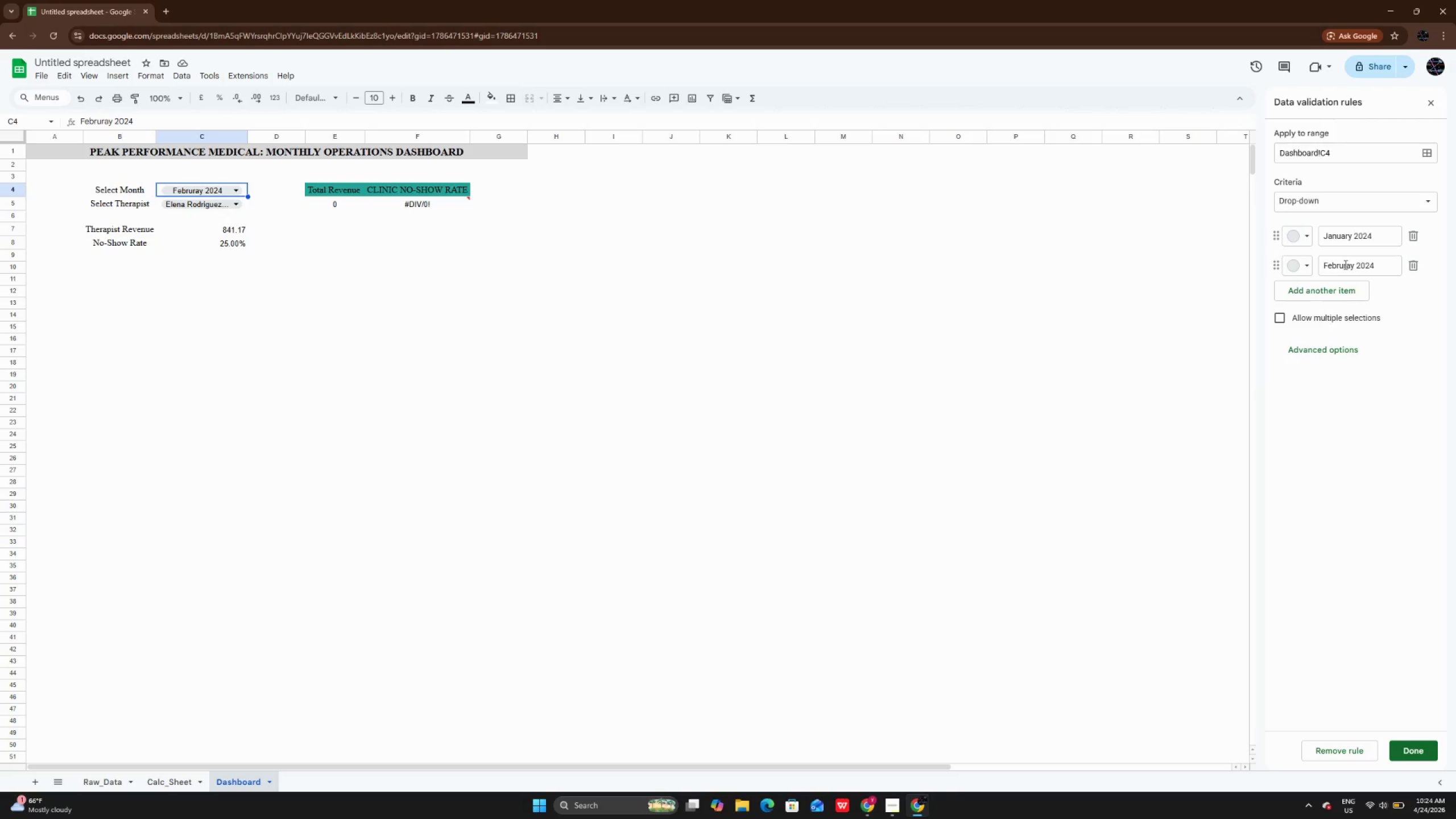 
left_click([1351, 264])
 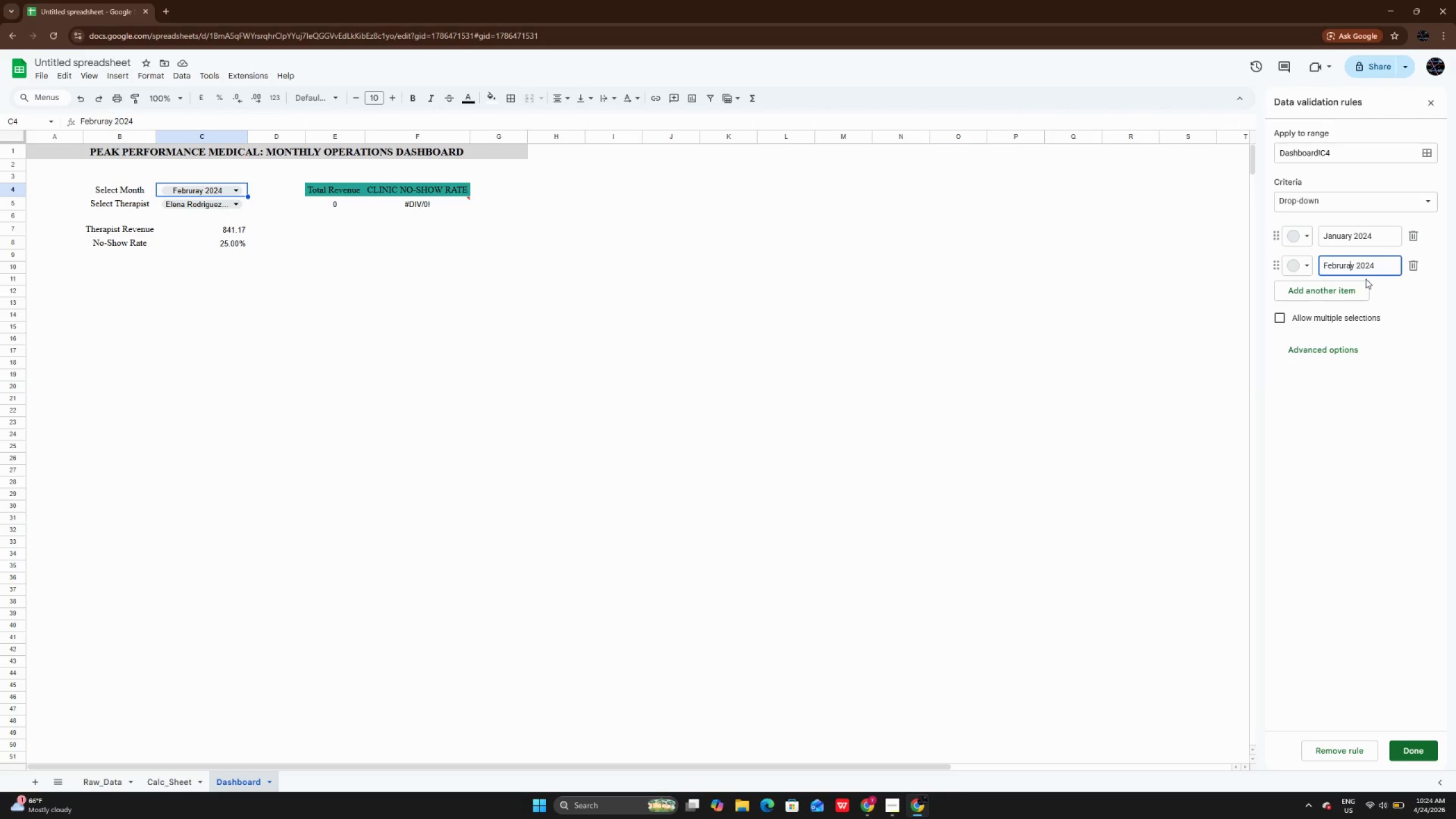 
key(Backspace)
 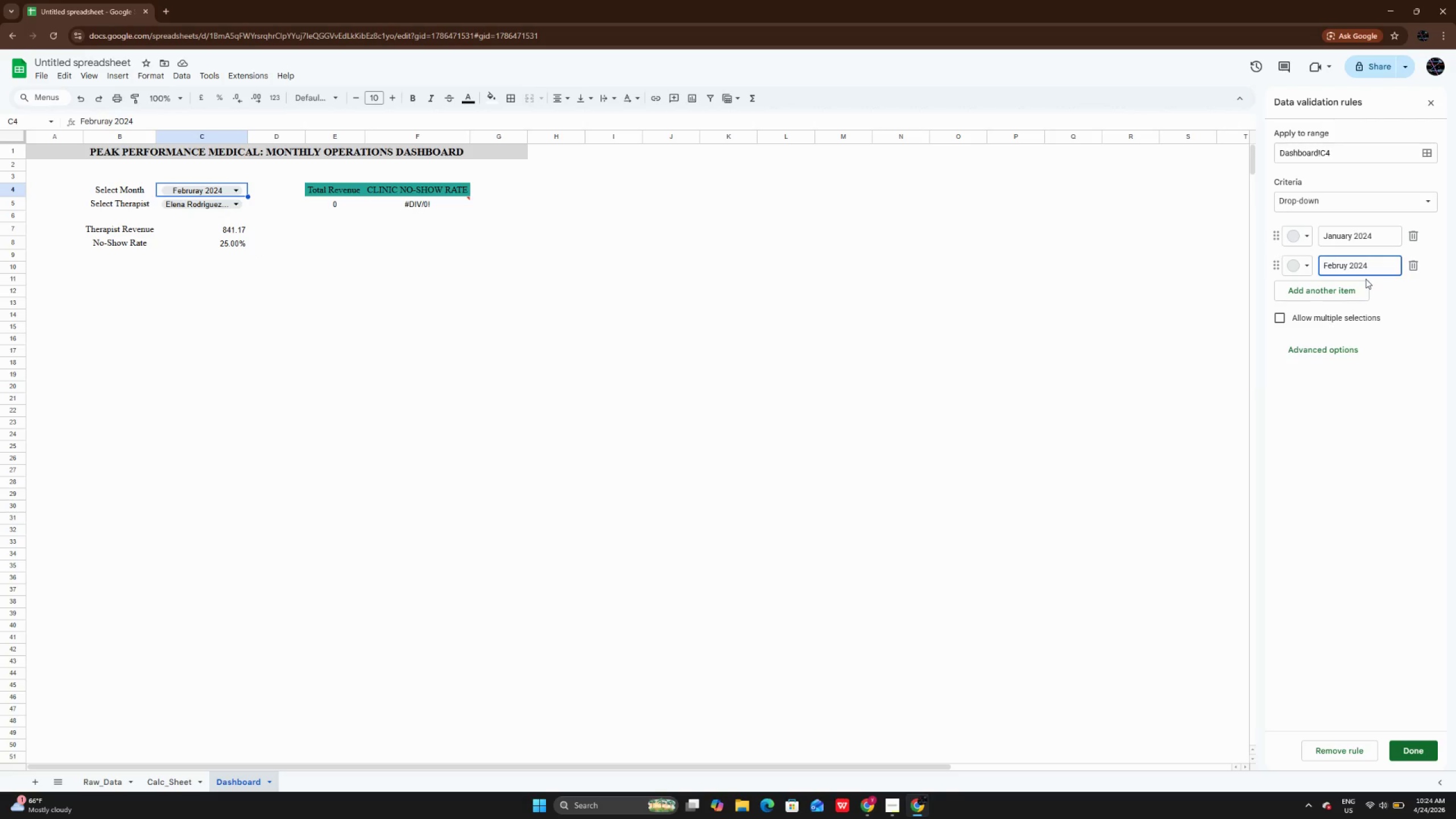 
key(Backspace)
 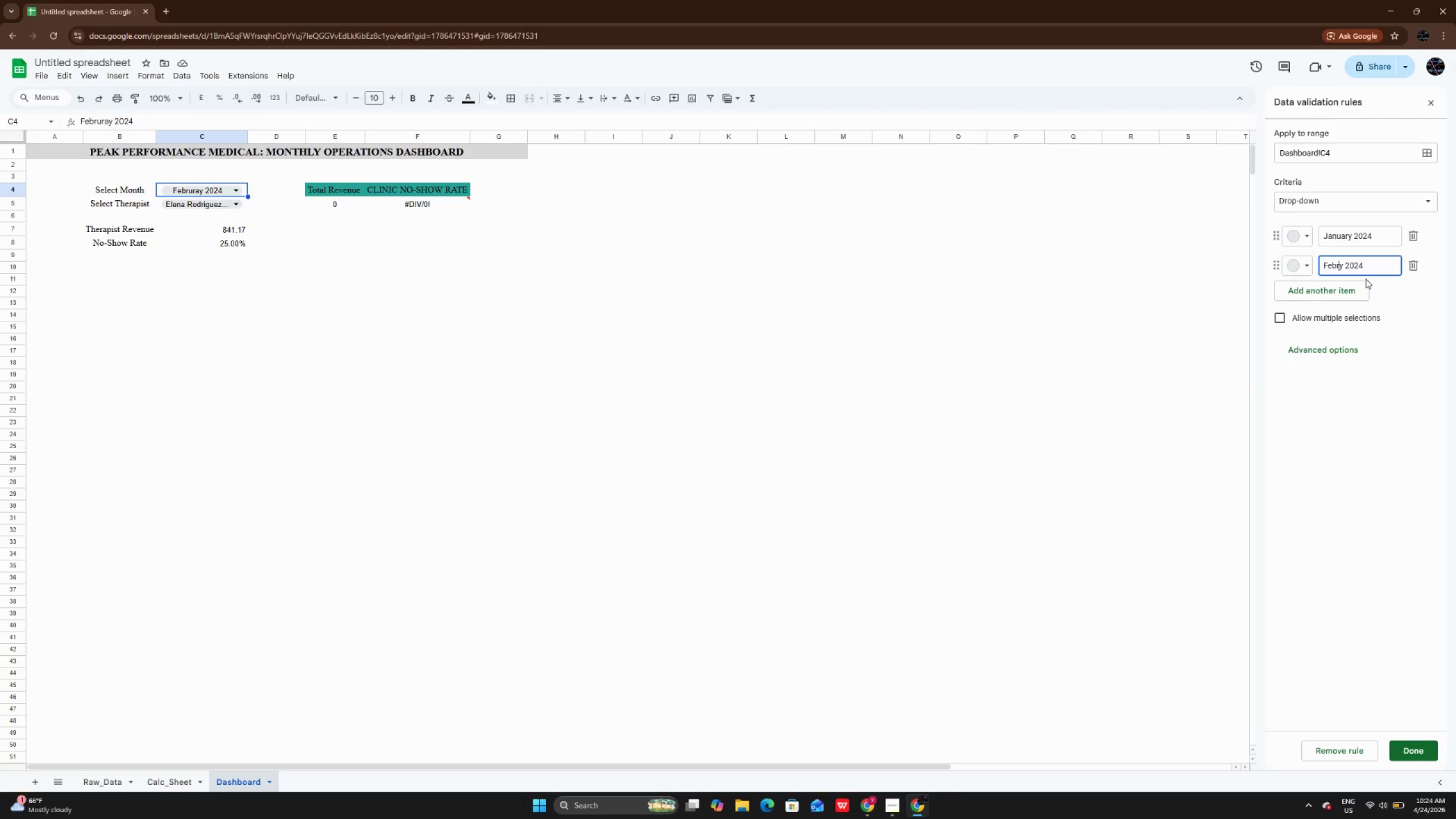 
key(Backspace)
 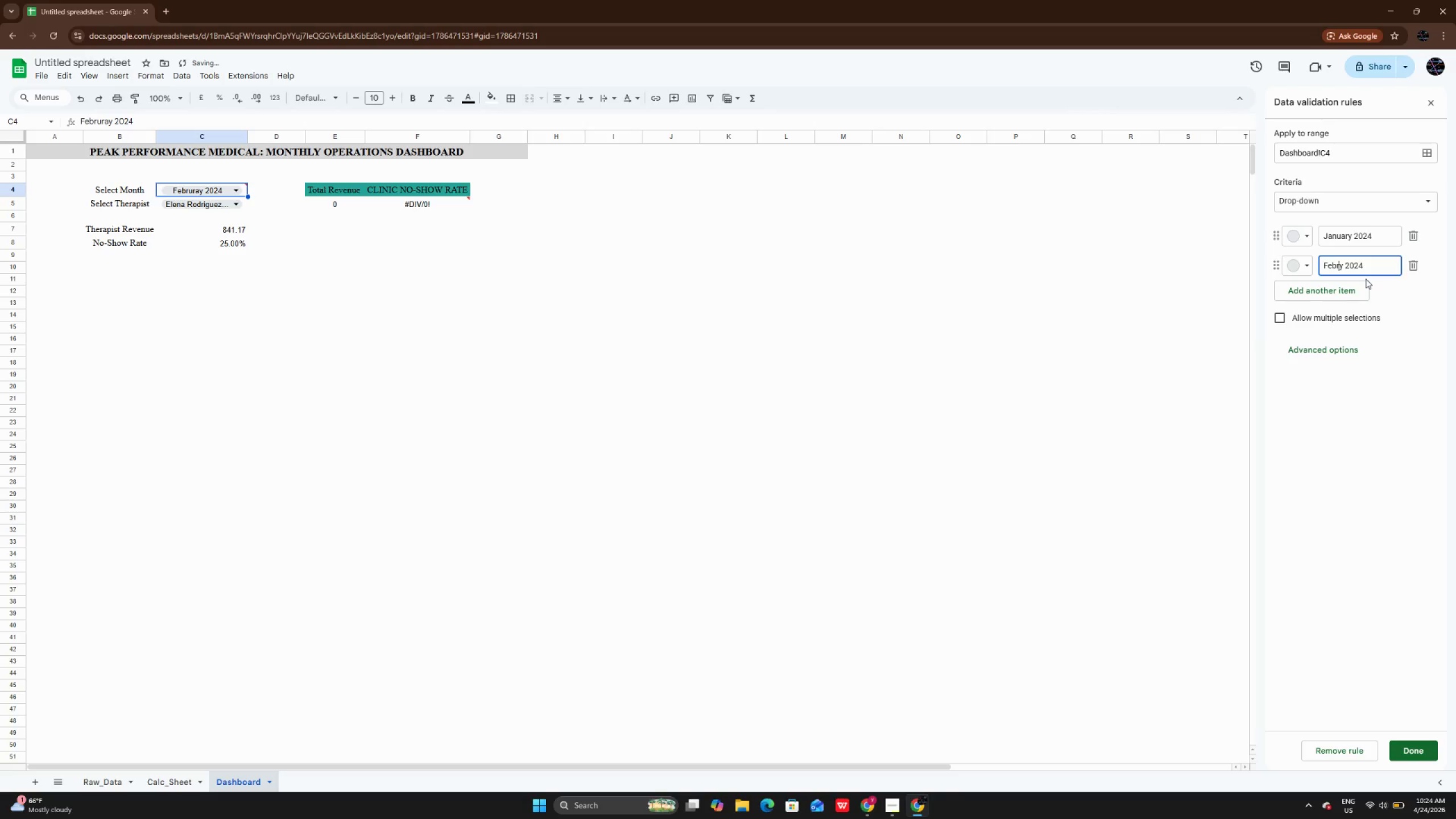 
key(U)
 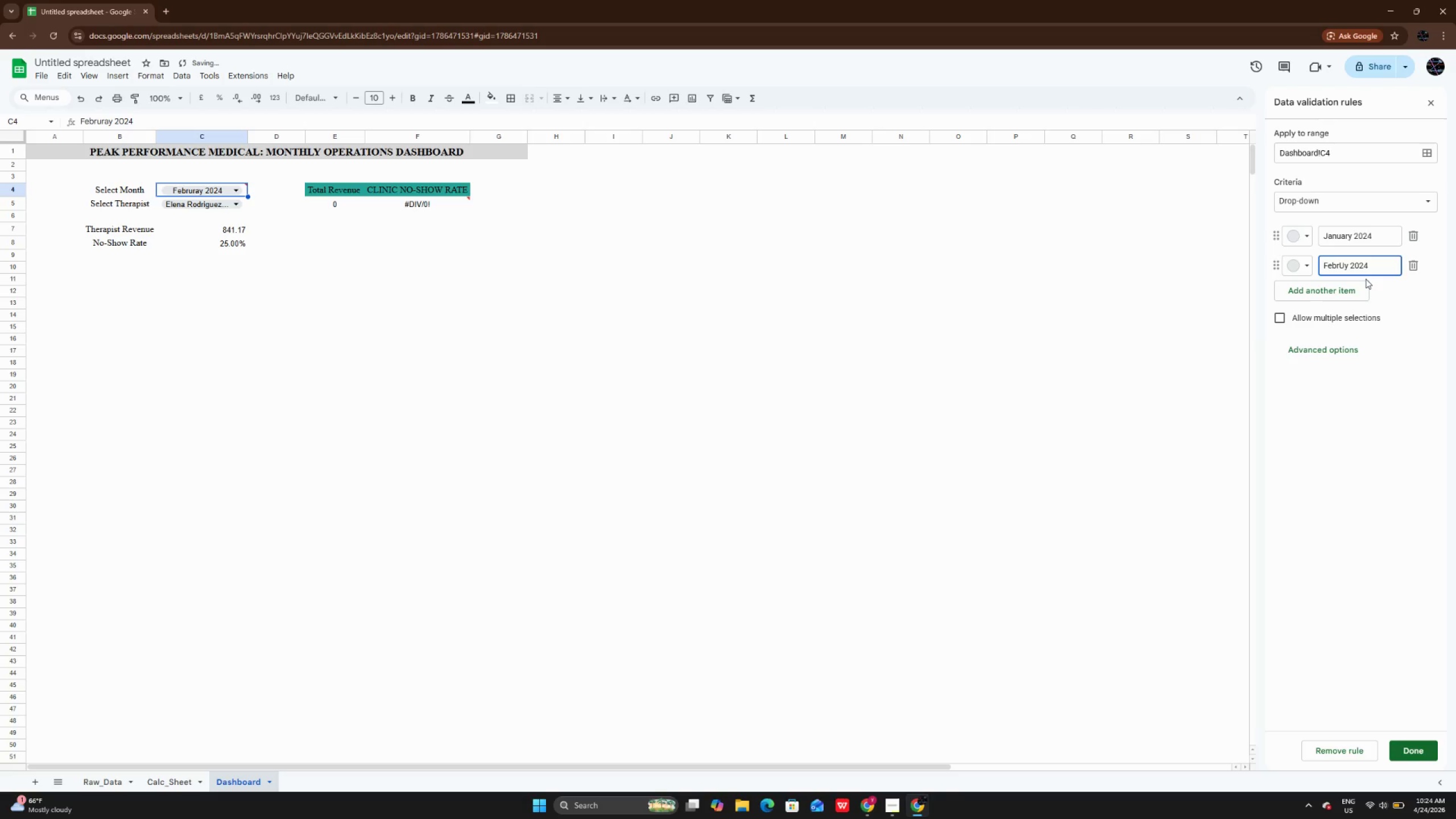 
key(Backspace)
 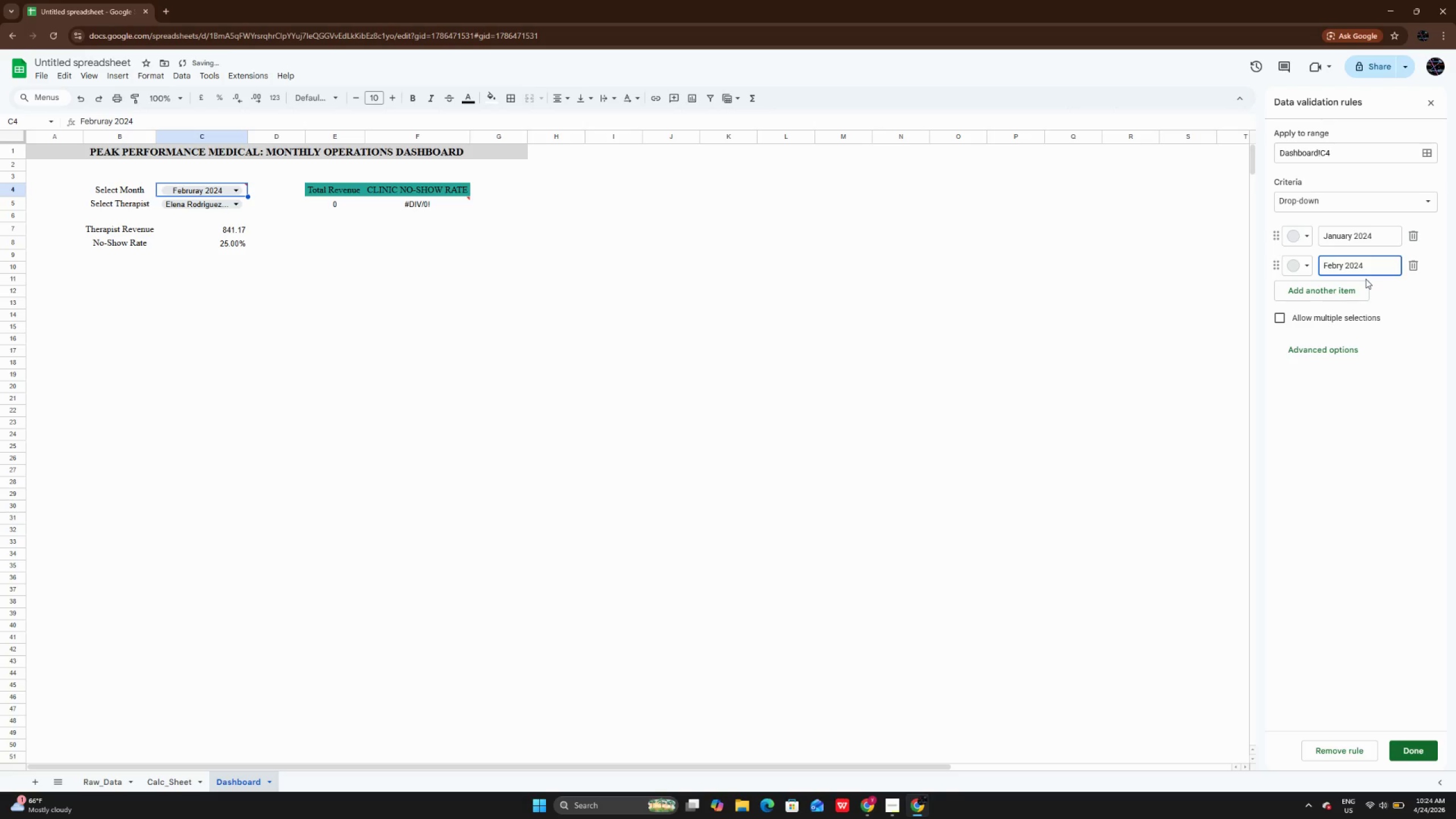 
key(CapsLock)
 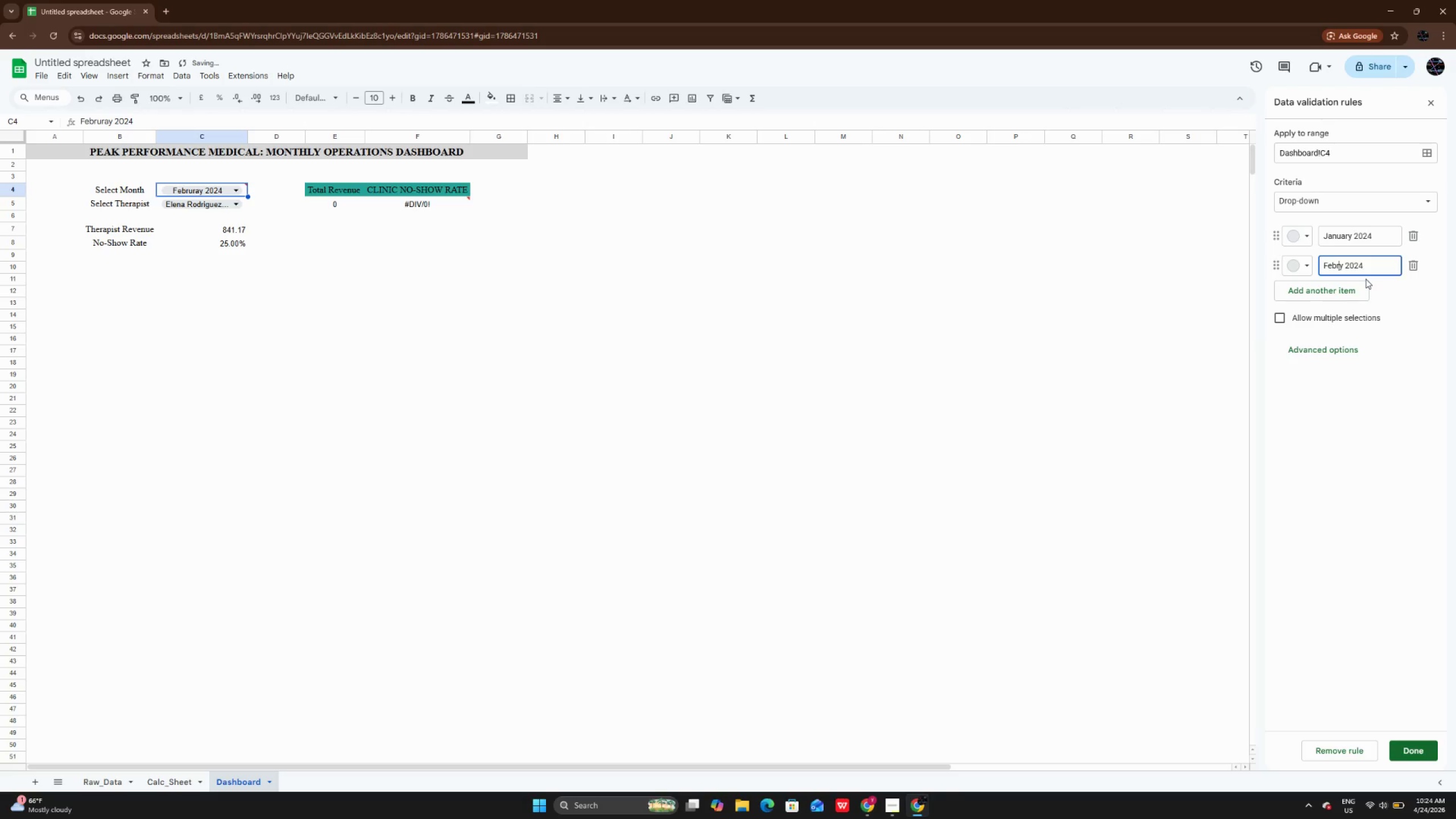 
key(U)
 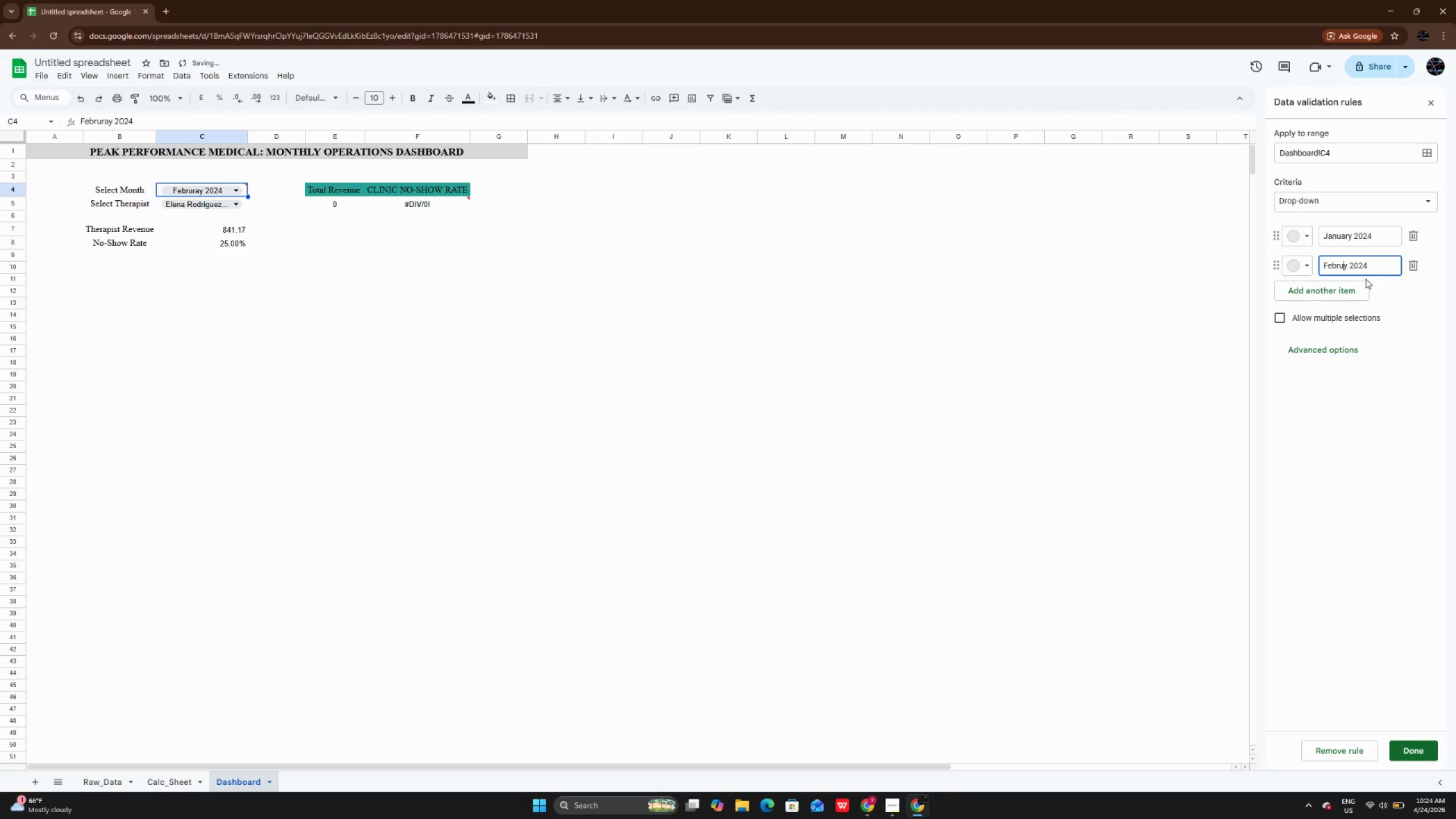 
type(ary)
key(Backspace)
 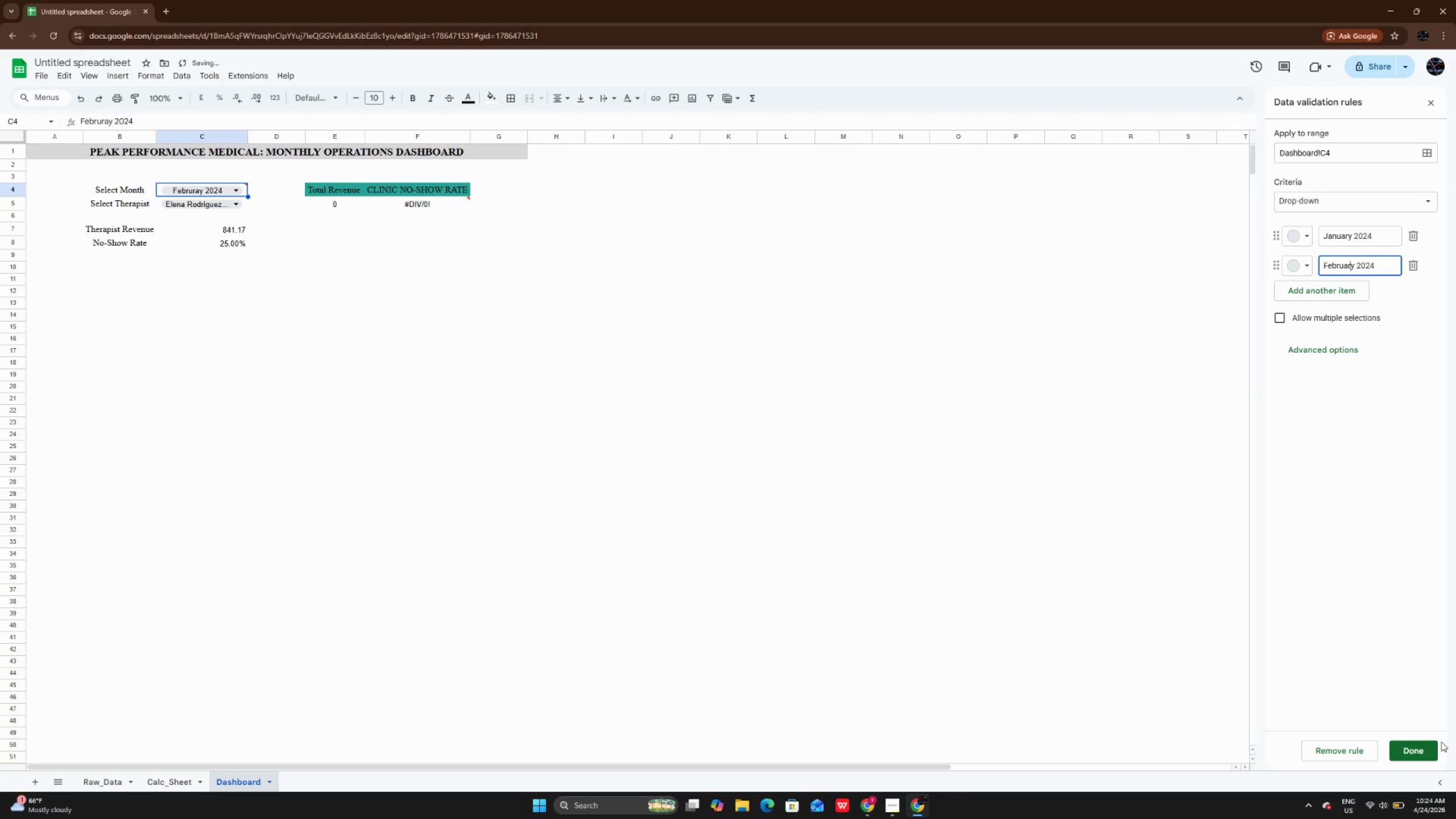 
left_click([1408, 754])
 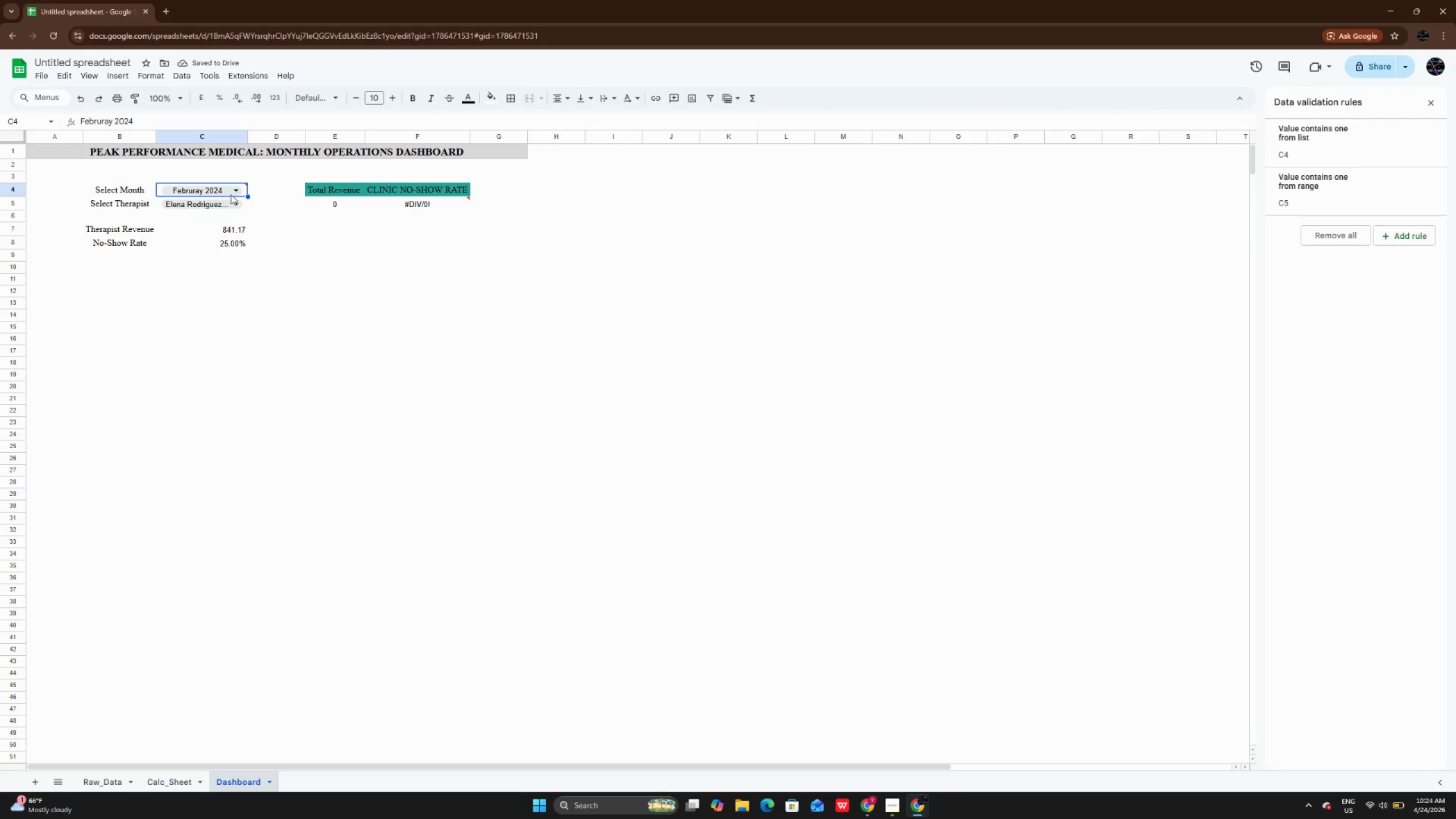 
left_click([229, 191])
 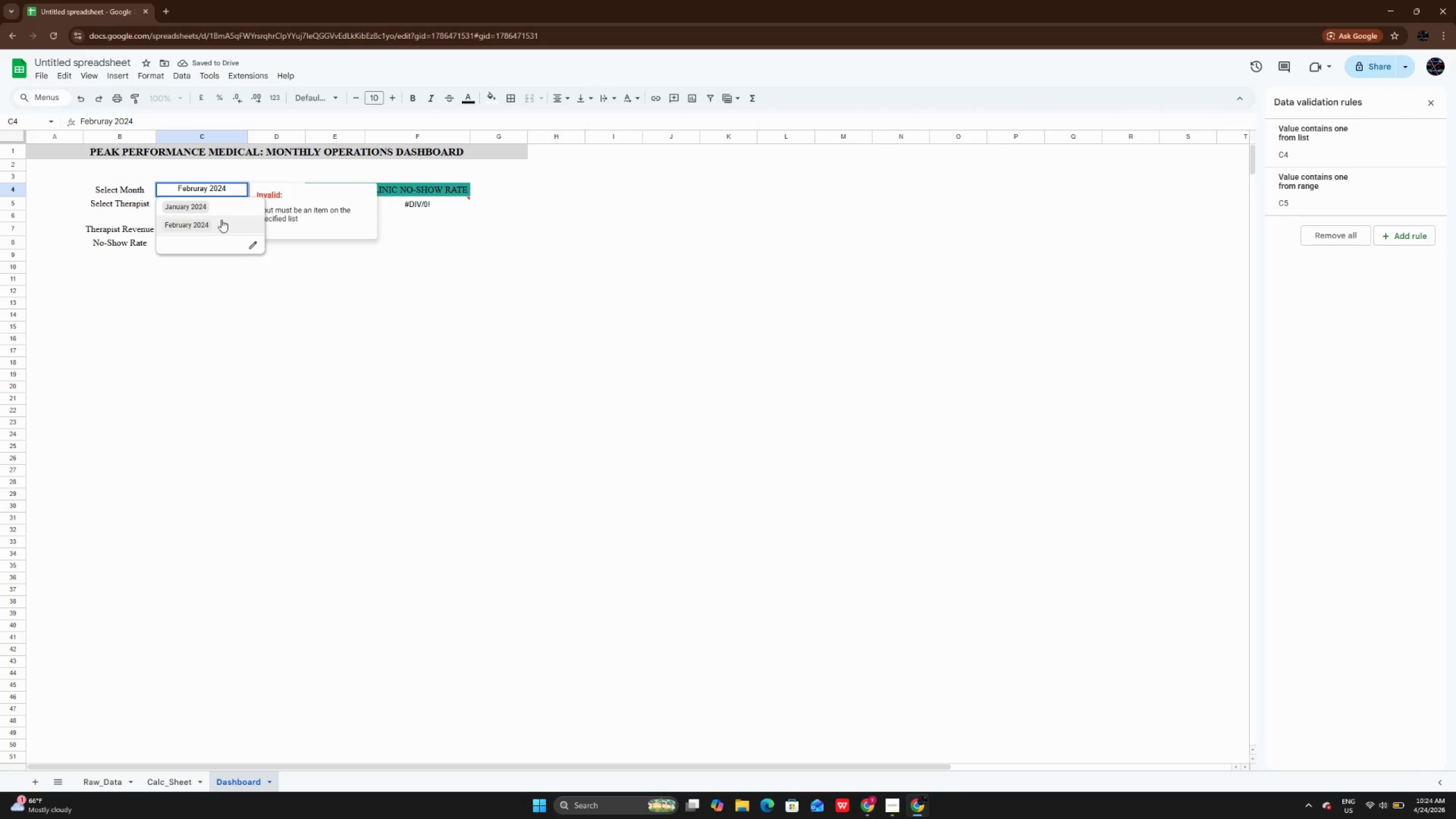 
left_click([221, 221])
 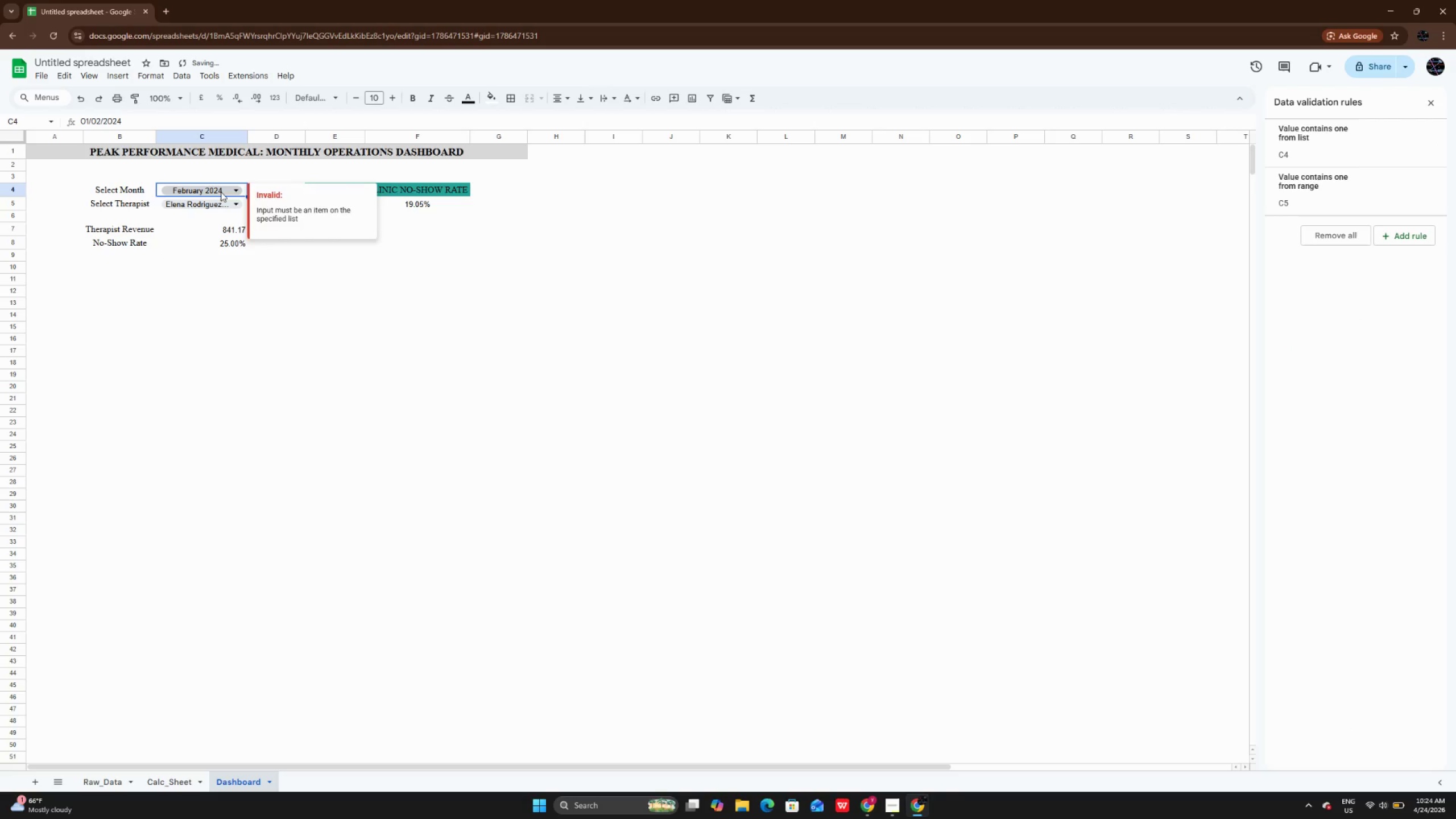 
left_click([221, 192])
 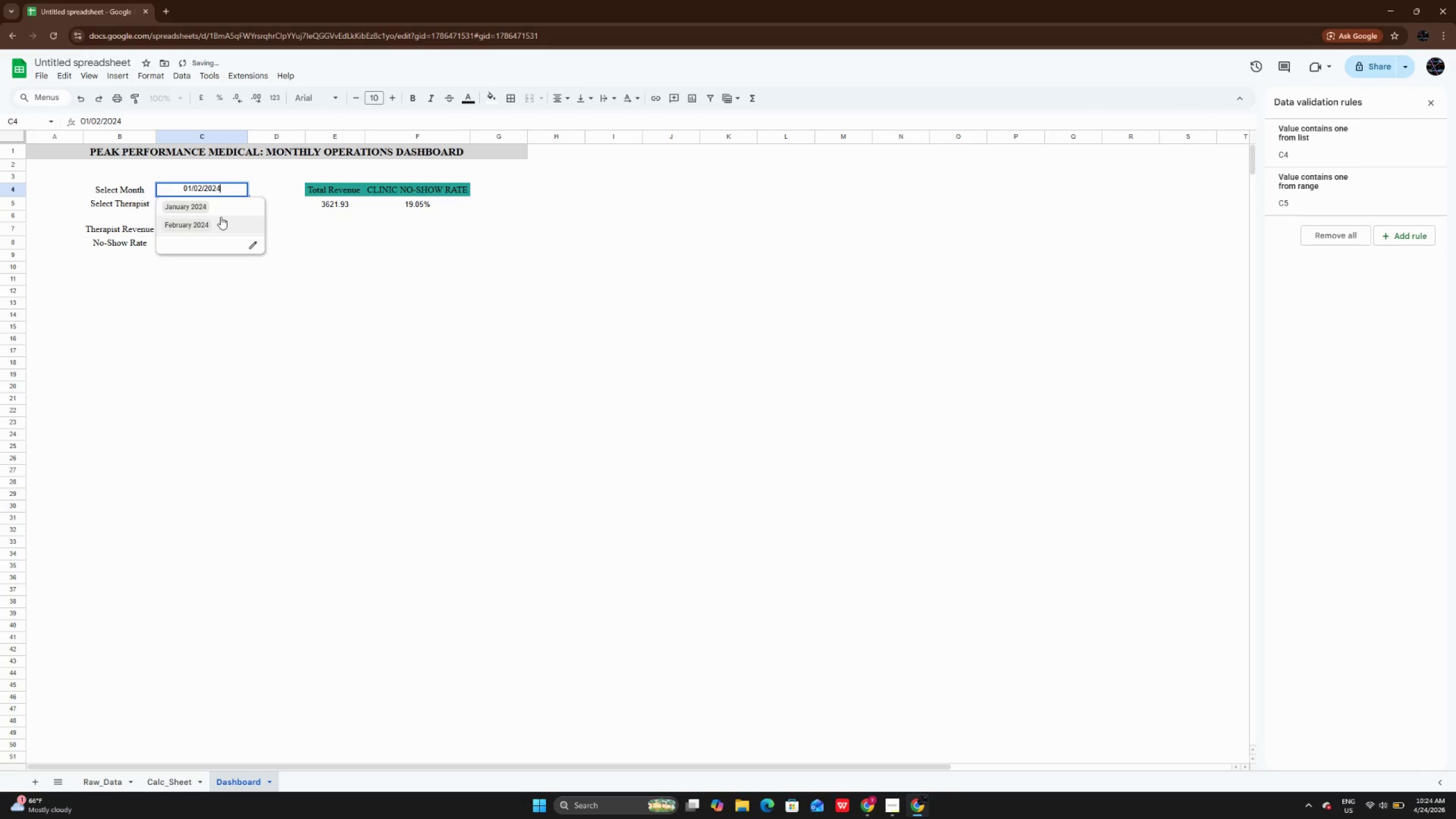 
left_click([221, 220])
 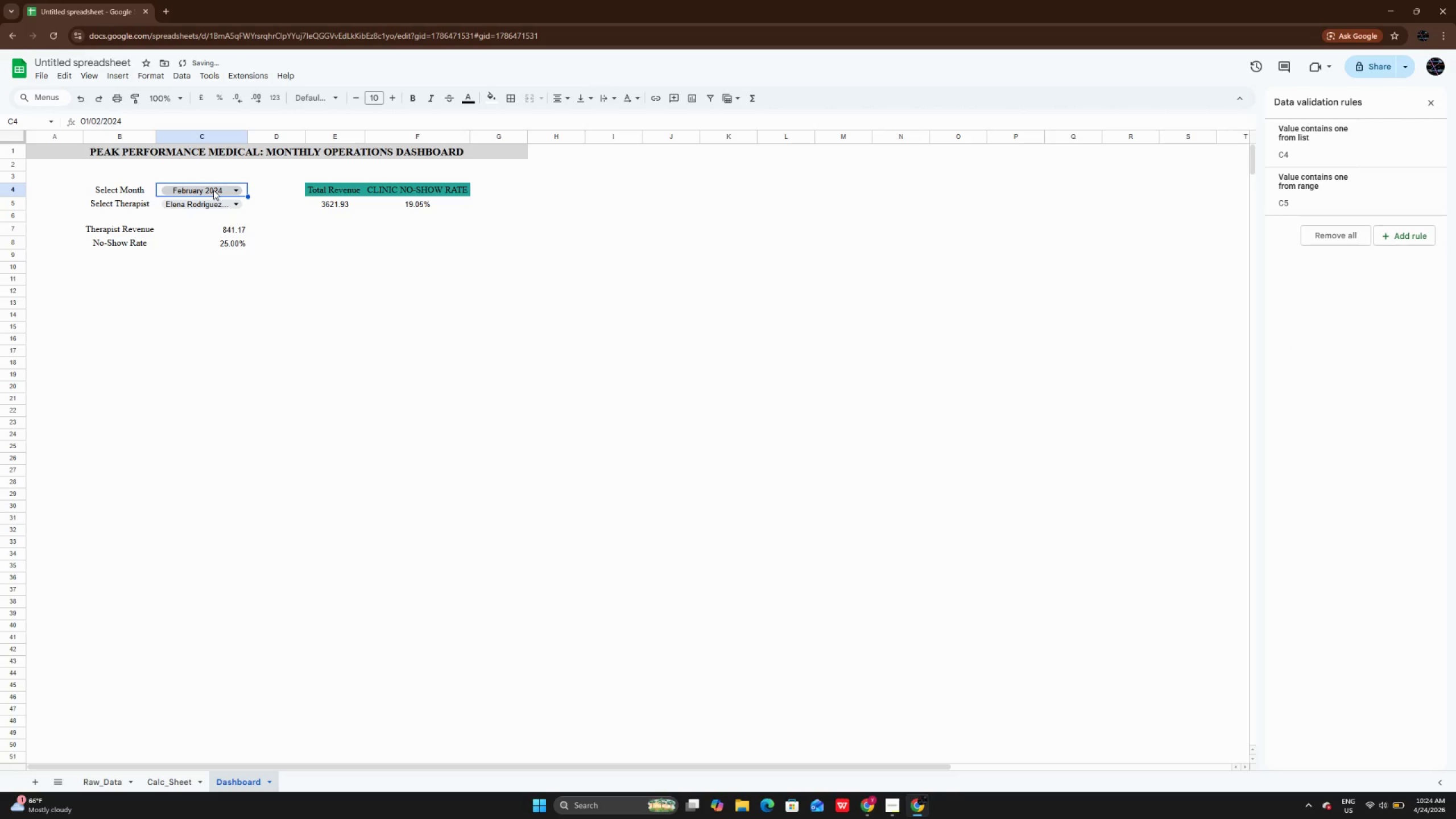 
left_click([213, 190])
 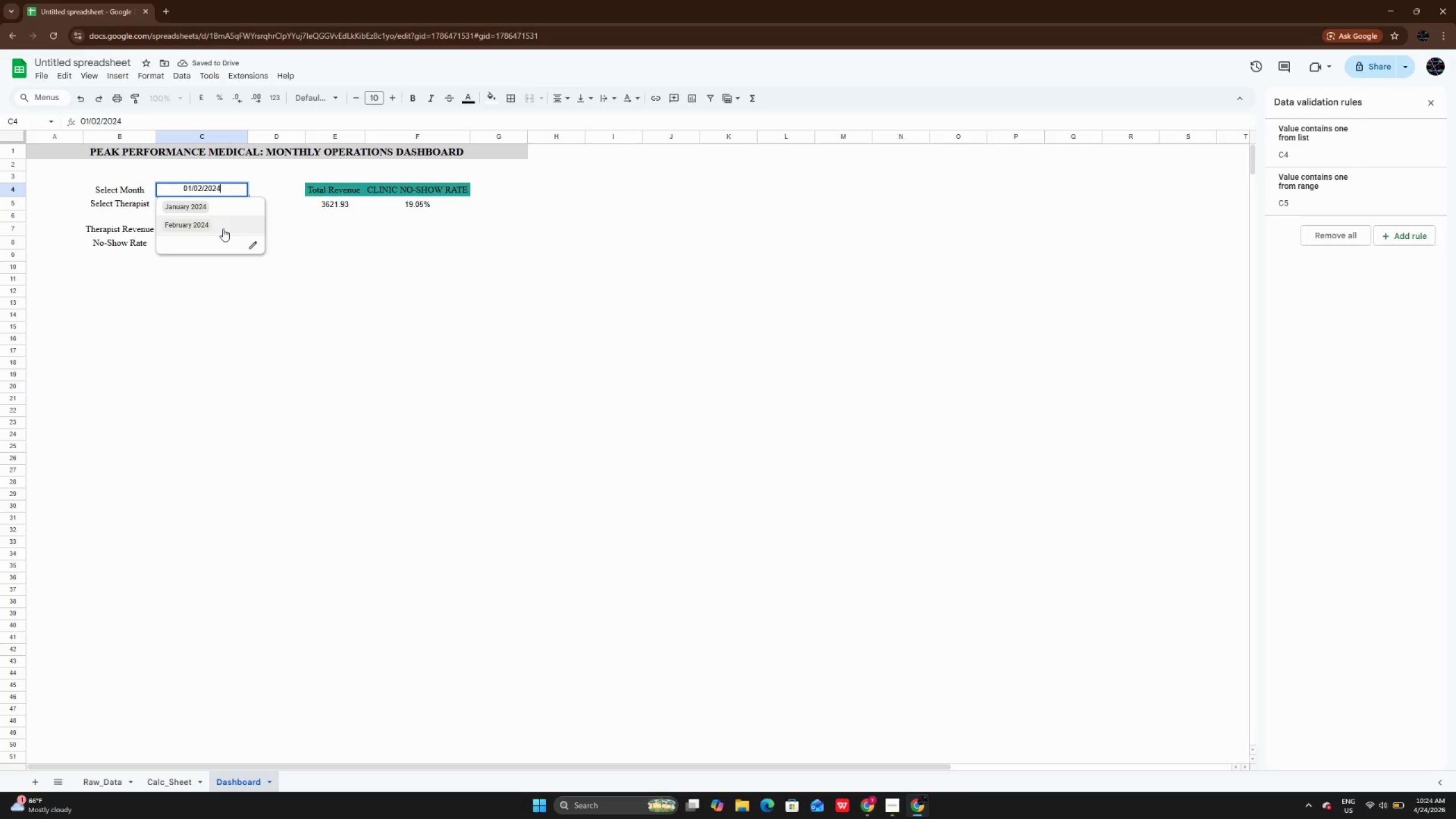 
left_click([223, 229])
 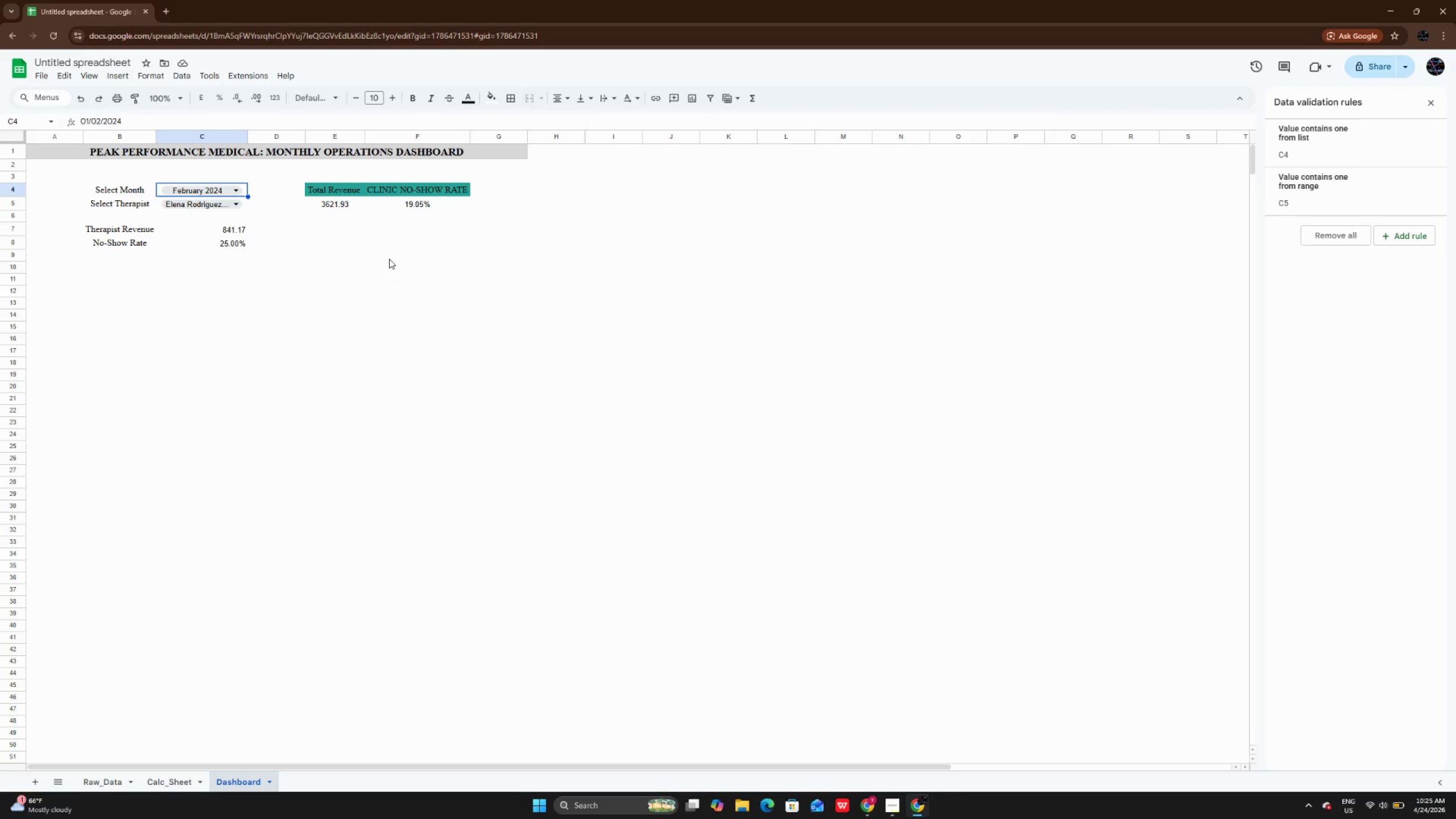 
wait(7.61)
 